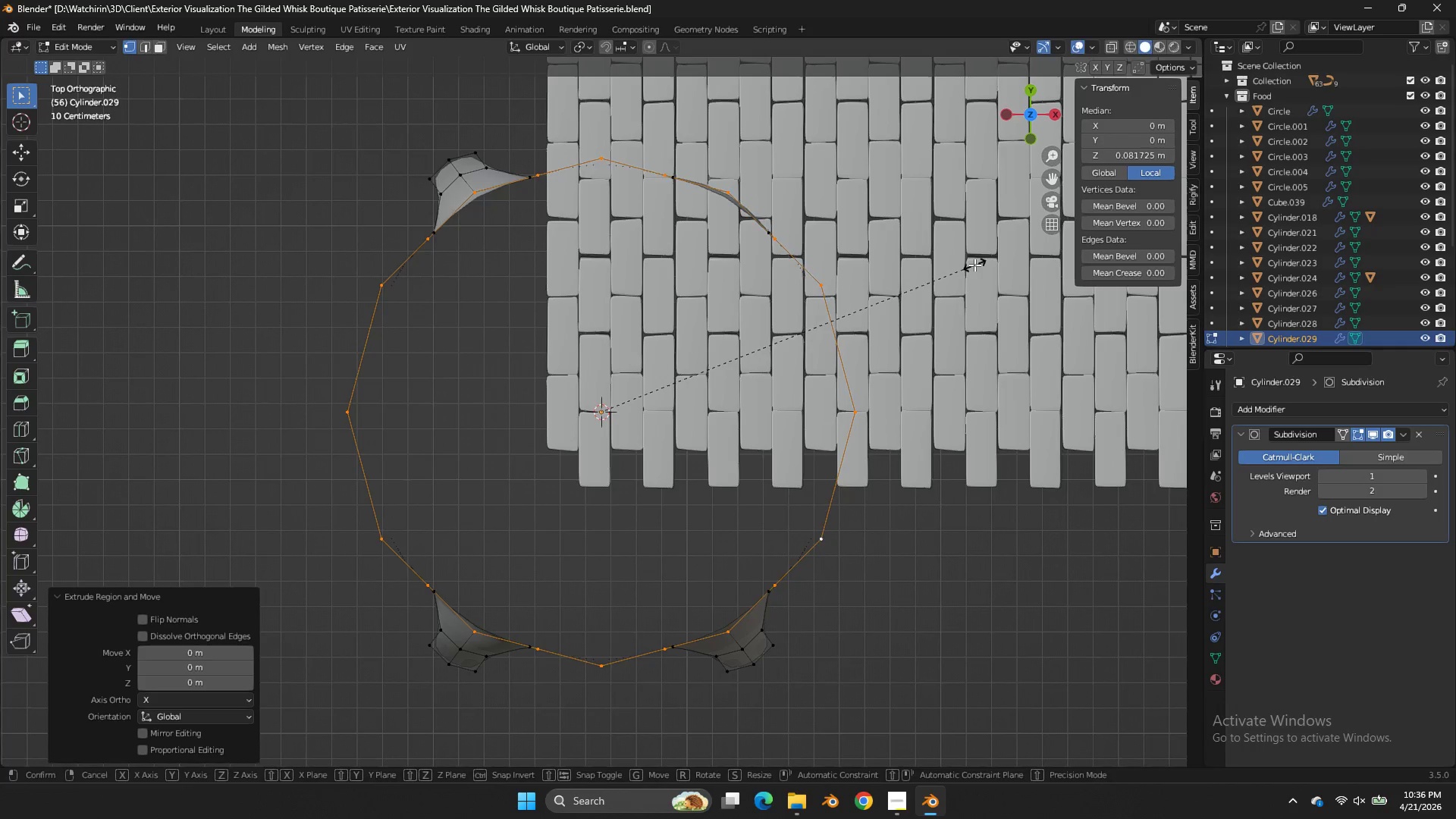 
key(S)
 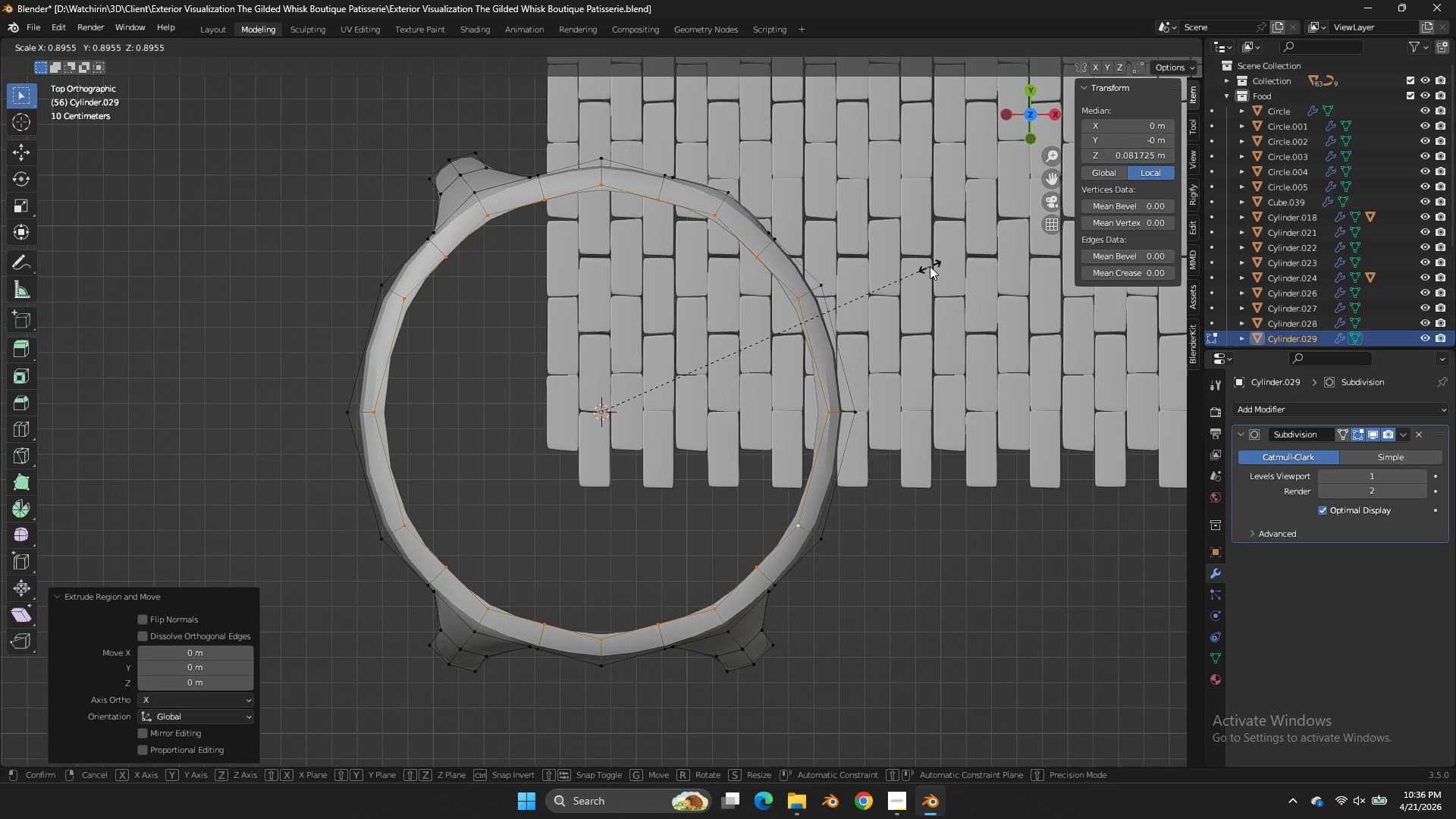 
left_click([930, 266])
 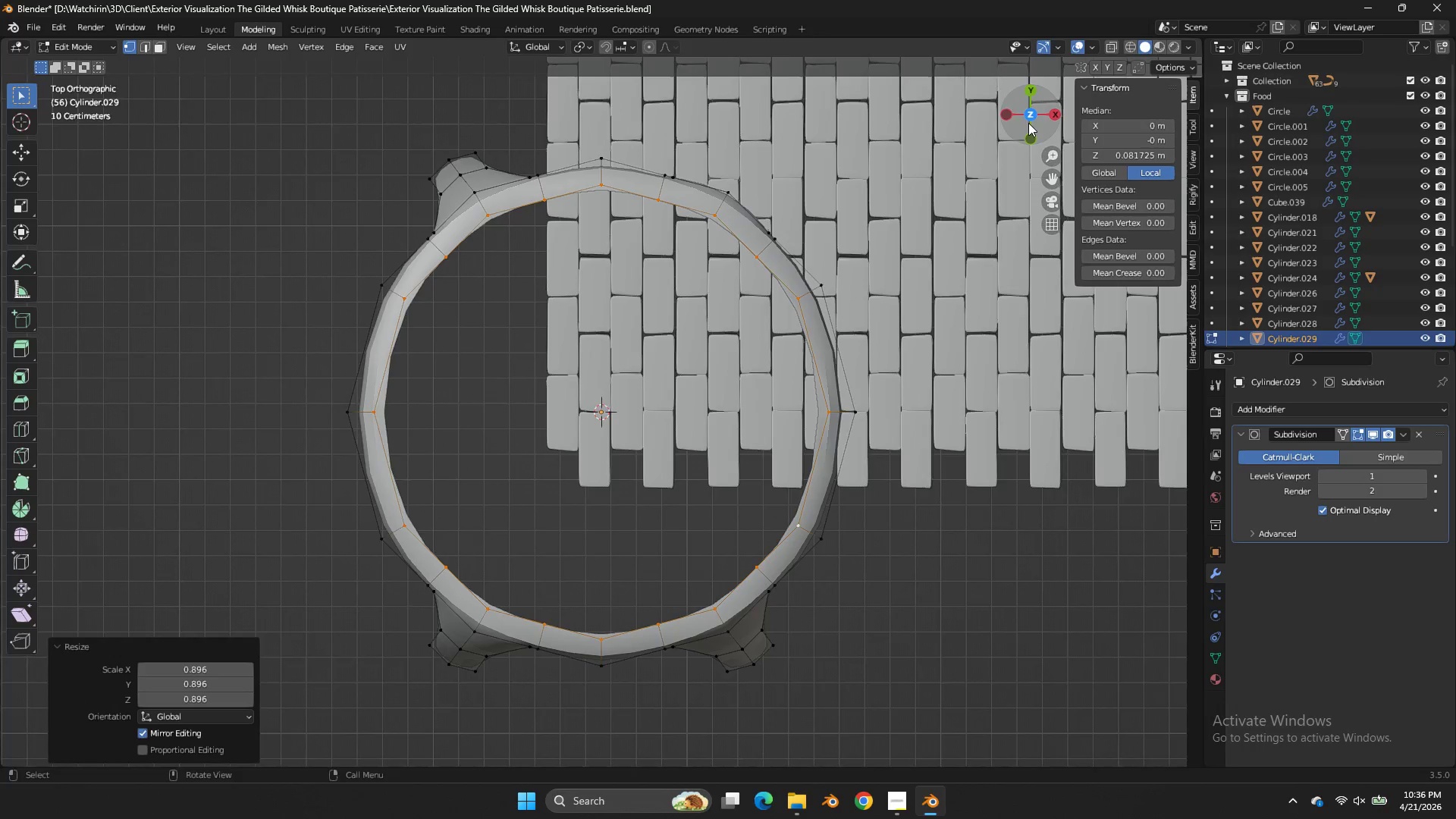 
left_click_drag(start_coordinate=[1043, 111], to_coordinate=[1096, 718])
 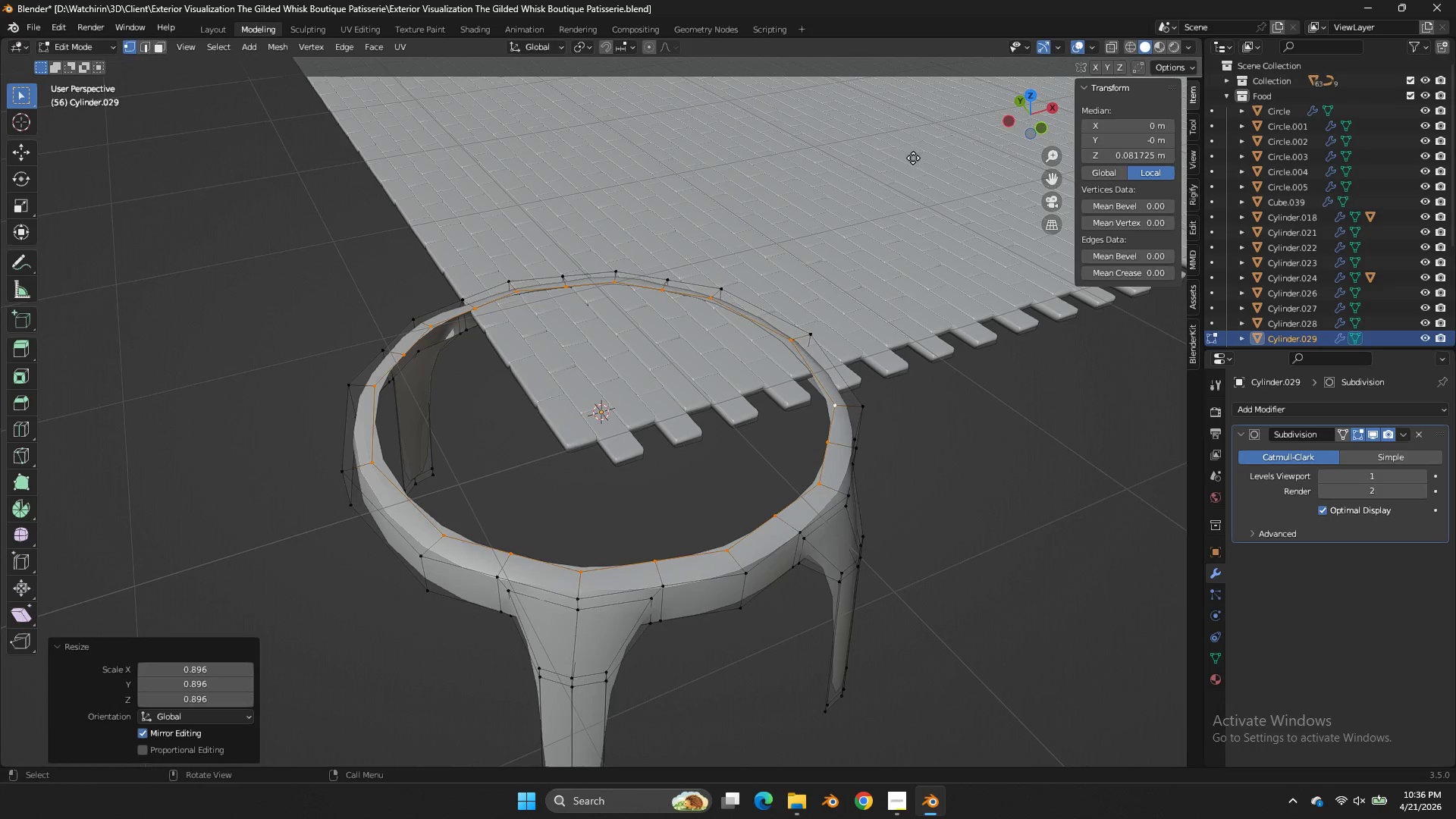 
type(ez)
 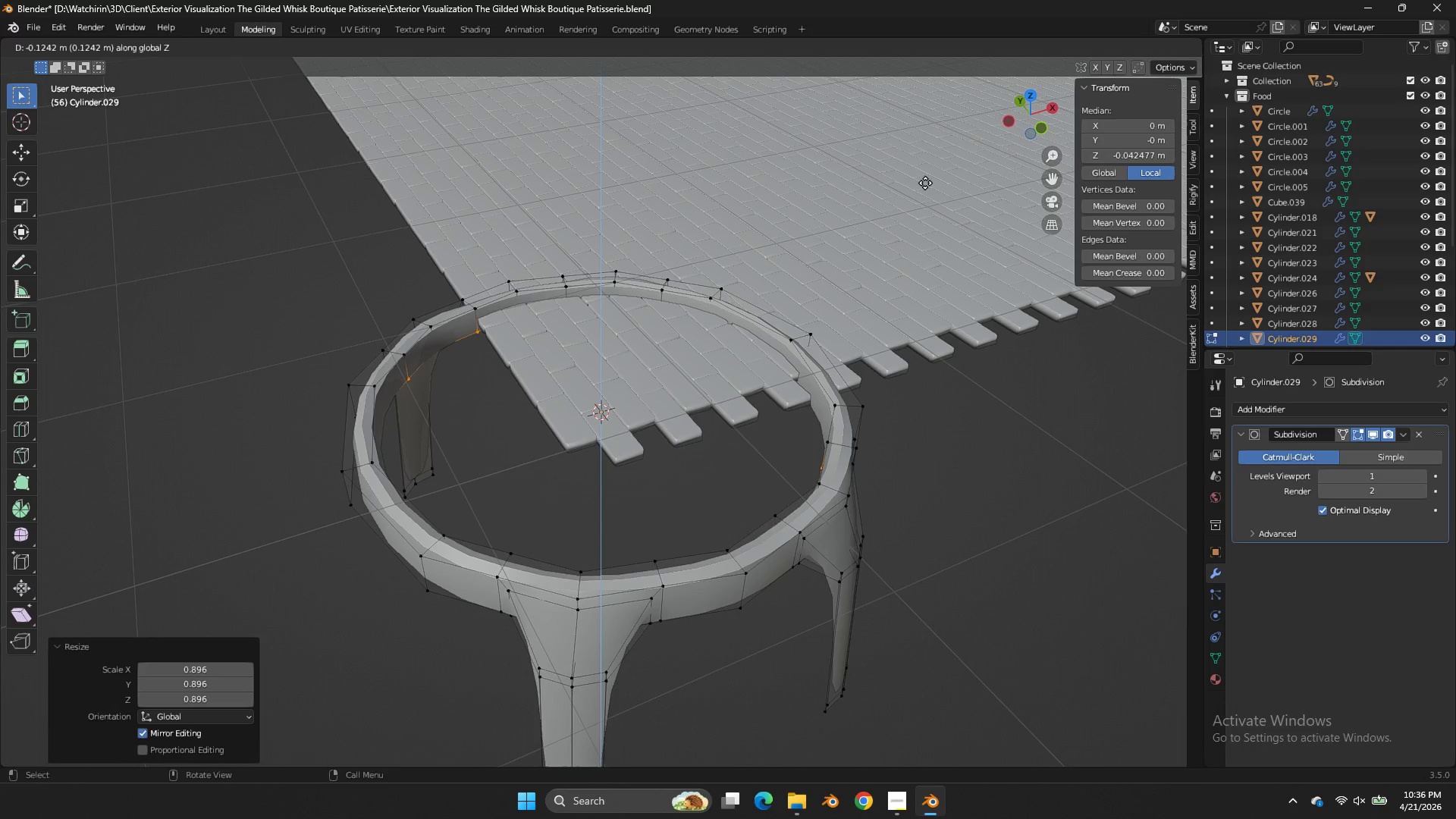 
double_click([925, 183])
 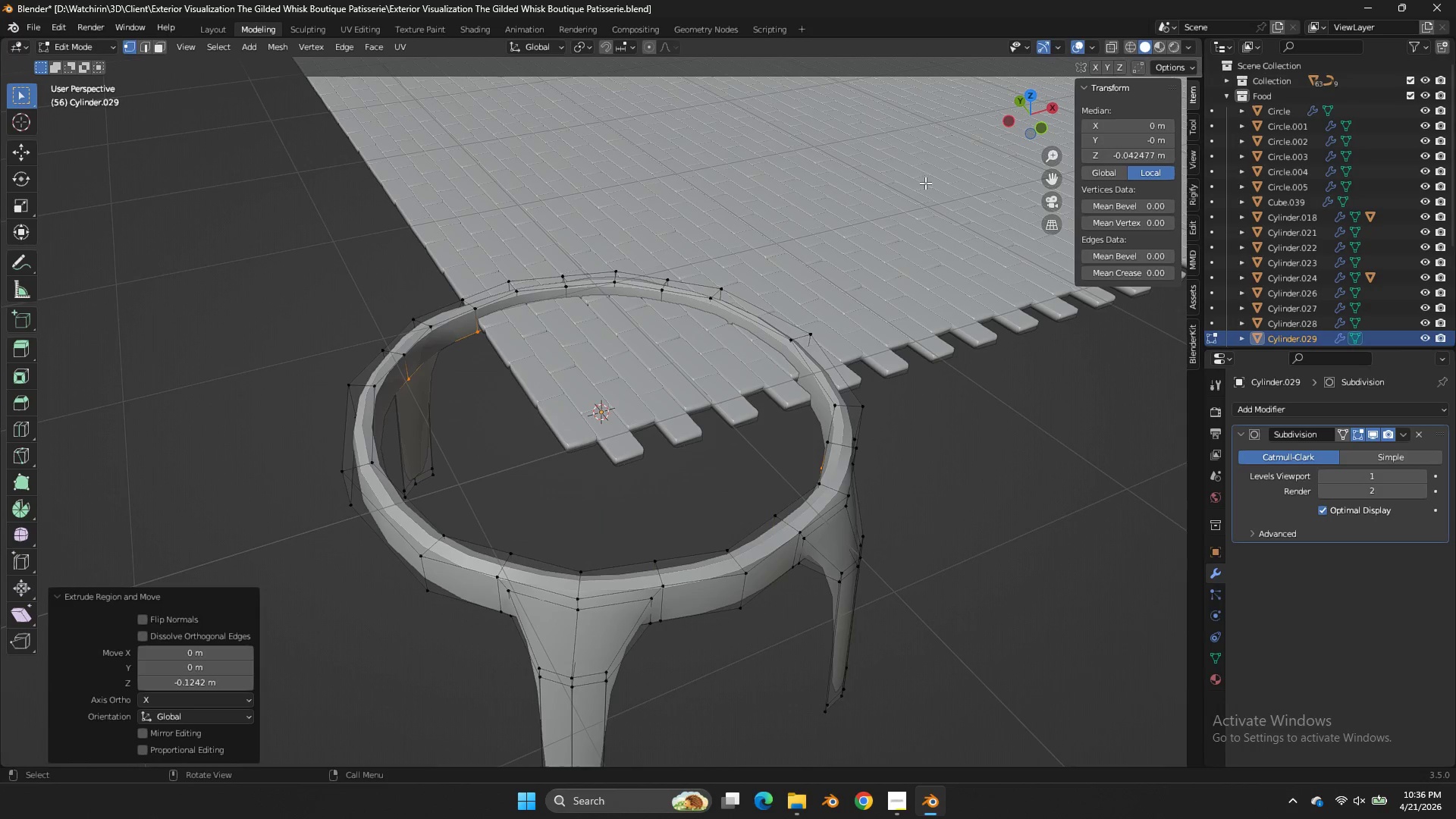 
triple_click([925, 183])
 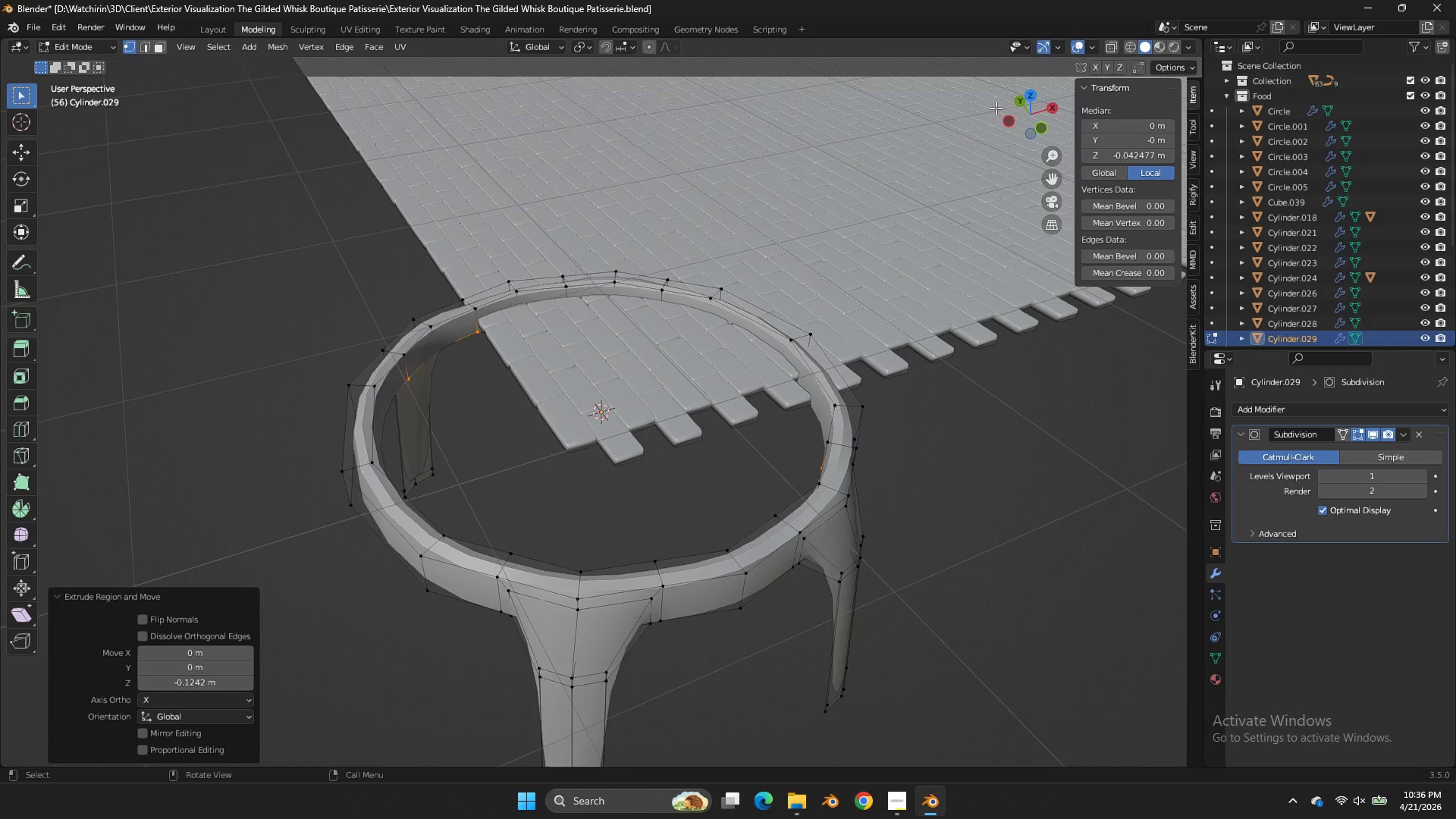 
left_click([1013, 106])
 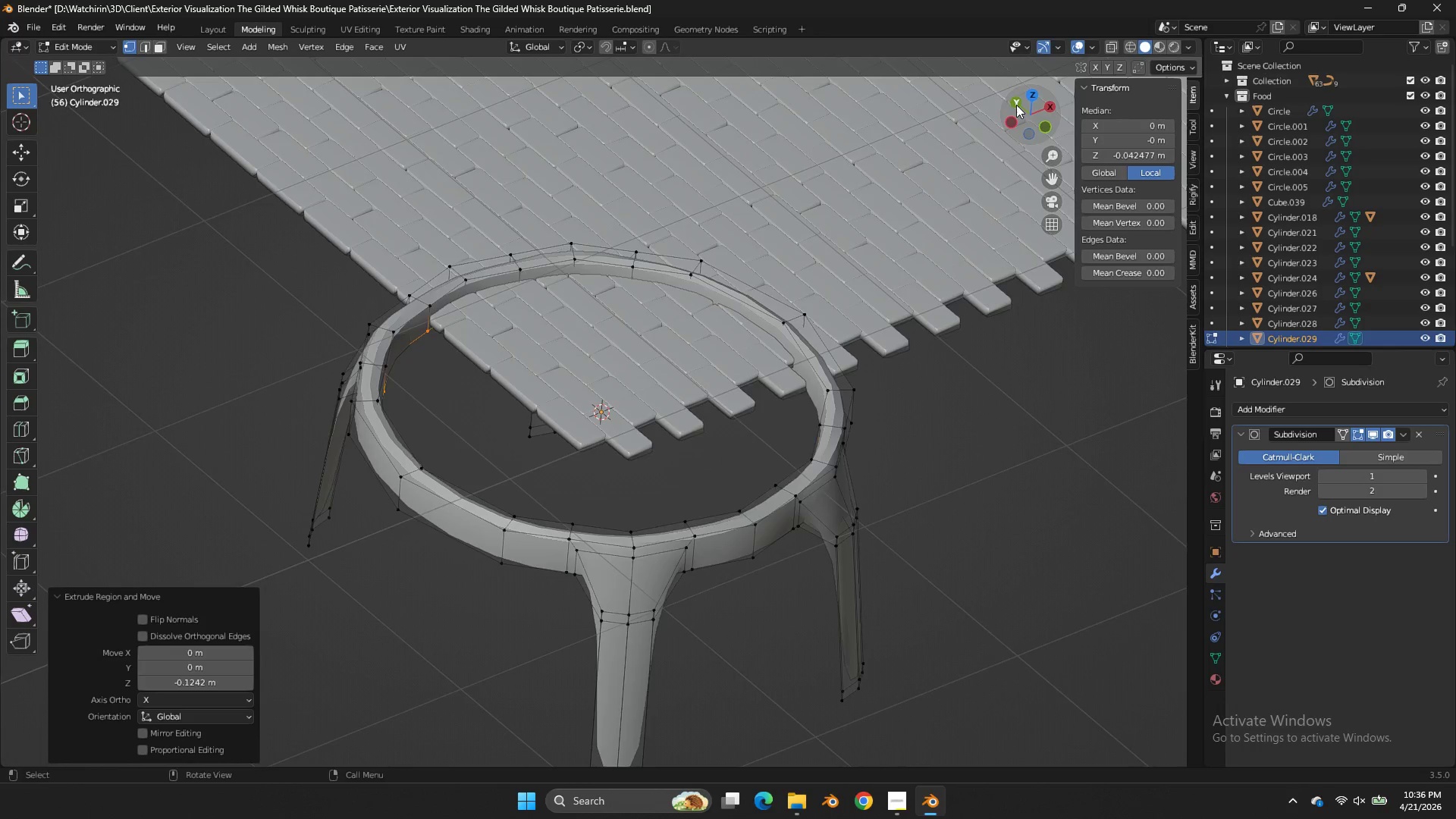 
left_click_drag(start_coordinate=[1013, 106], to_coordinate=[1044, 61])
 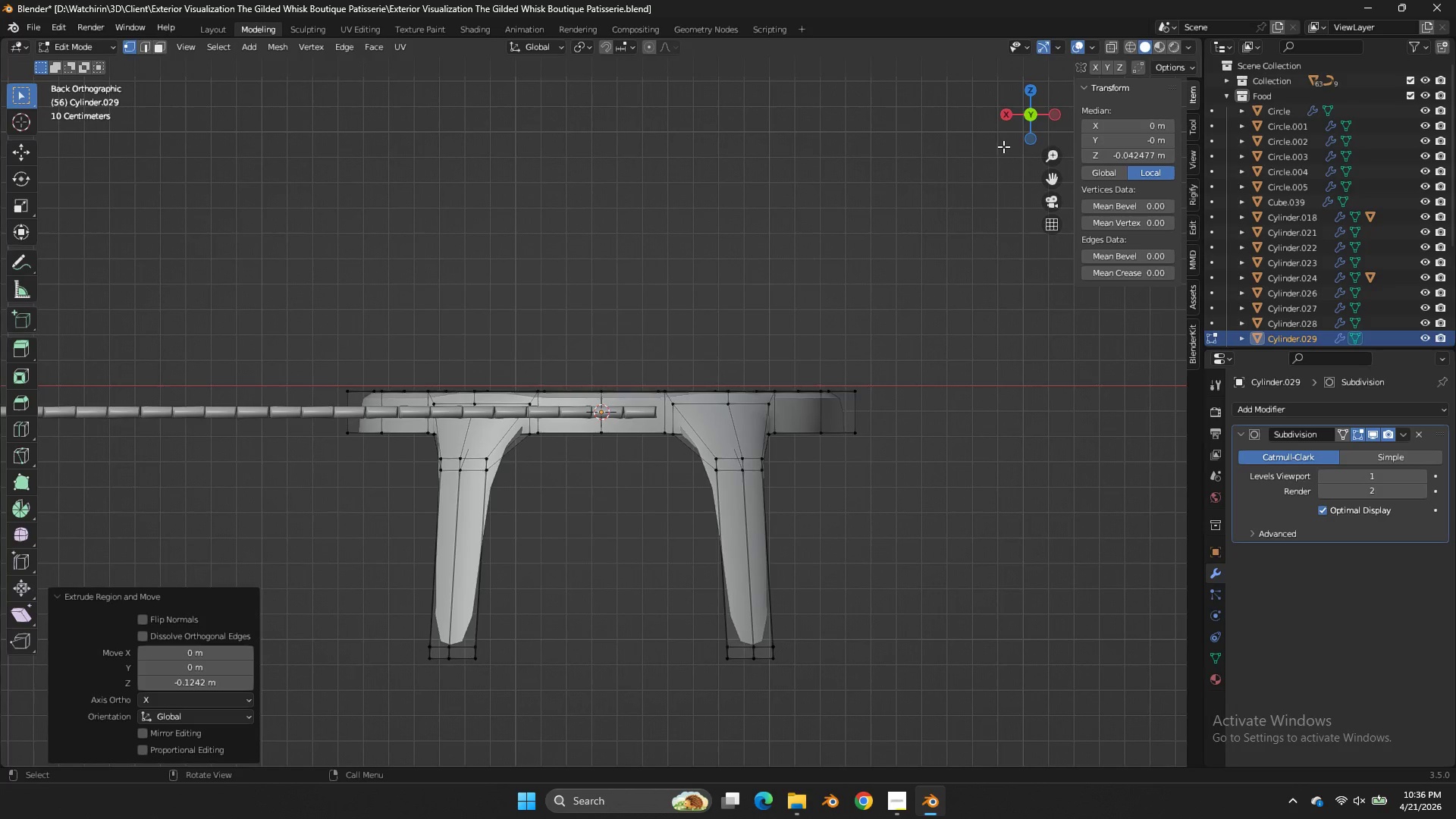 
key(NumpadDivide)
 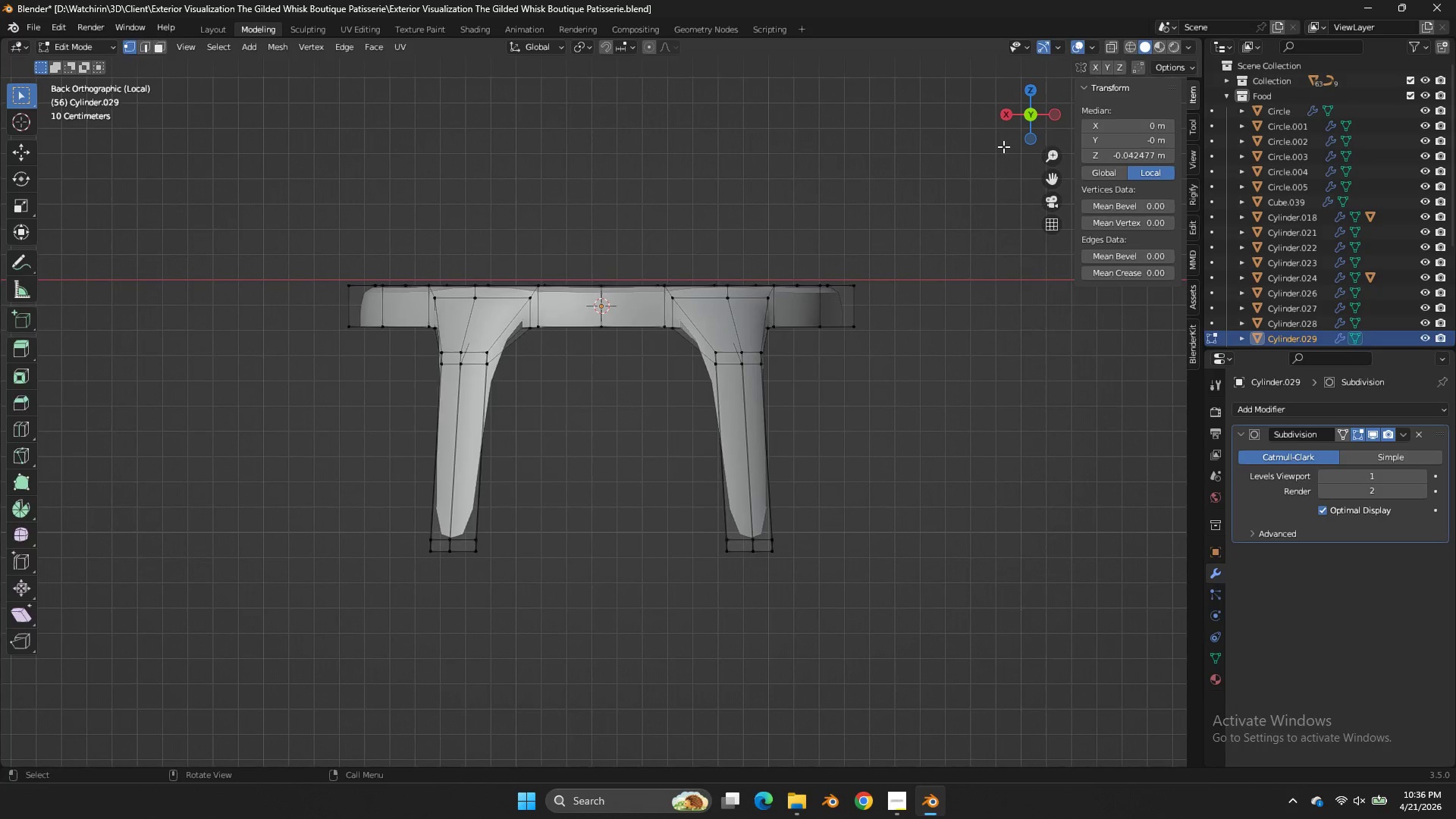 
key(Tab)
 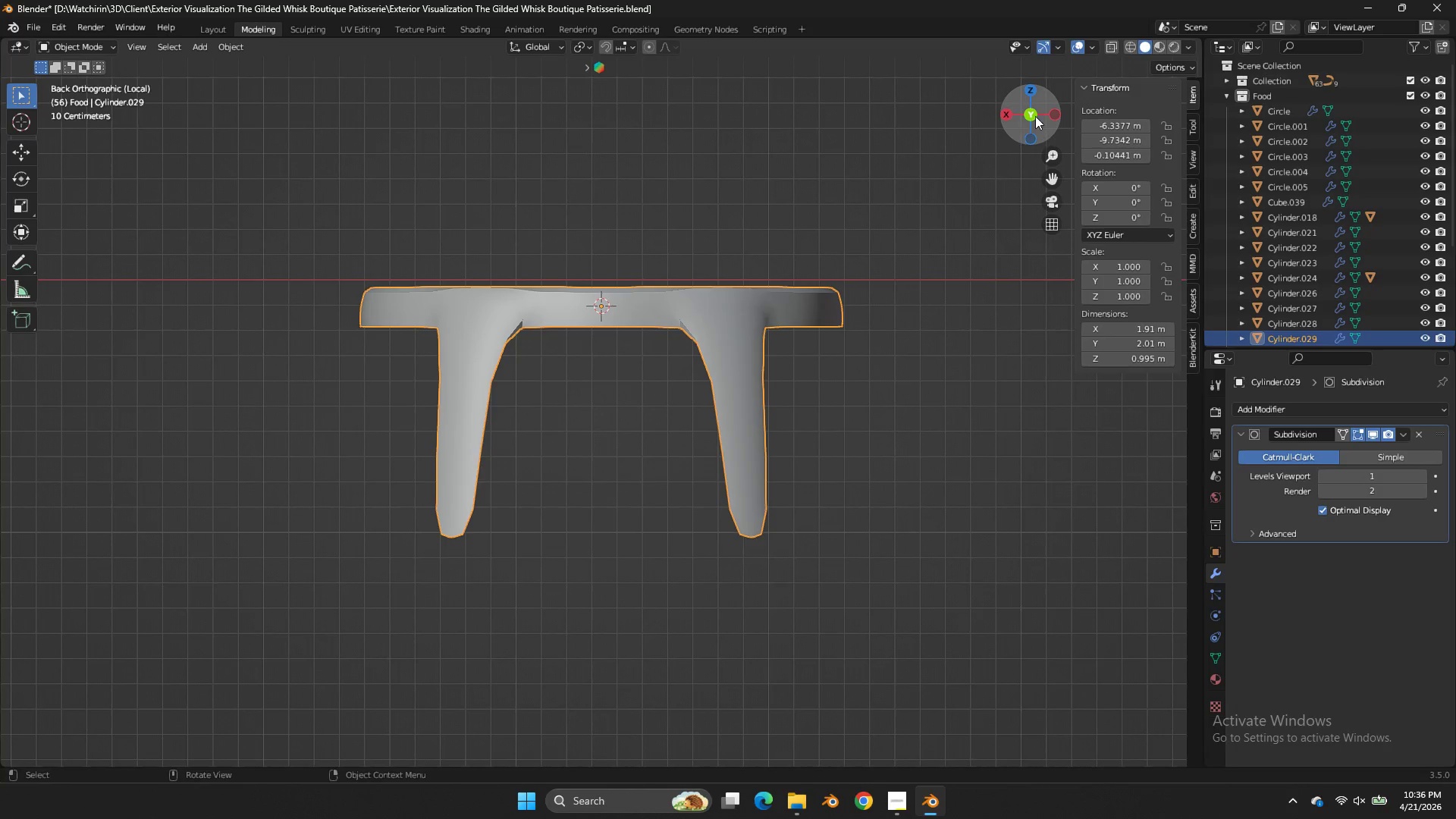 
left_click_drag(start_coordinate=[1037, 117], to_coordinate=[1121, 162])
 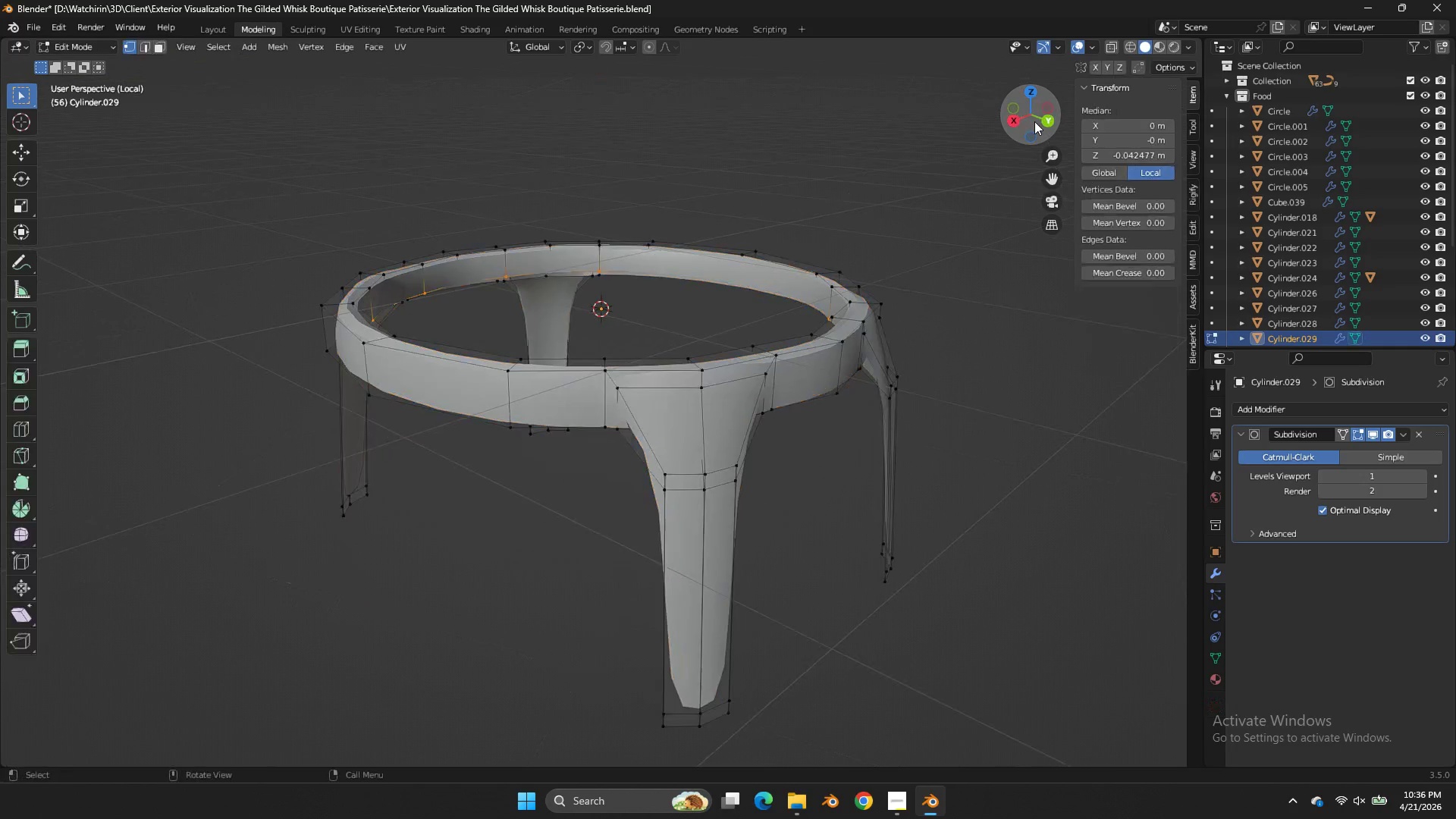 
key(Tab)
 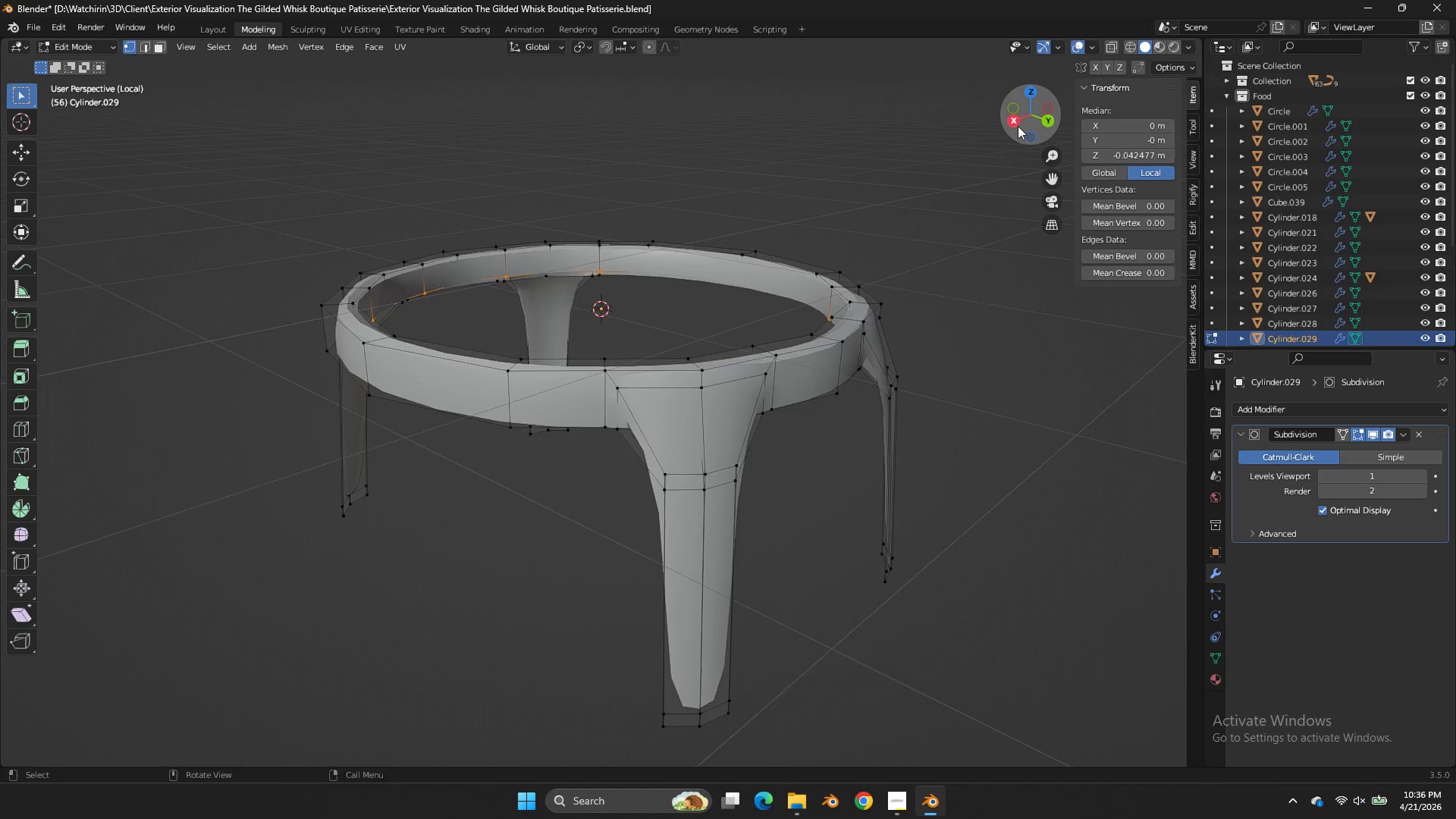 
left_click_drag(start_coordinate=[1018, 126], to_coordinate=[1081, 193])
 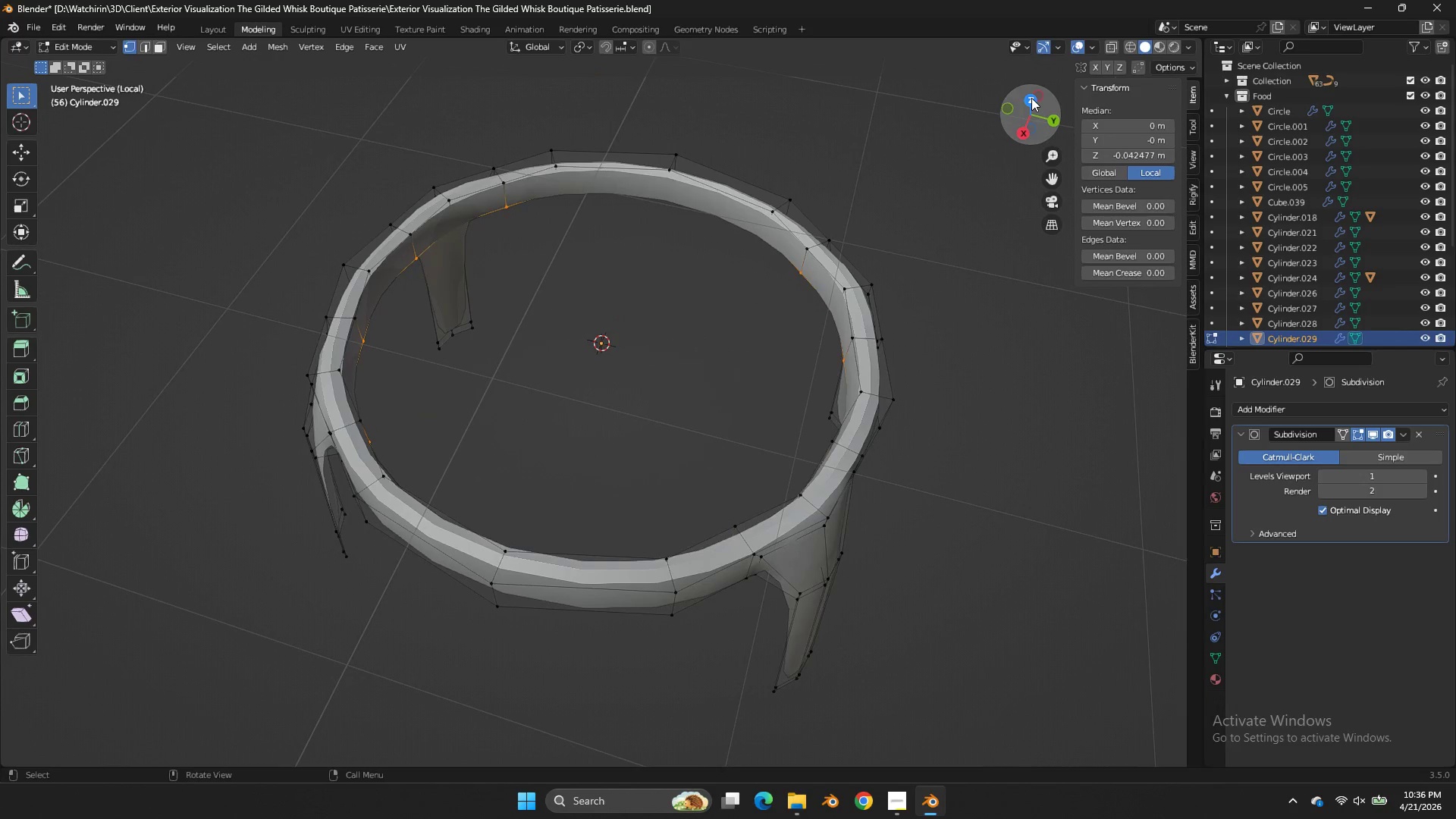 
left_click([1031, 98])
 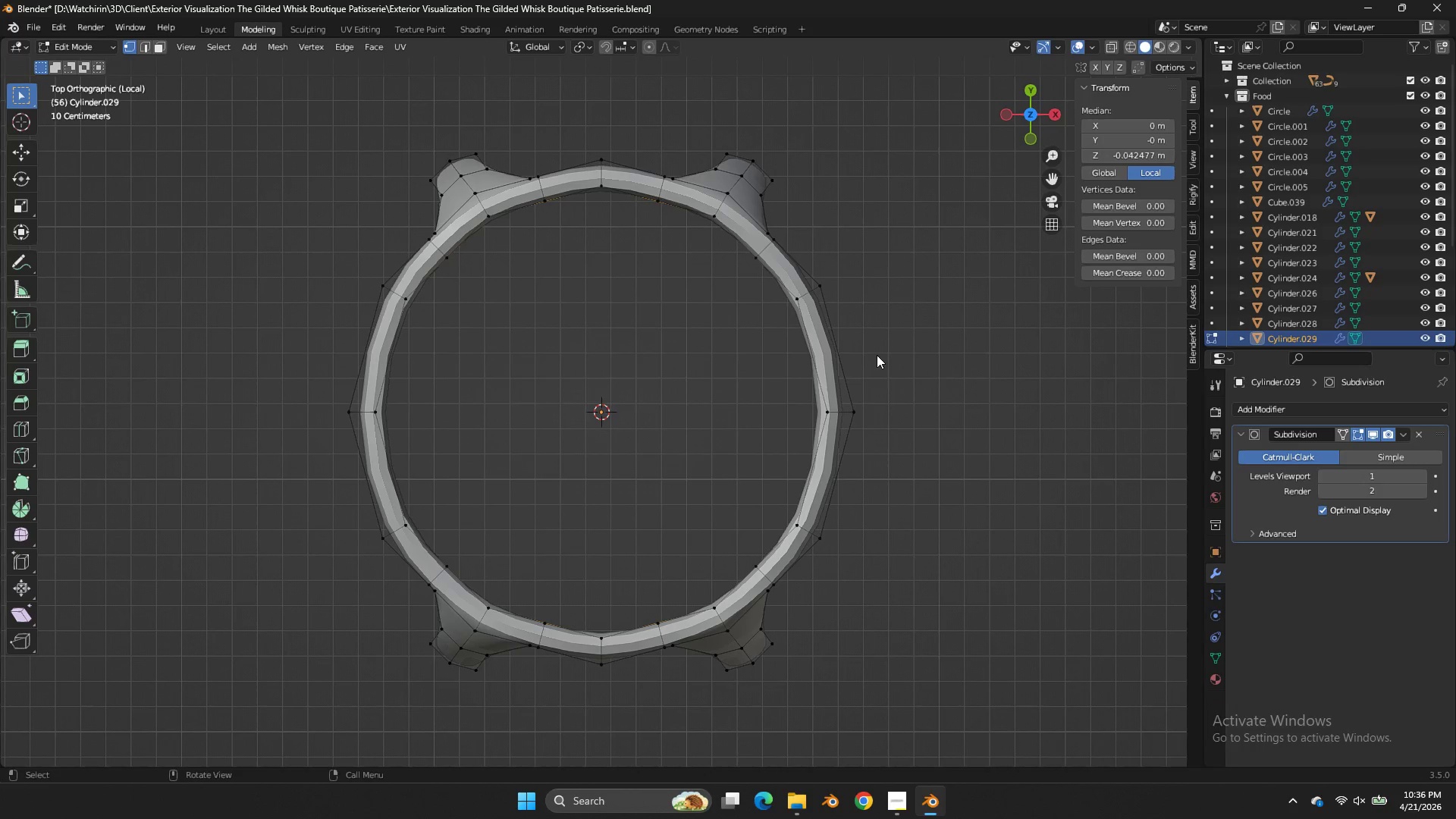 
type(zgx)
 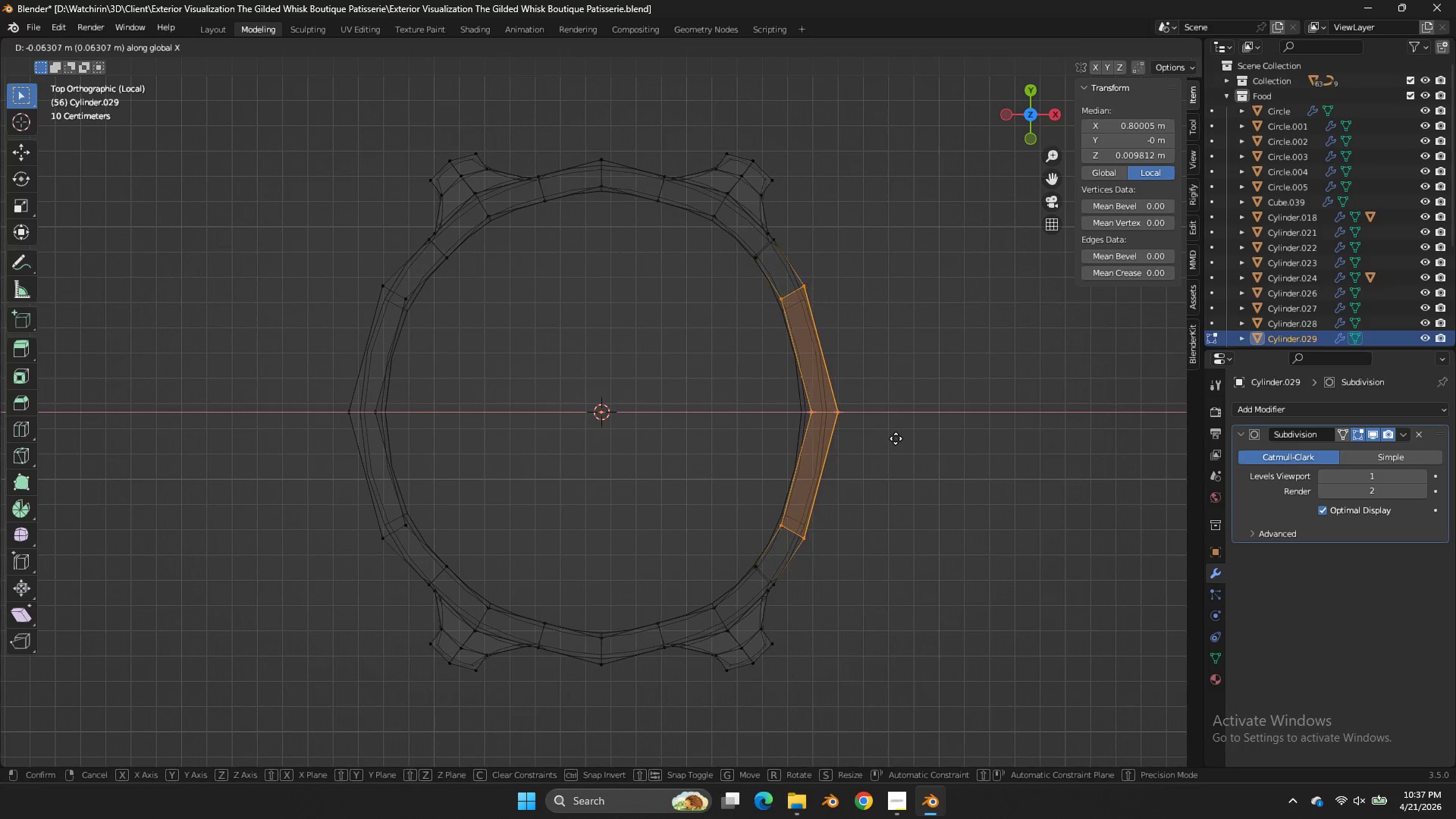 
left_click_drag(start_coordinate=[897, 281], to_coordinate=[770, 562])
 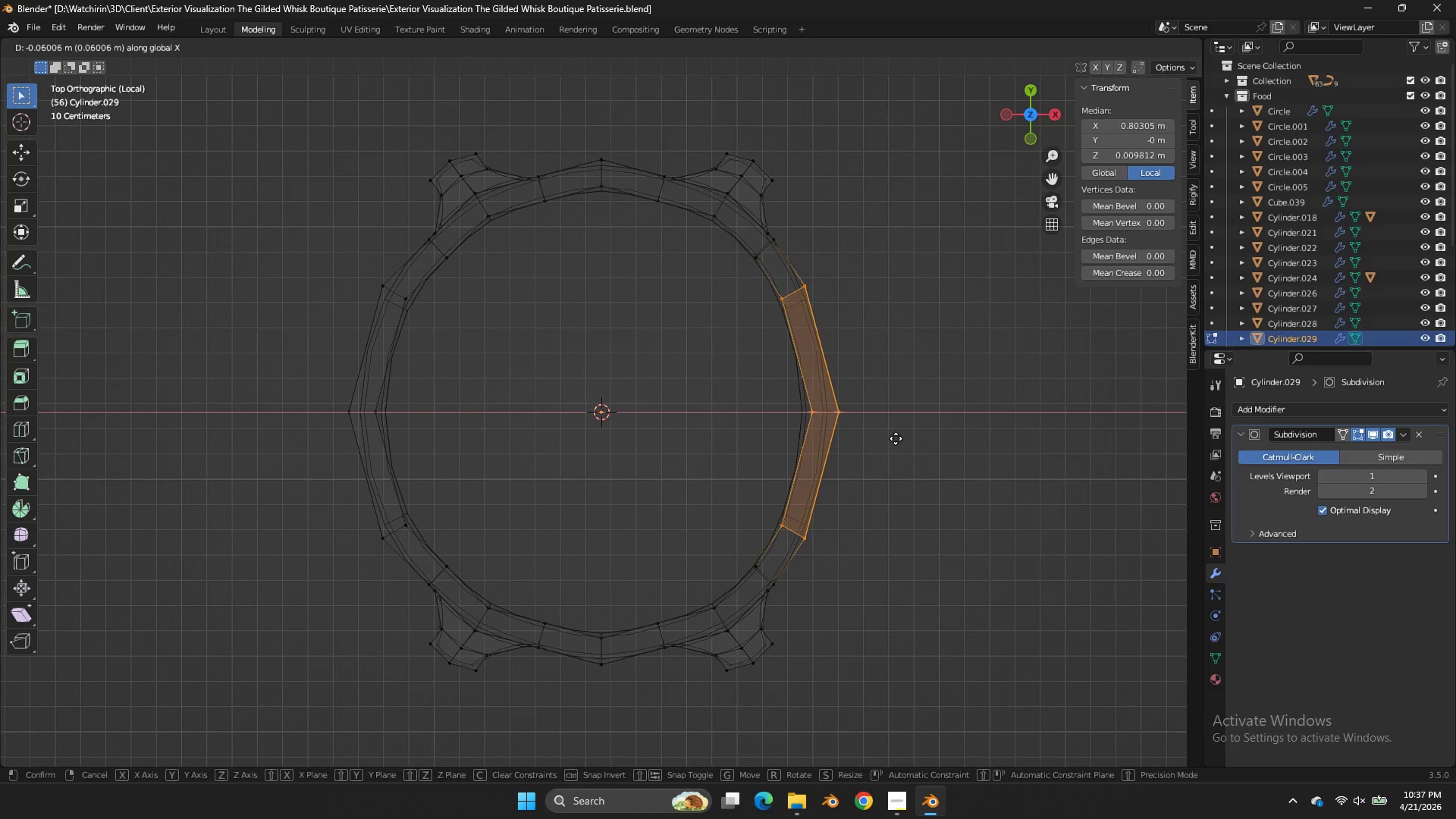 
double_click([896, 438])
 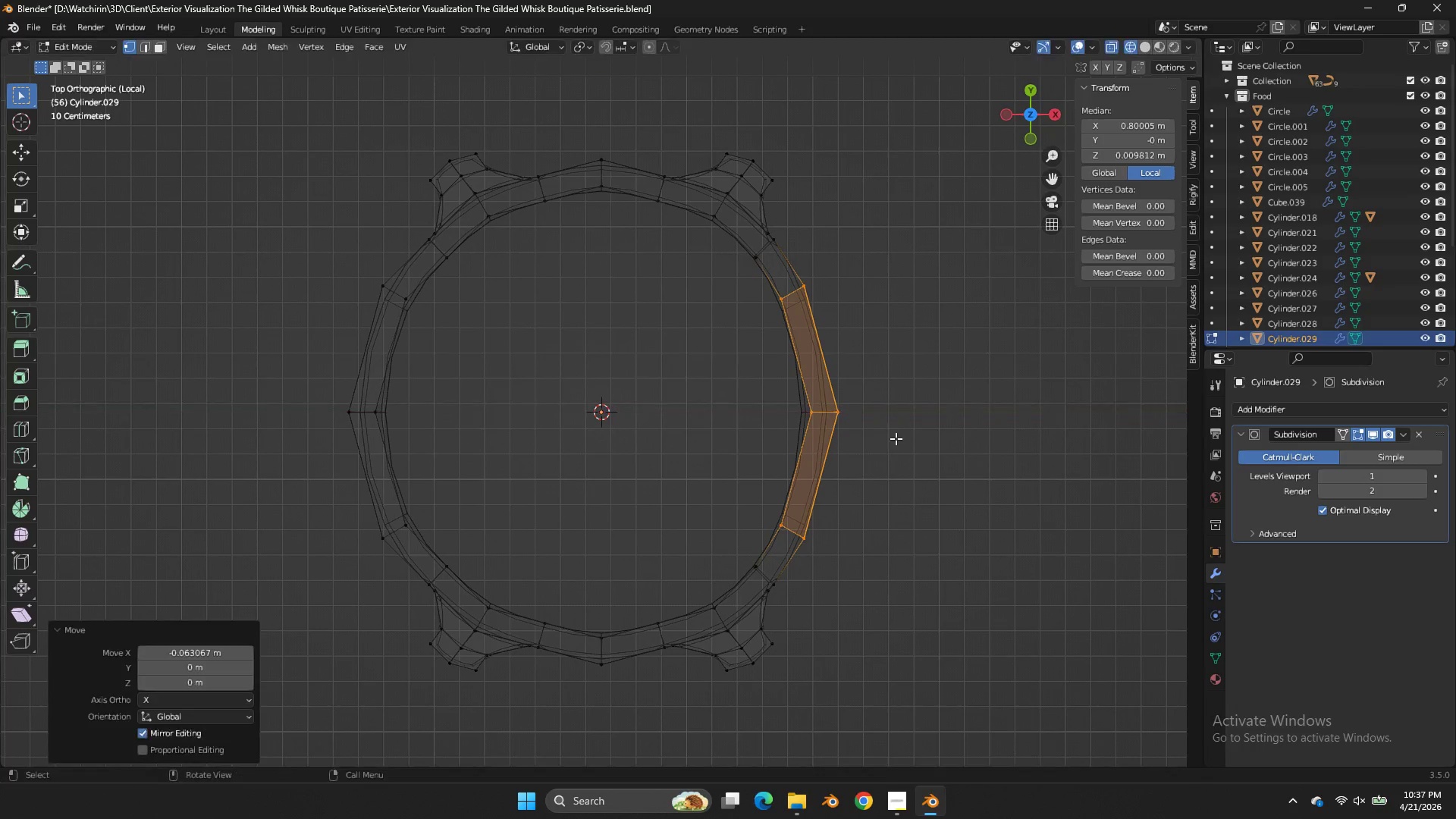 
triple_click([896, 438])
 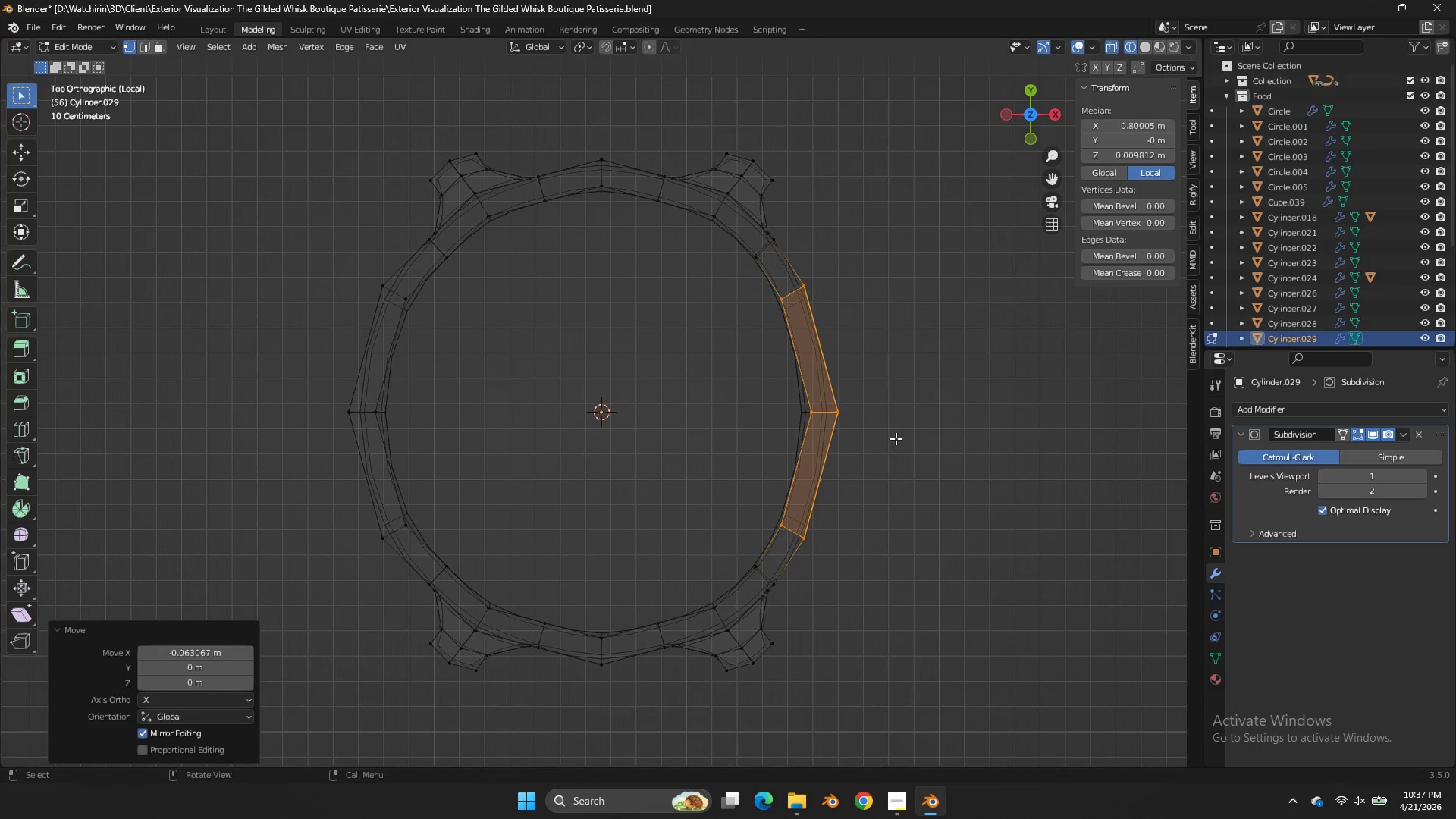 
type(sx)
 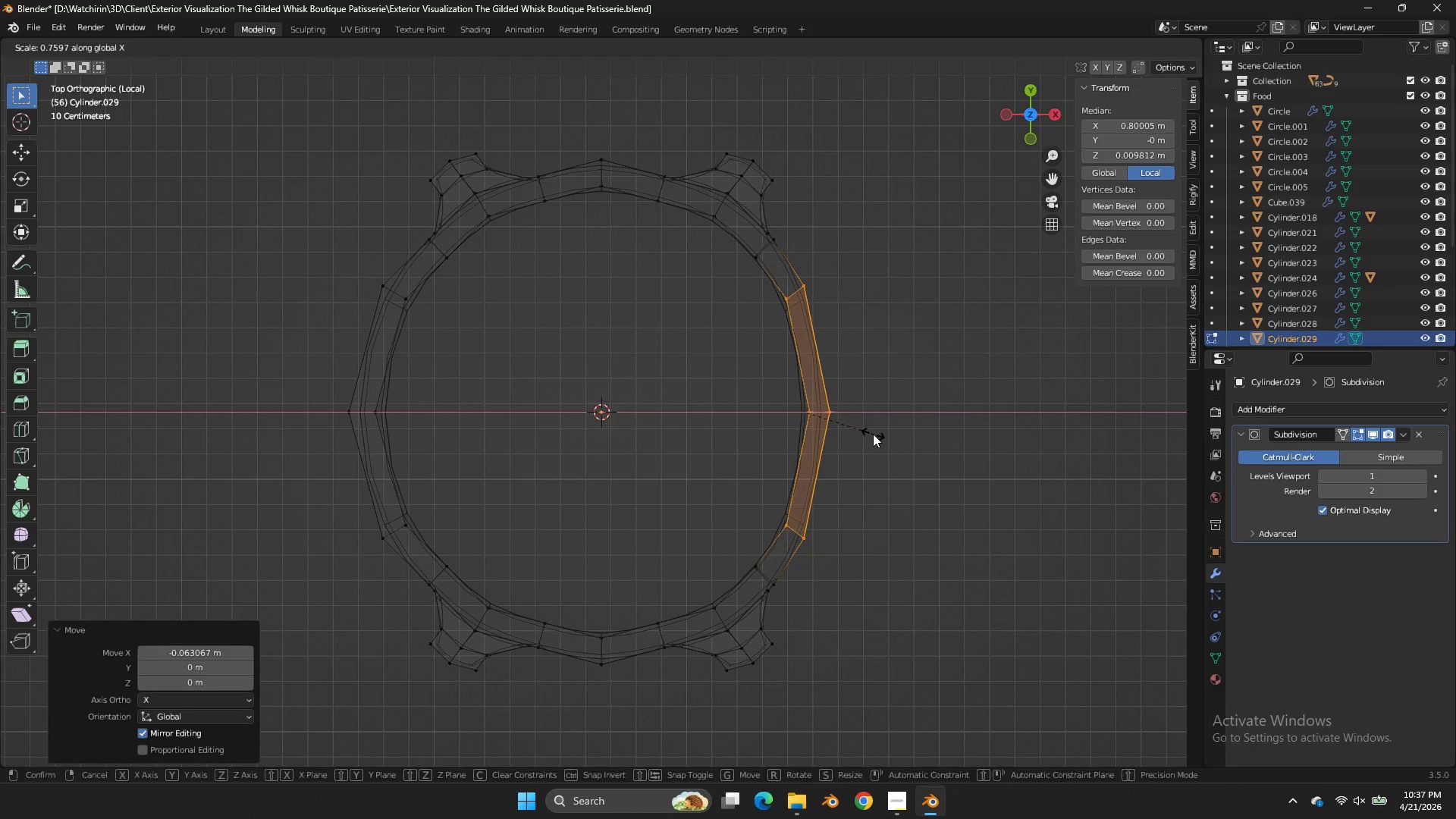 
double_click([873, 434])
 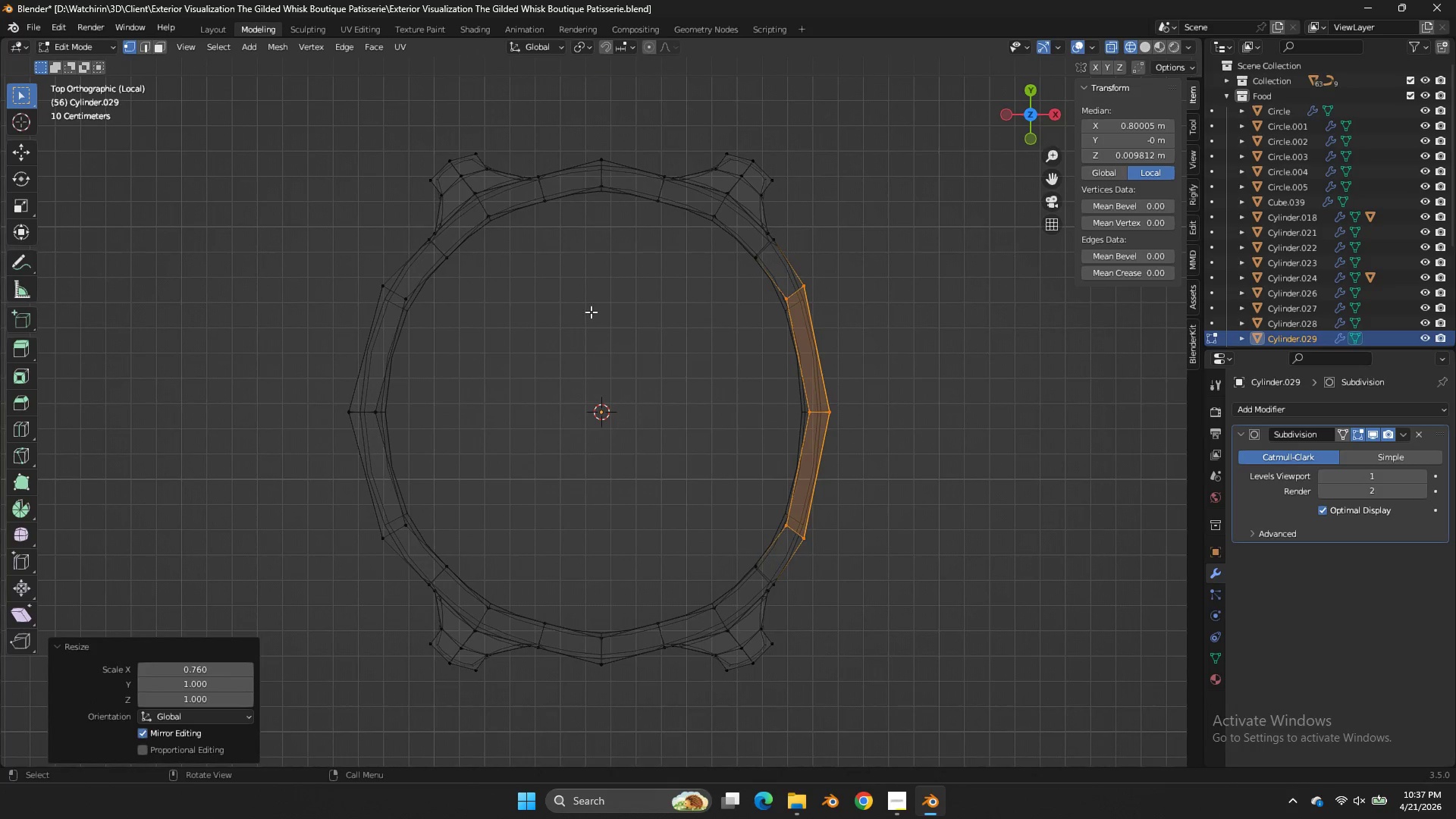 
left_click([873, 434])
 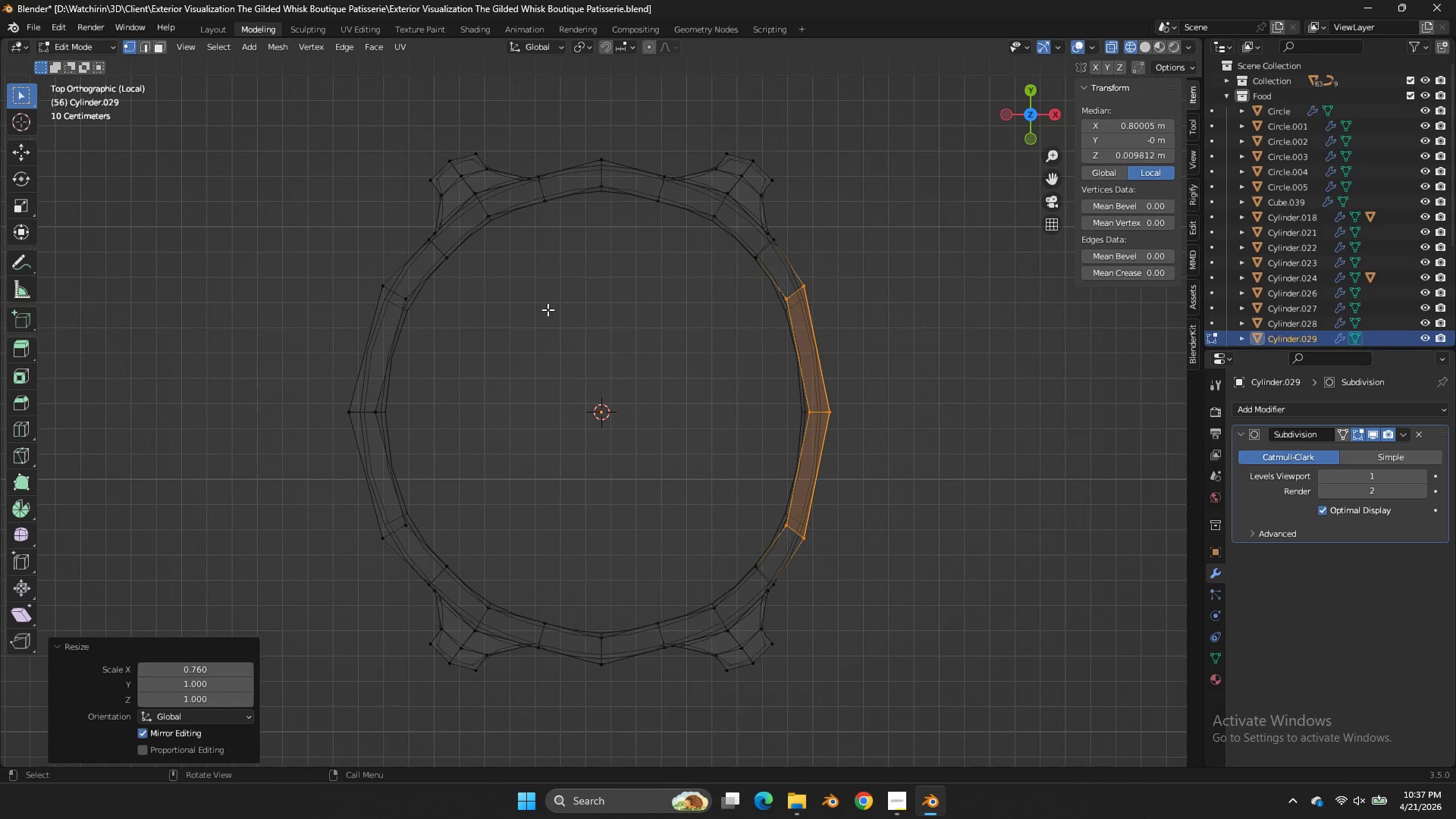 
left_click_drag(start_coordinate=[588, 142], to_coordinate=[19, 795])
 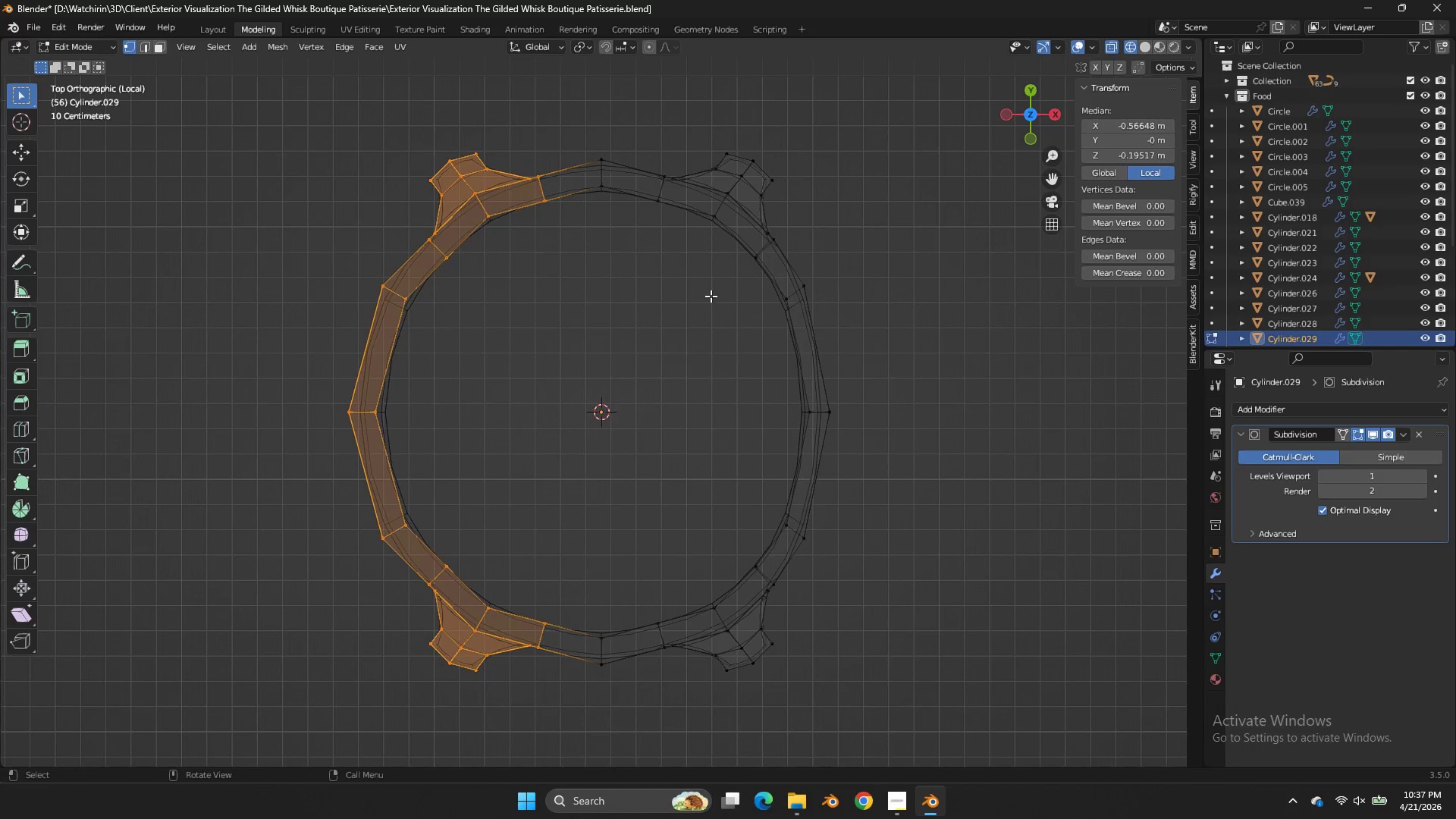 
key(X)
 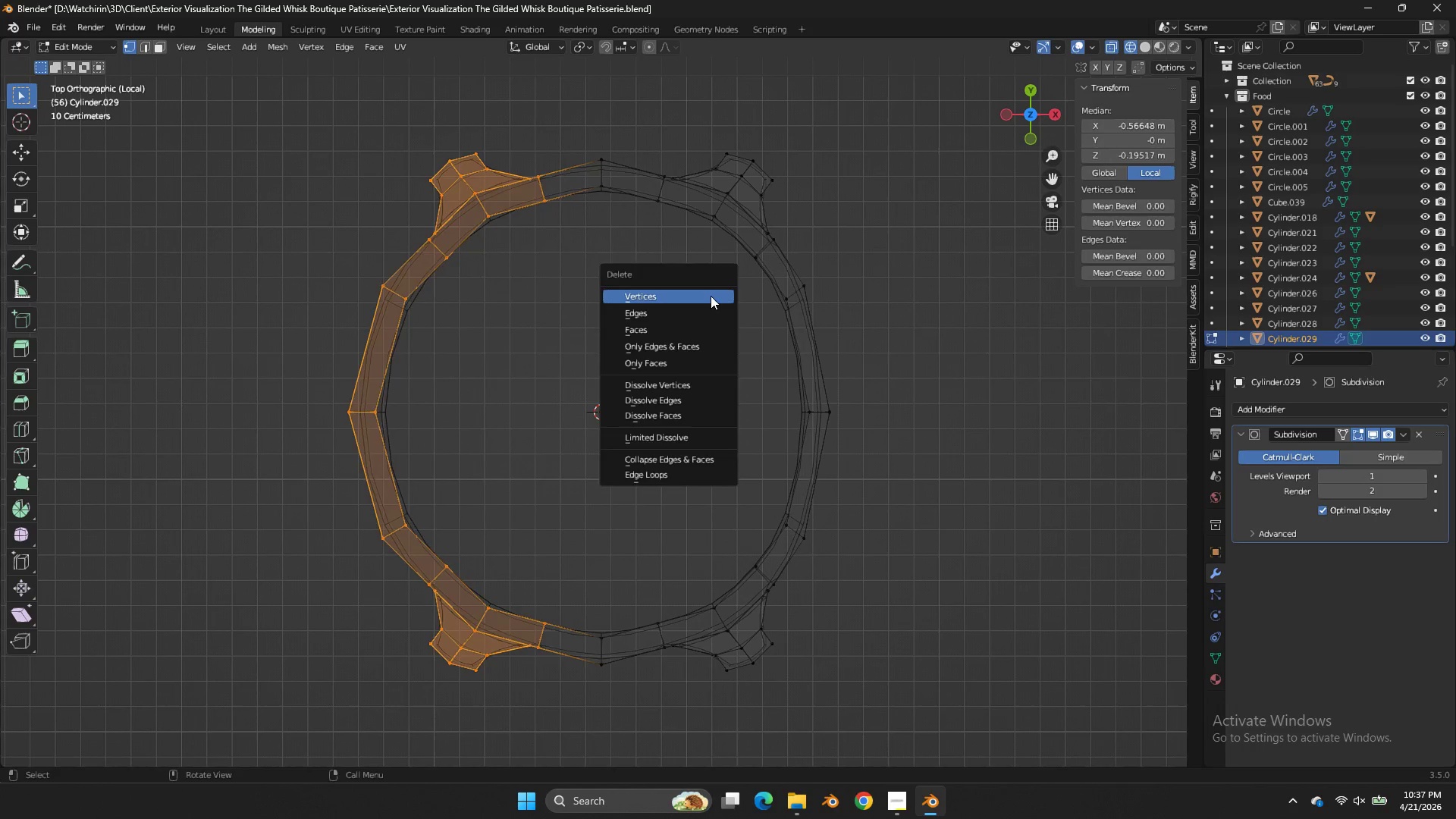 
left_click([711, 296])
 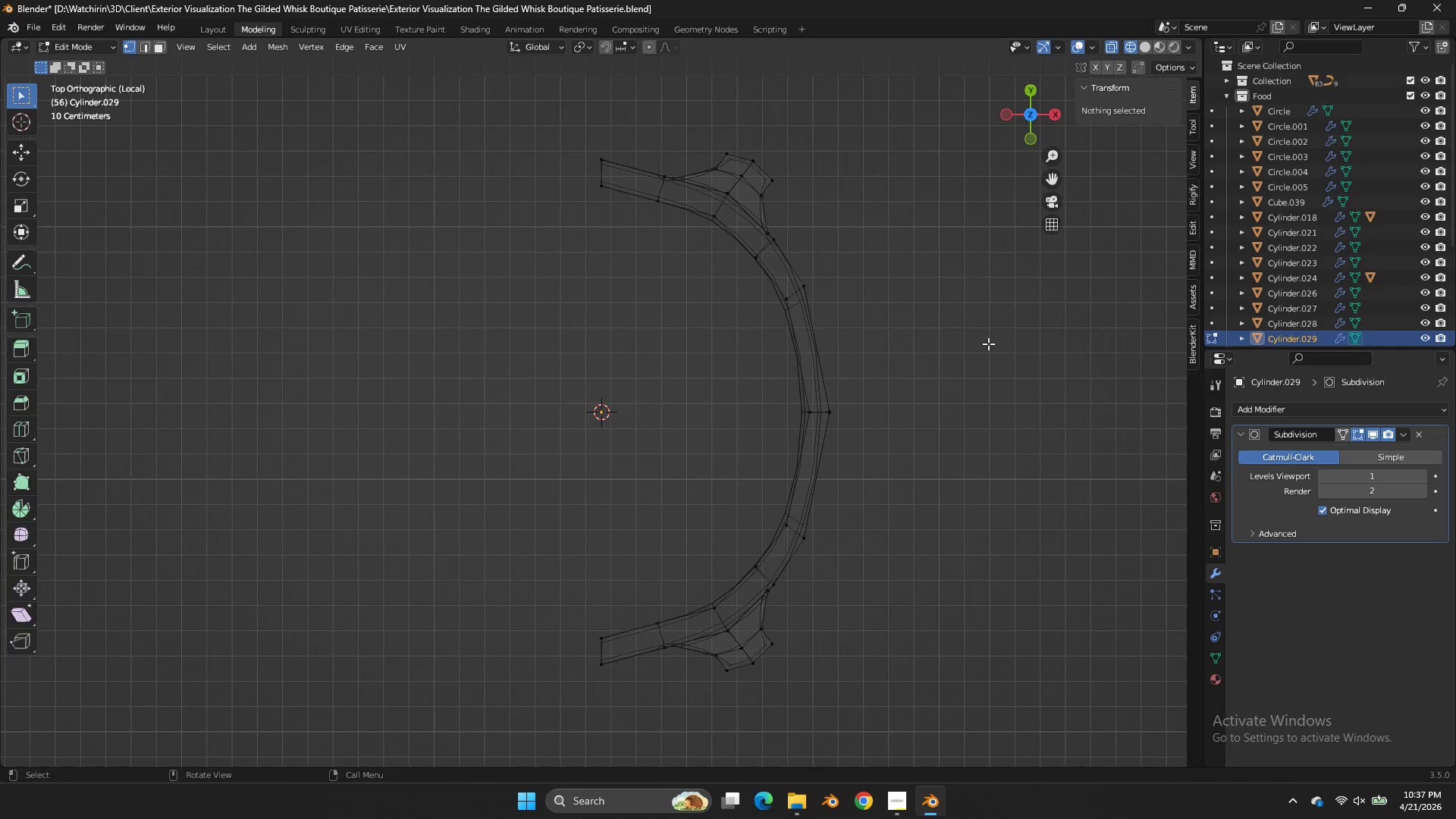 
double_click([711, 296])
 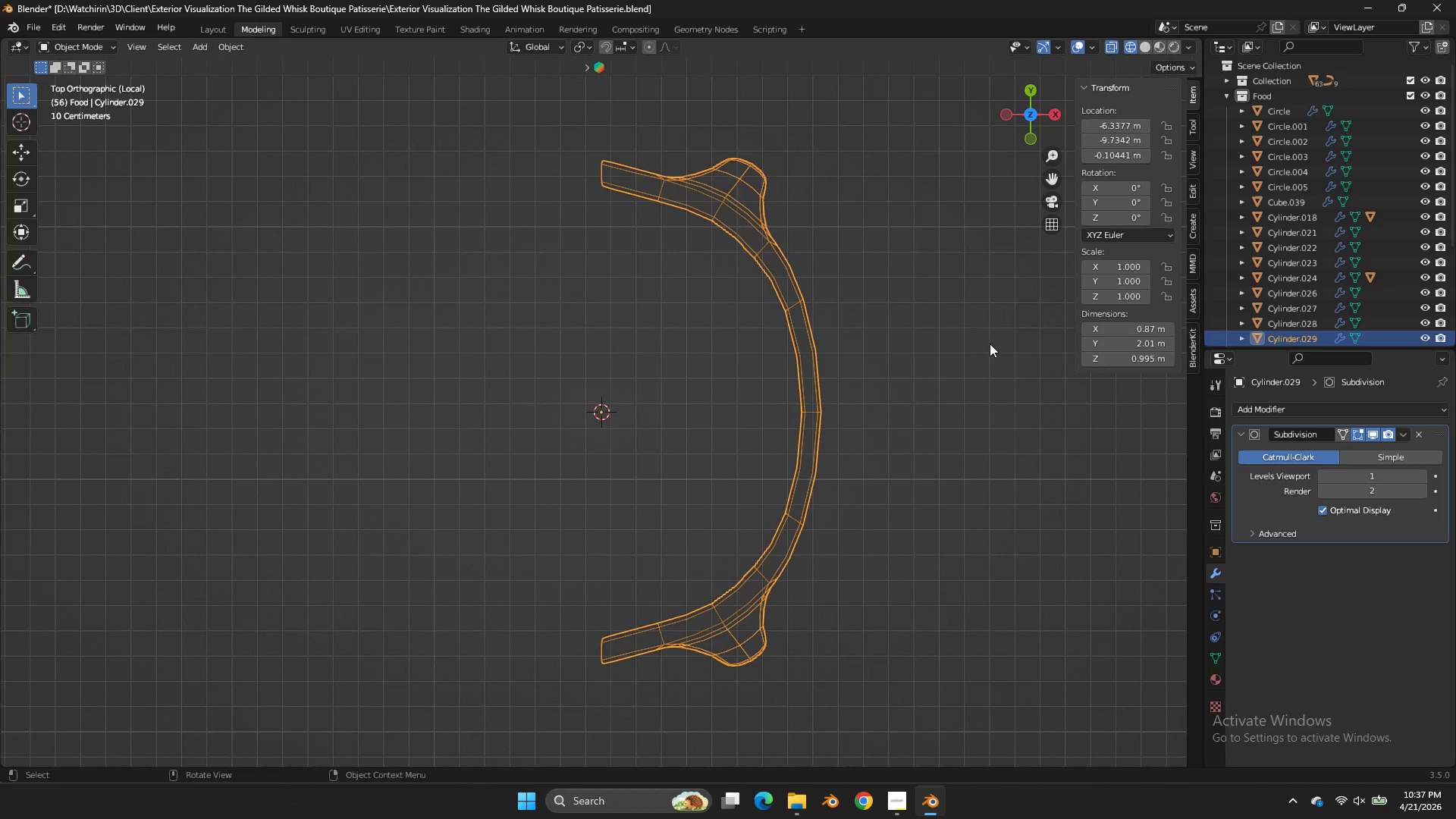 
key(Tab)
 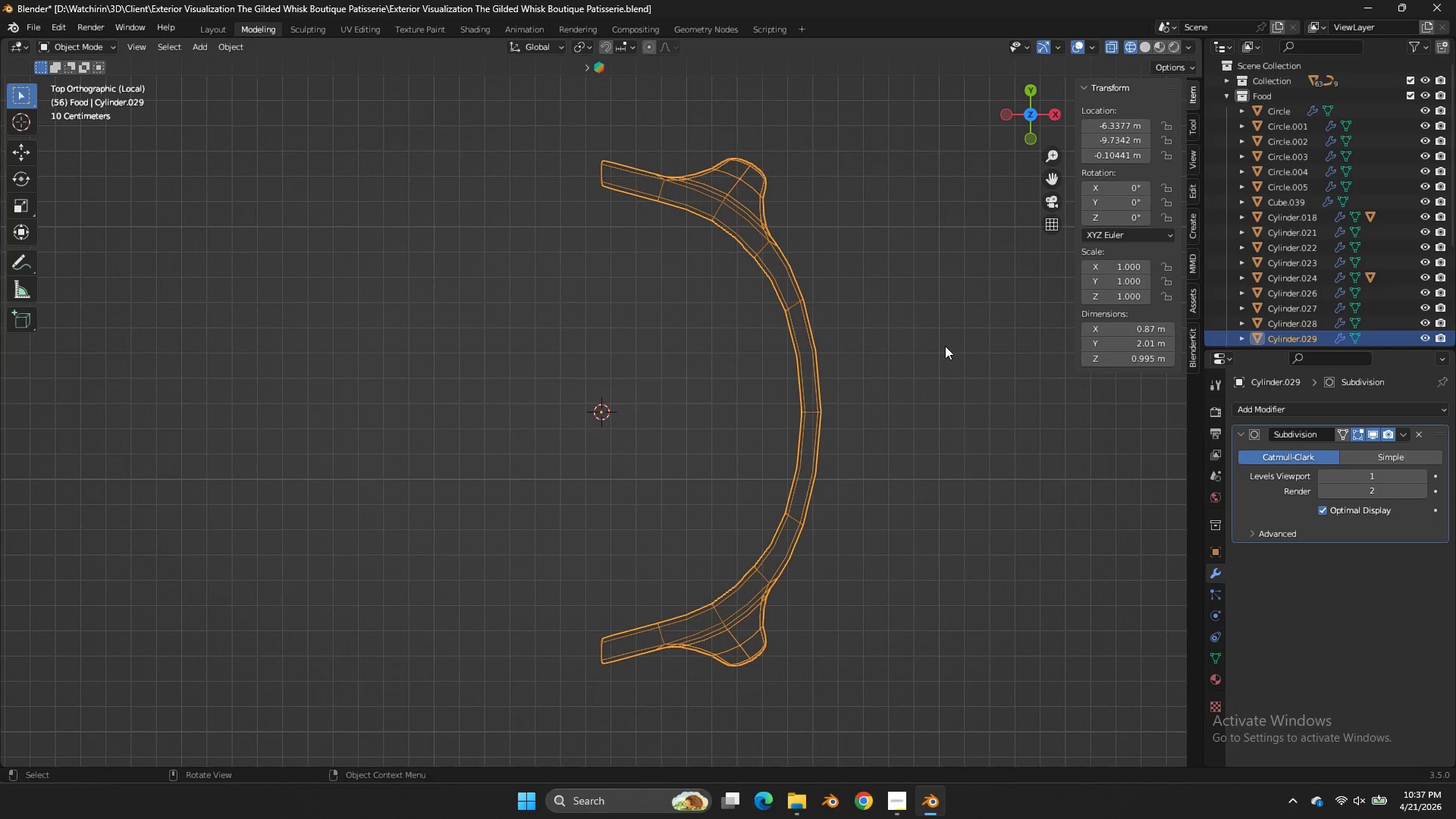 
key(Control+ControlLeft)
 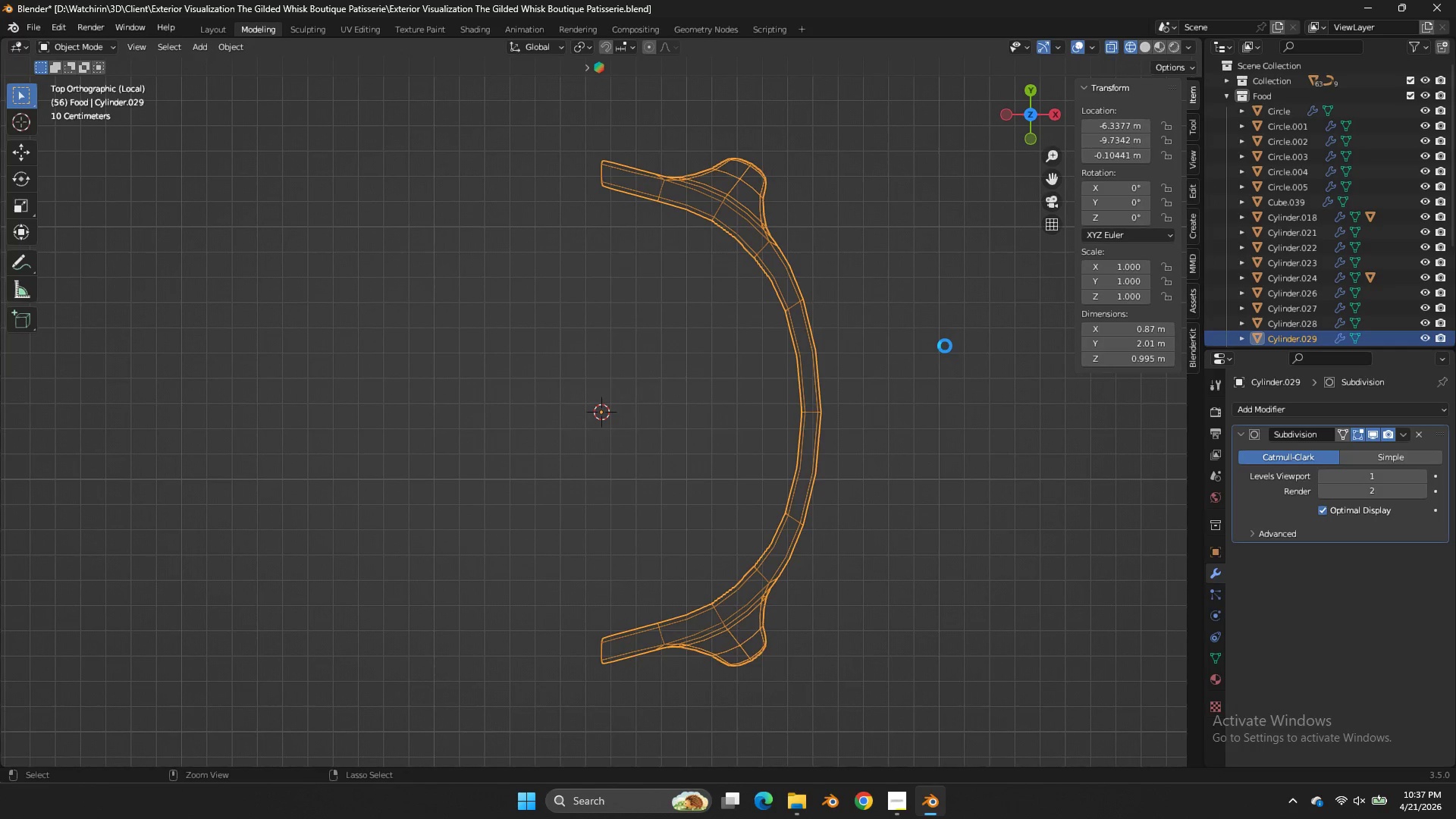 
key(Control+S)
 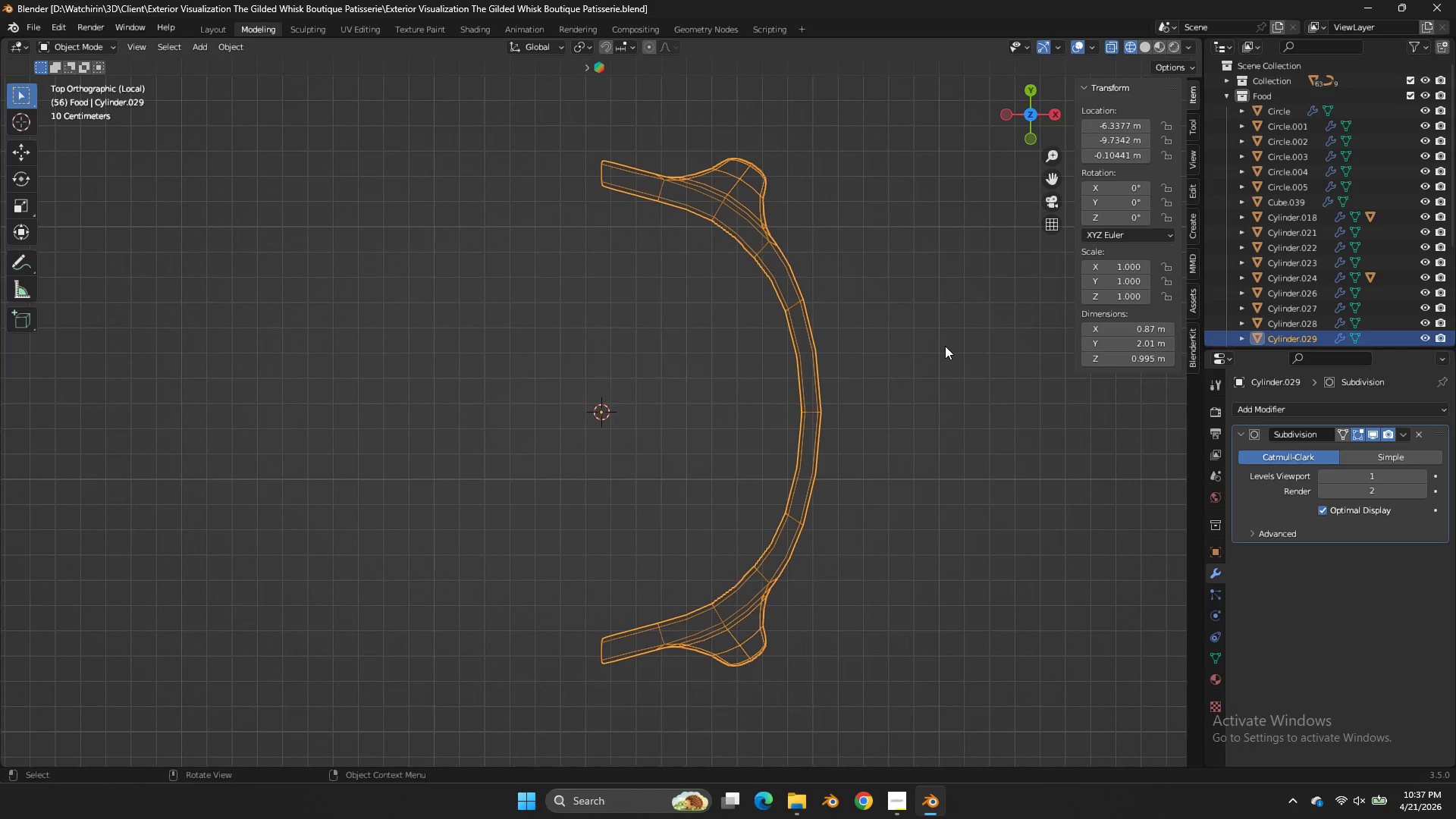 
wait(42.81)
 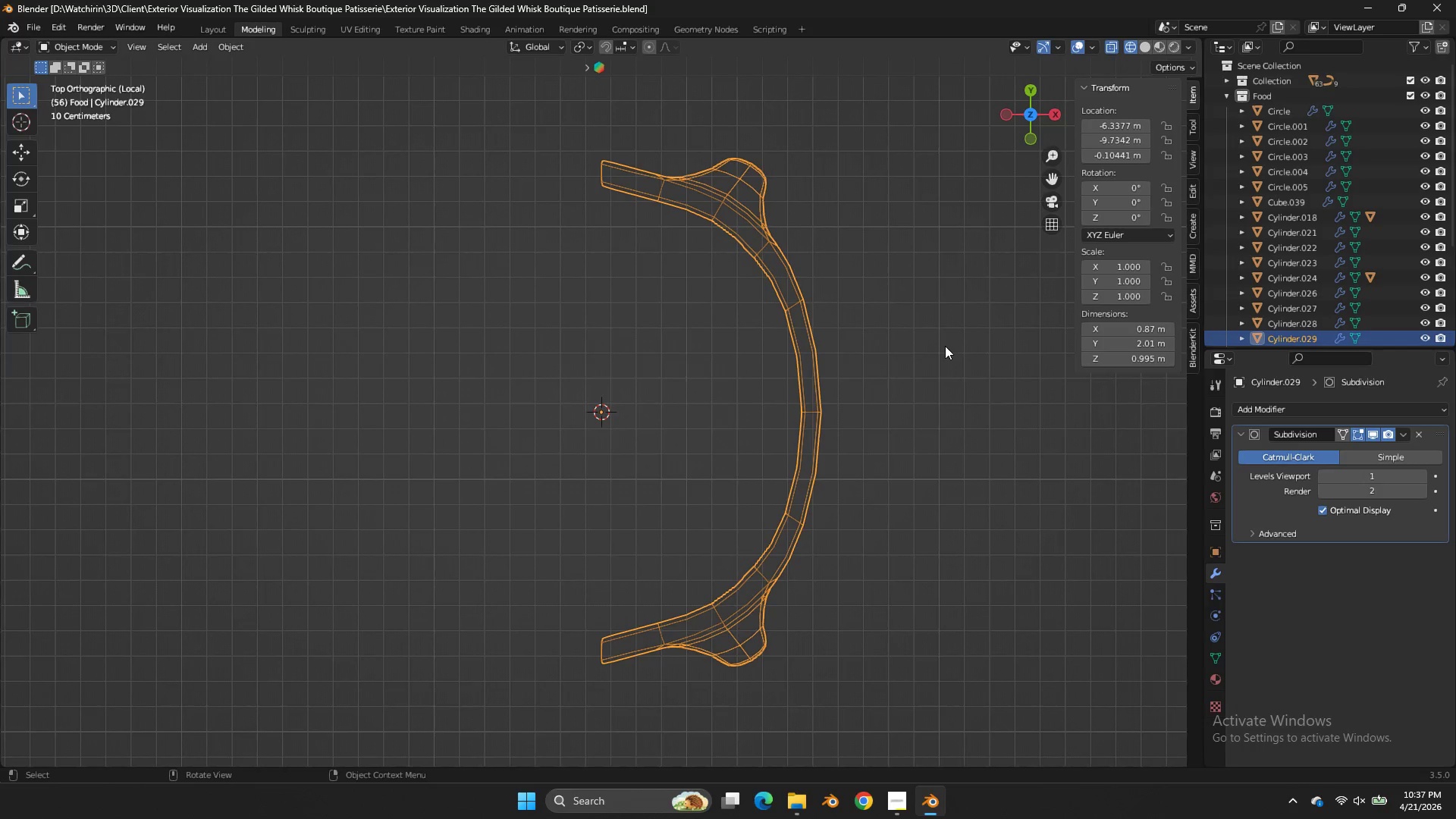 
key(Tab)
 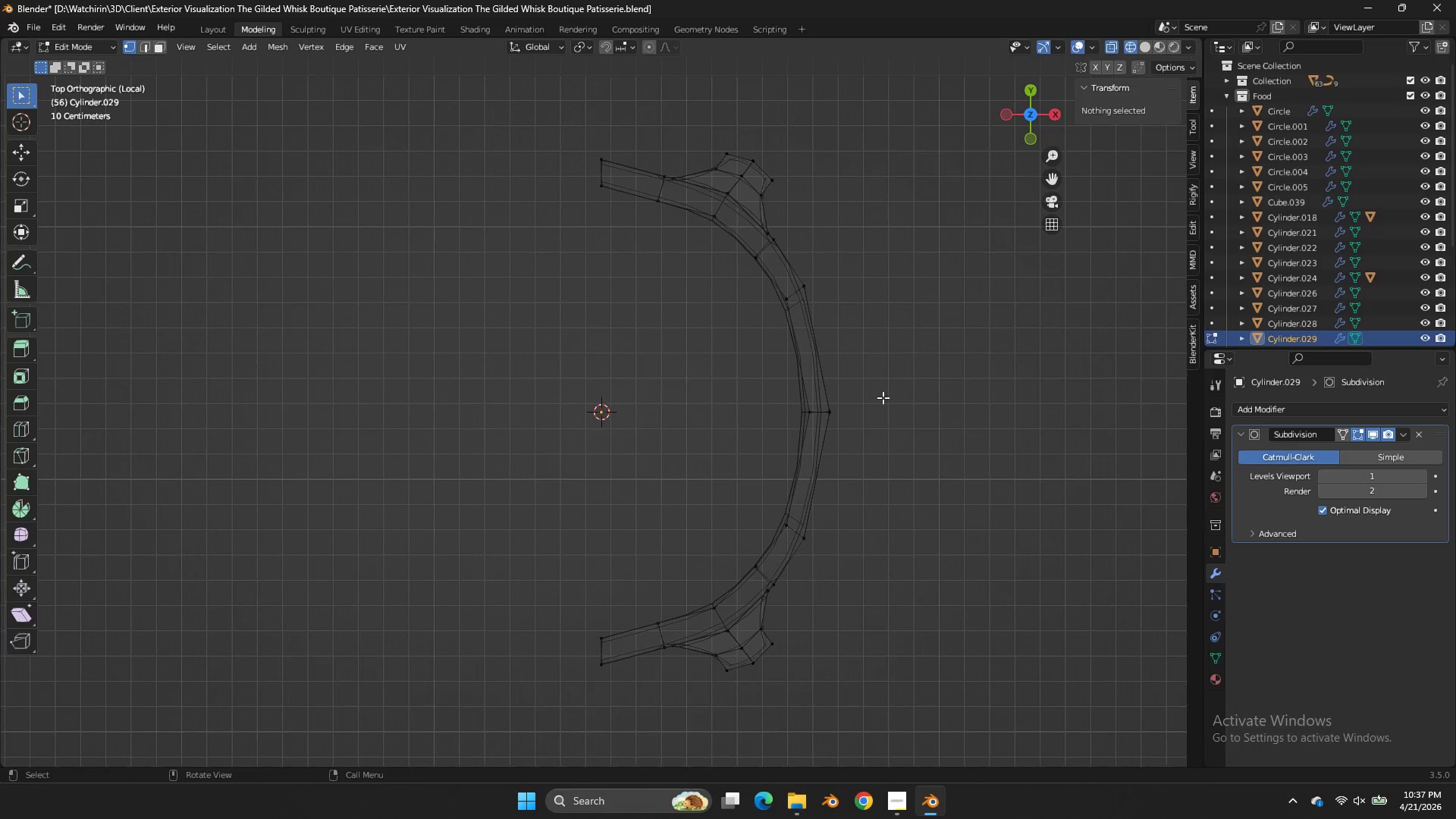 
type(zzz)
key(Tab)
 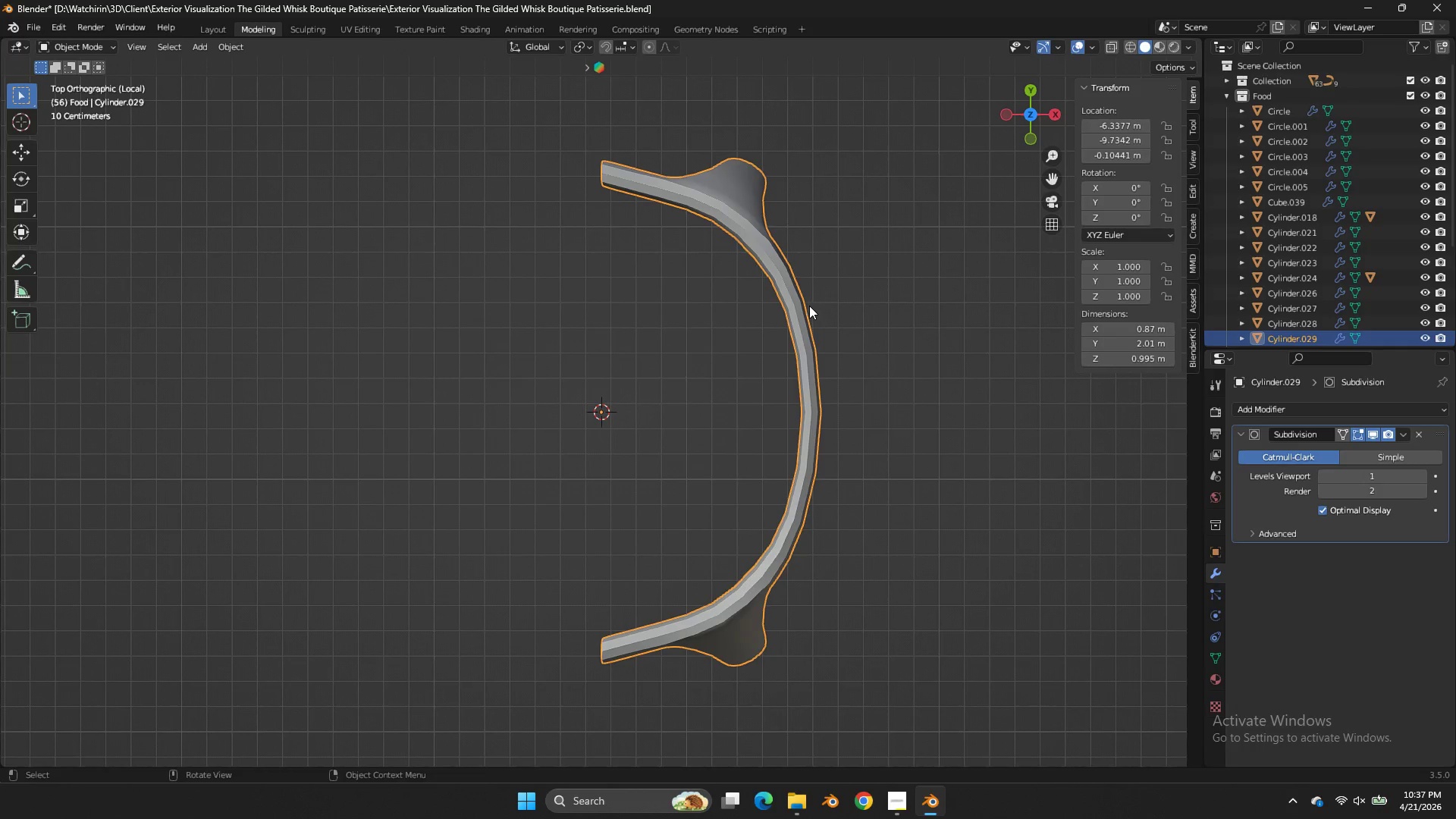 
right_click([809, 306])
 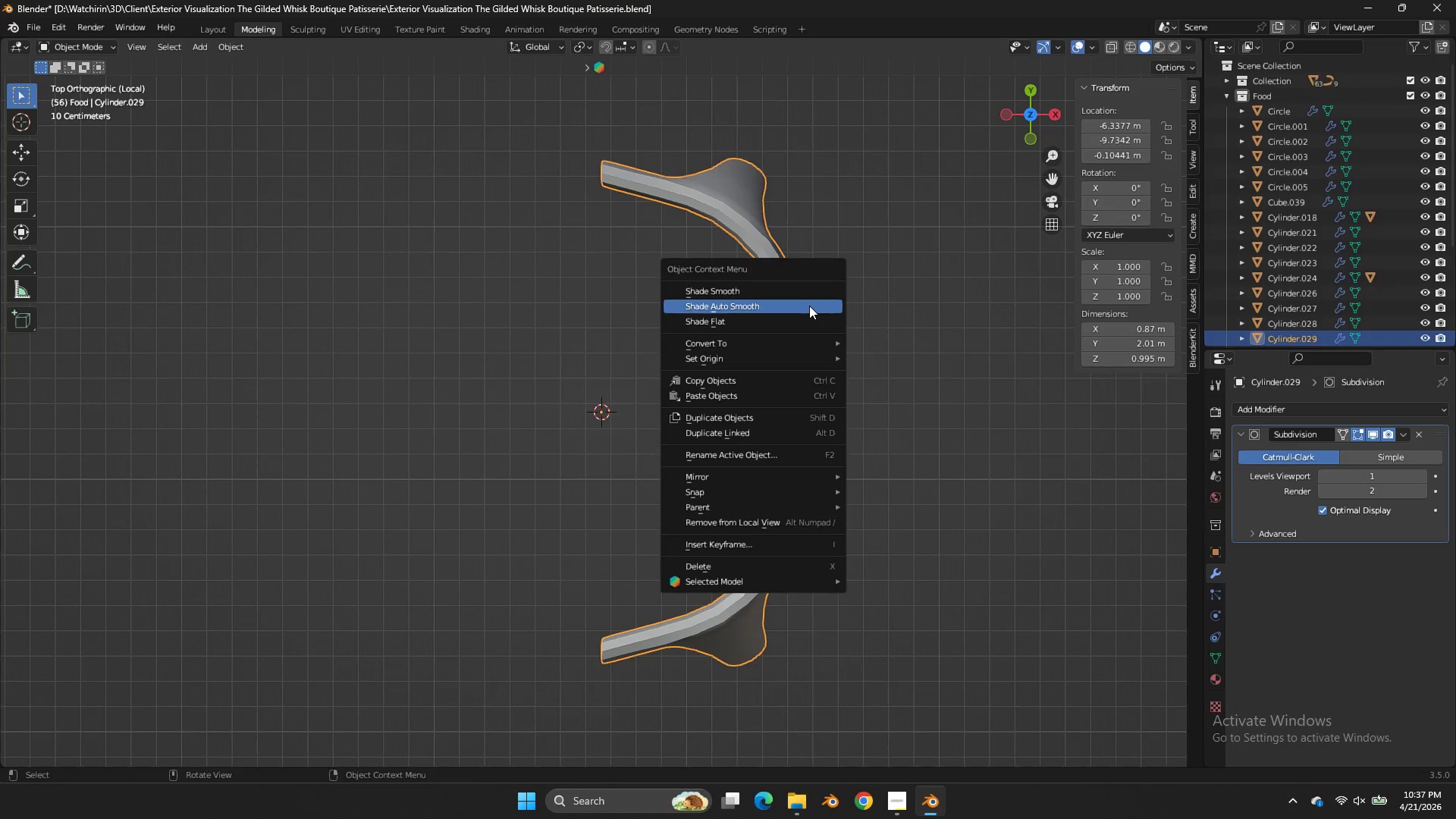 
left_click([809, 306])
 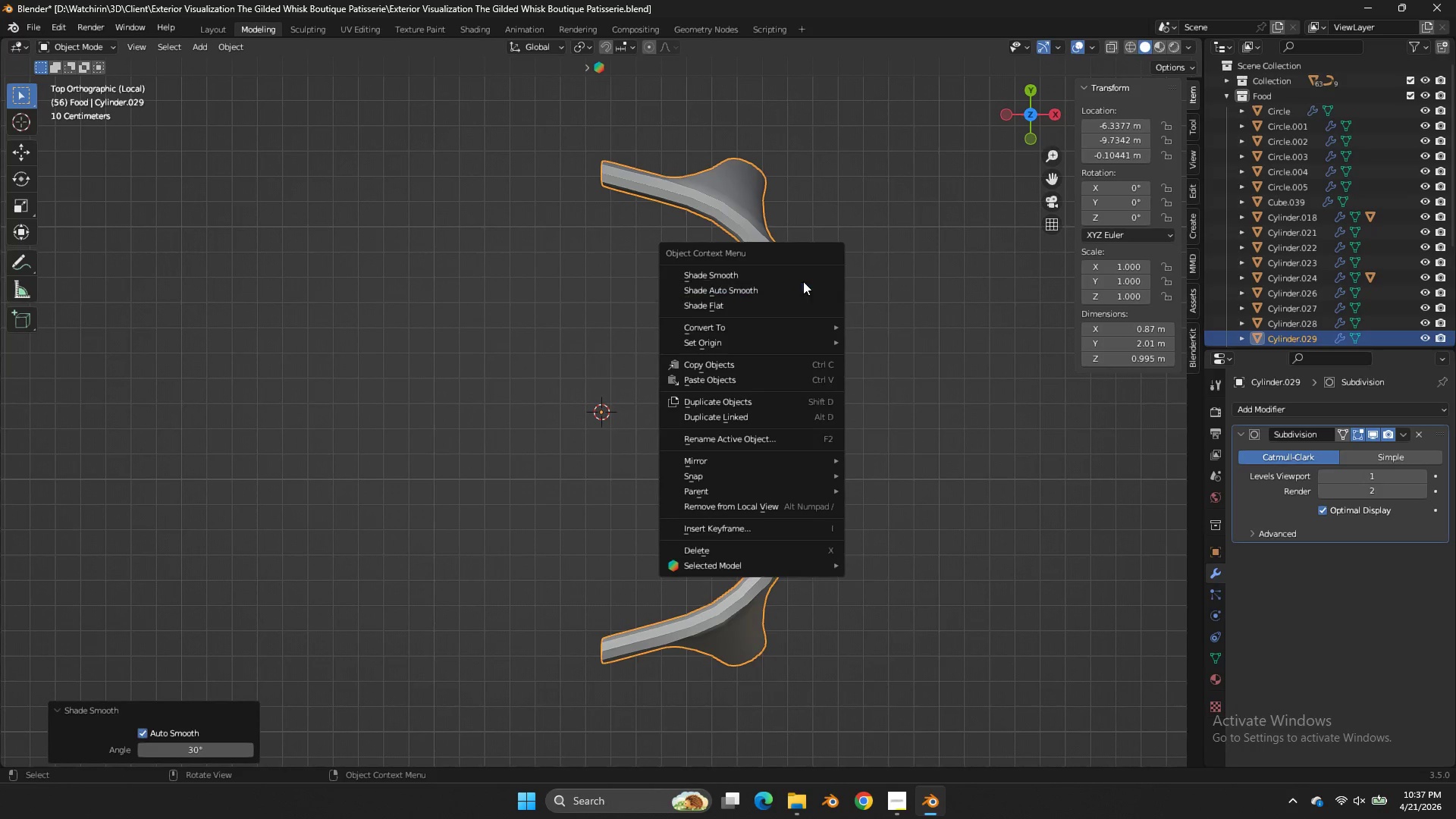 
double_click([799, 277])
 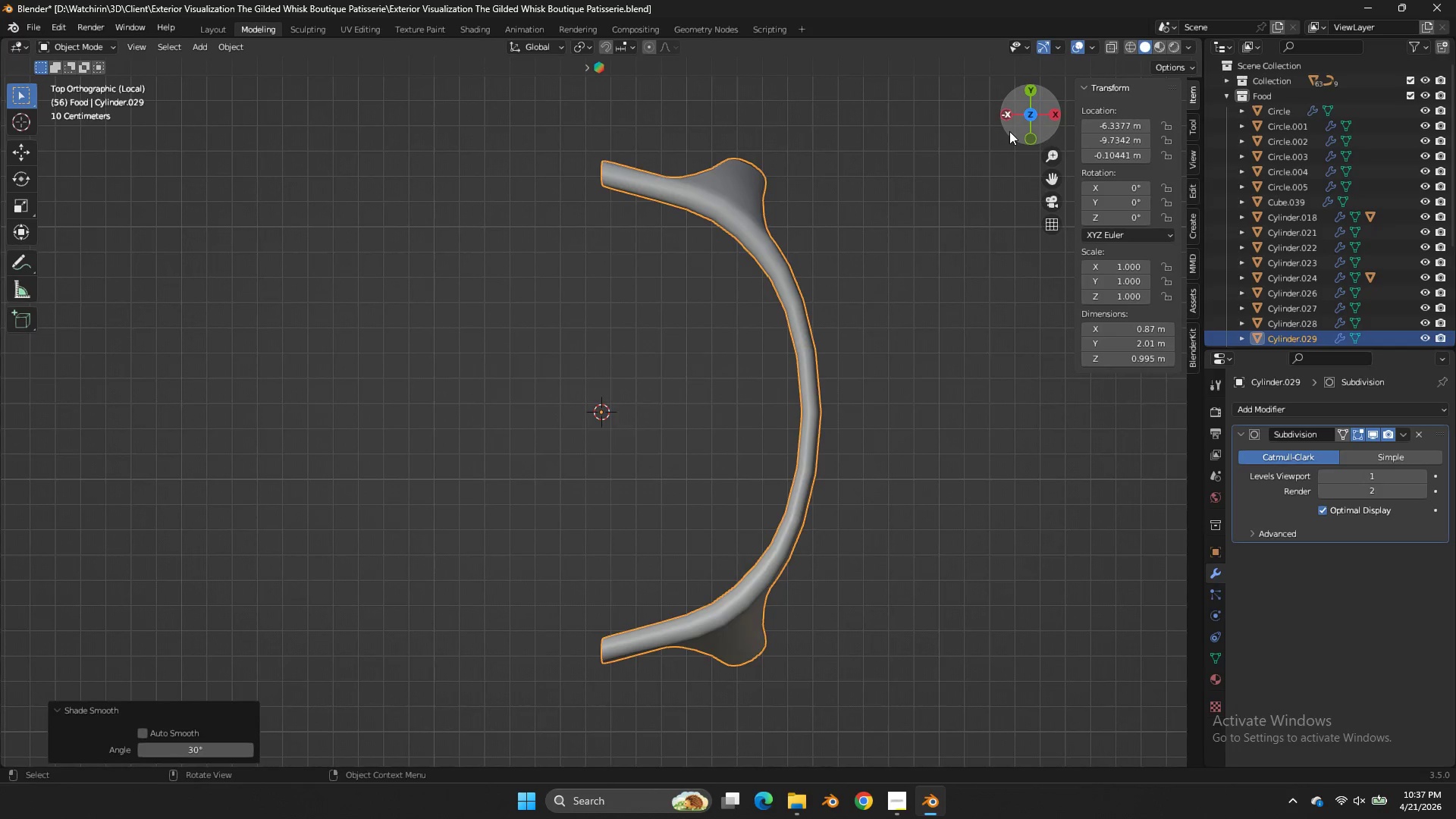 
left_click_drag(start_coordinate=[1009, 129], to_coordinate=[909, 757])
 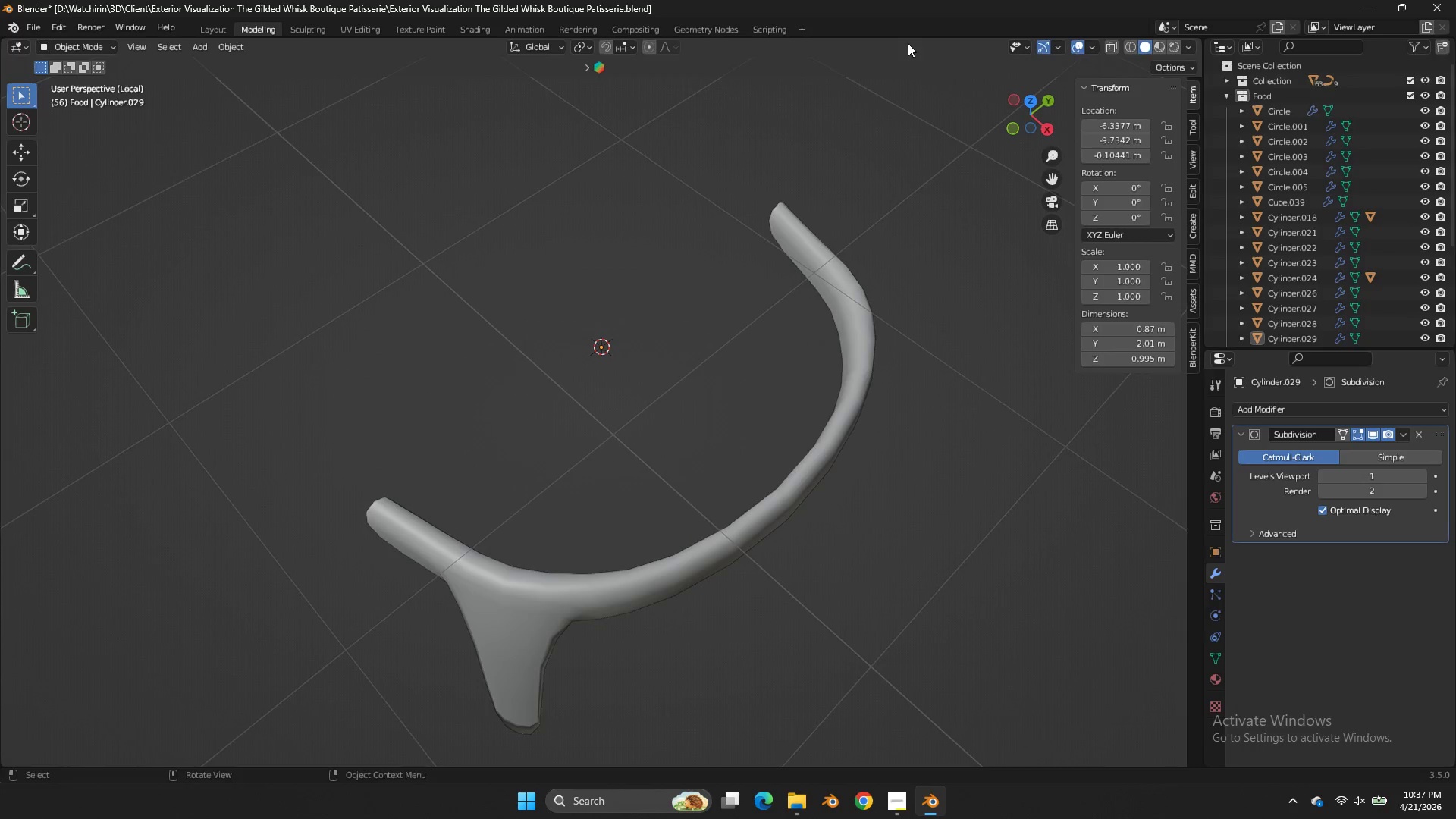 
left_click_drag(start_coordinate=[923, 59], to_coordinate=[927, 62])
 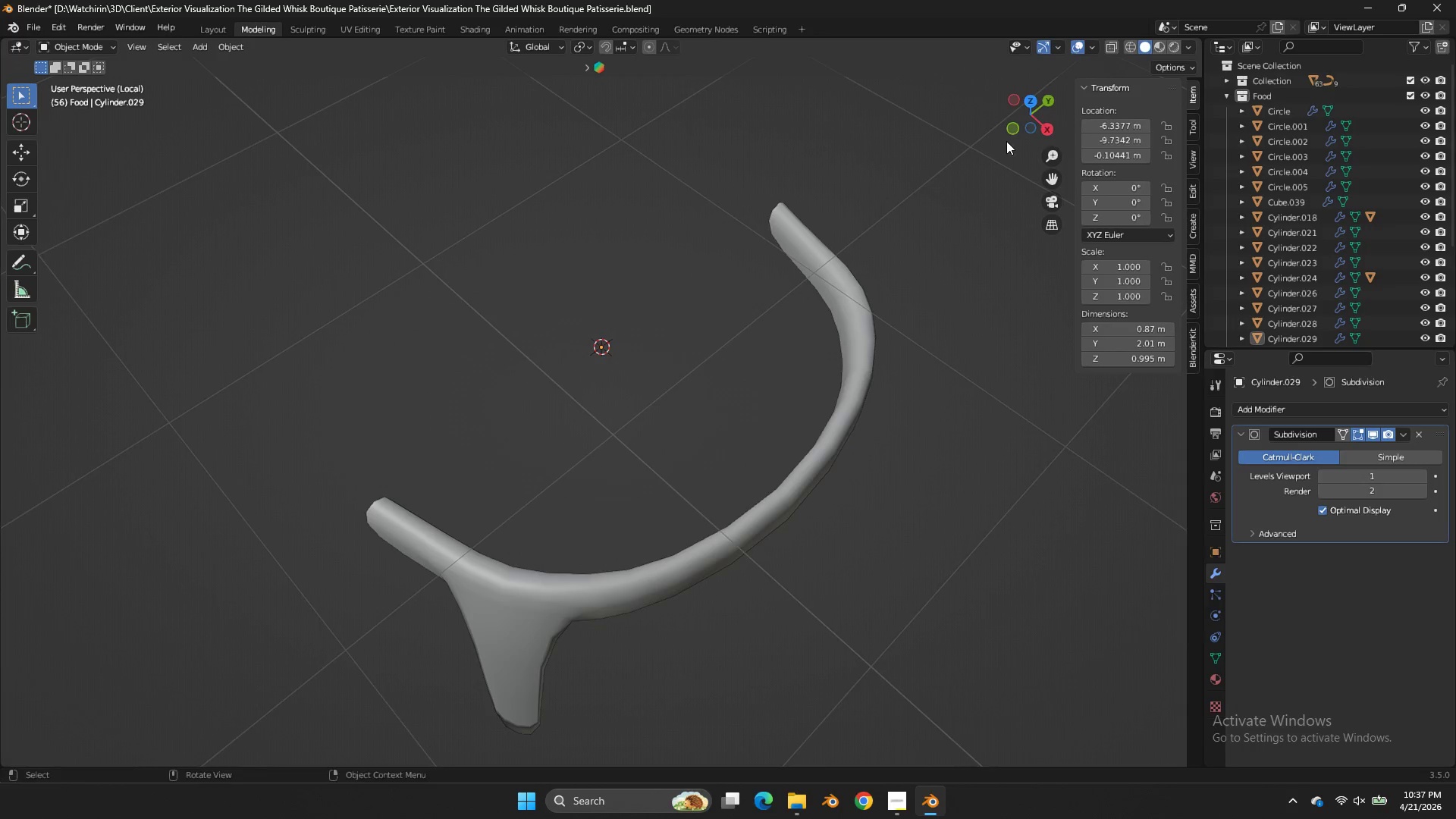 
left_click_drag(start_coordinate=[1012, 133], to_coordinate=[1012, 129])
 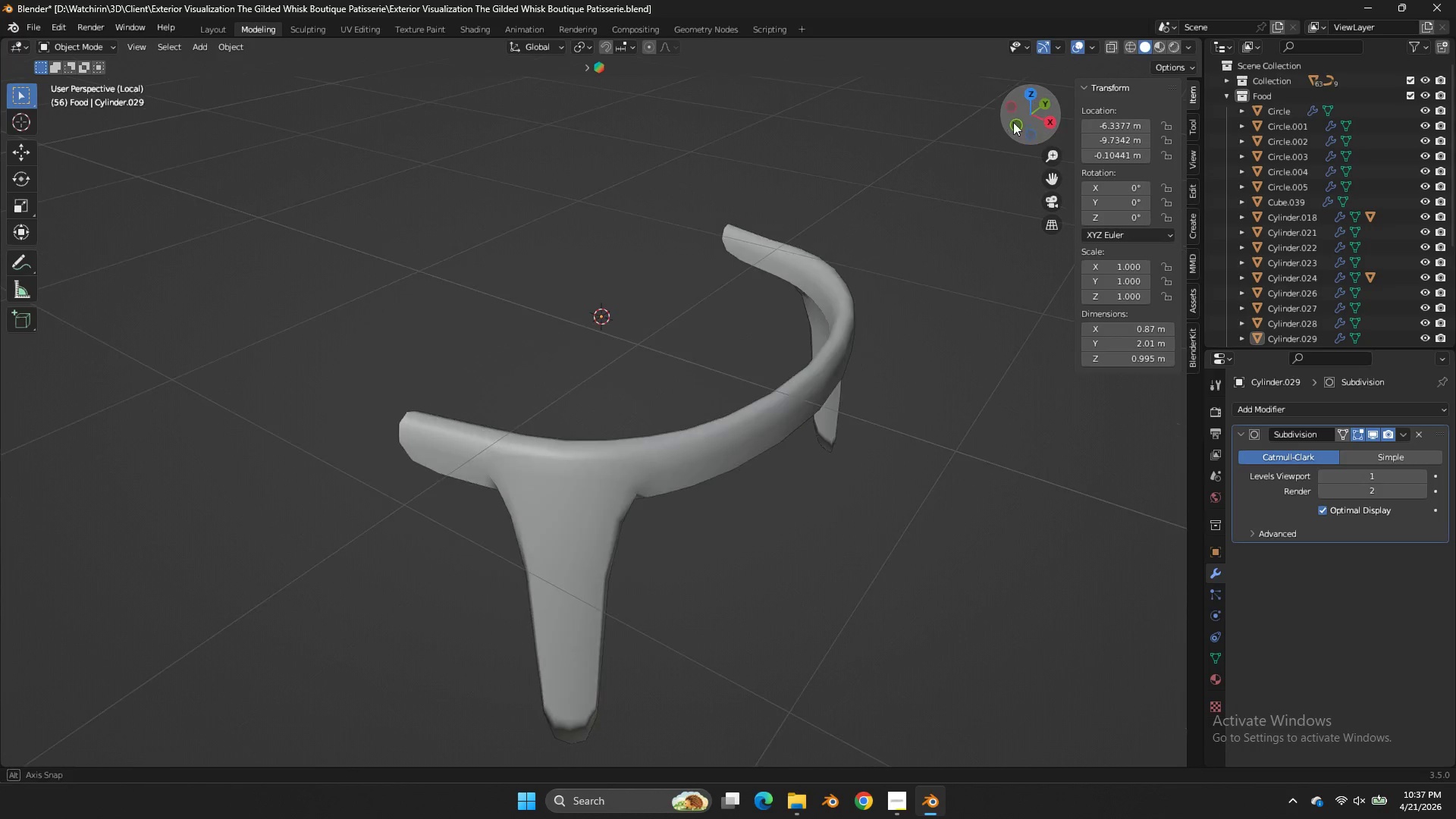 
left_click_drag(start_coordinate=[1034, 76], to_coordinate=[1013, 122])
 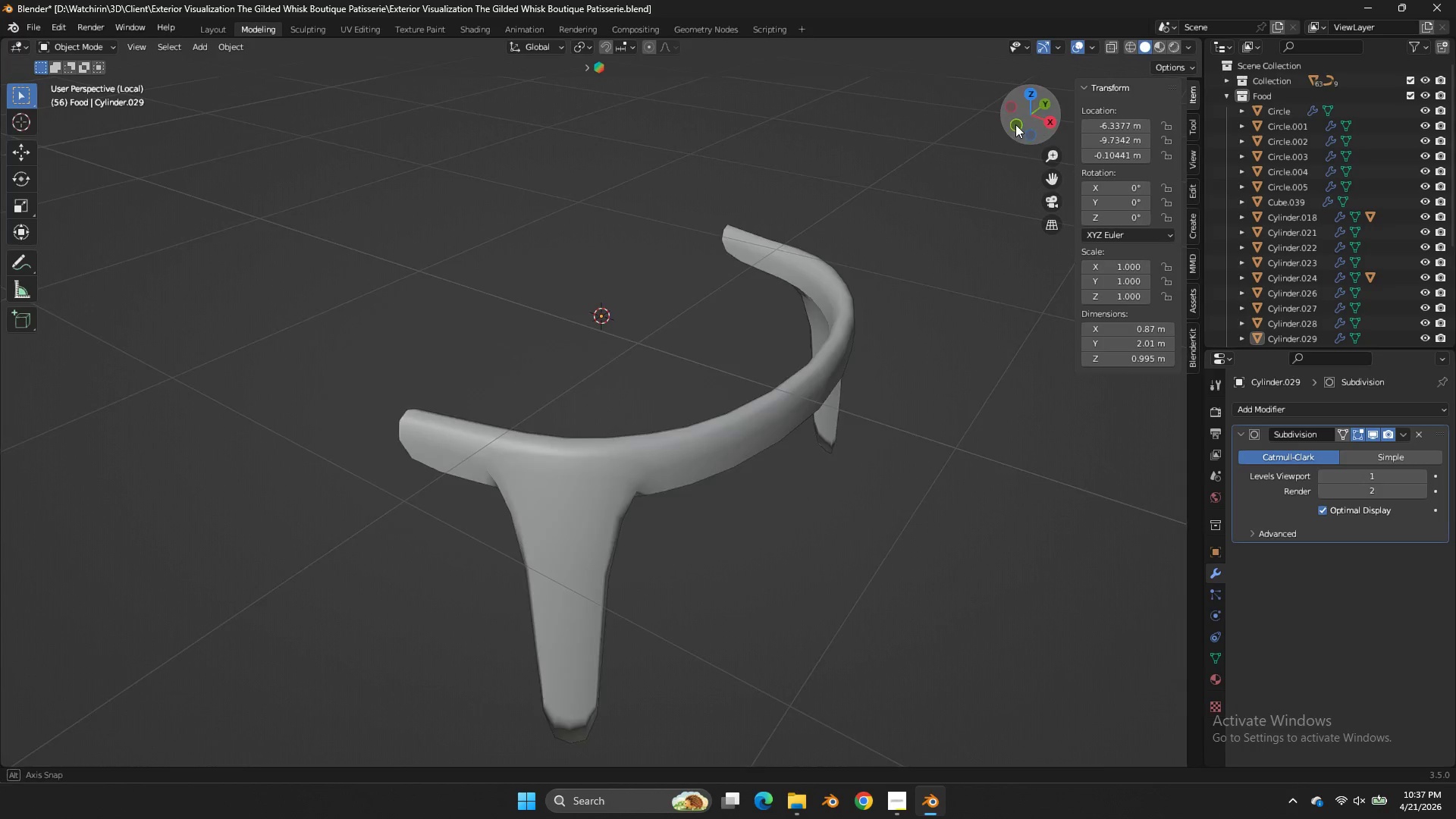 
left_click_drag(start_coordinate=[1012, 129], to_coordinate=[1034, 762])
 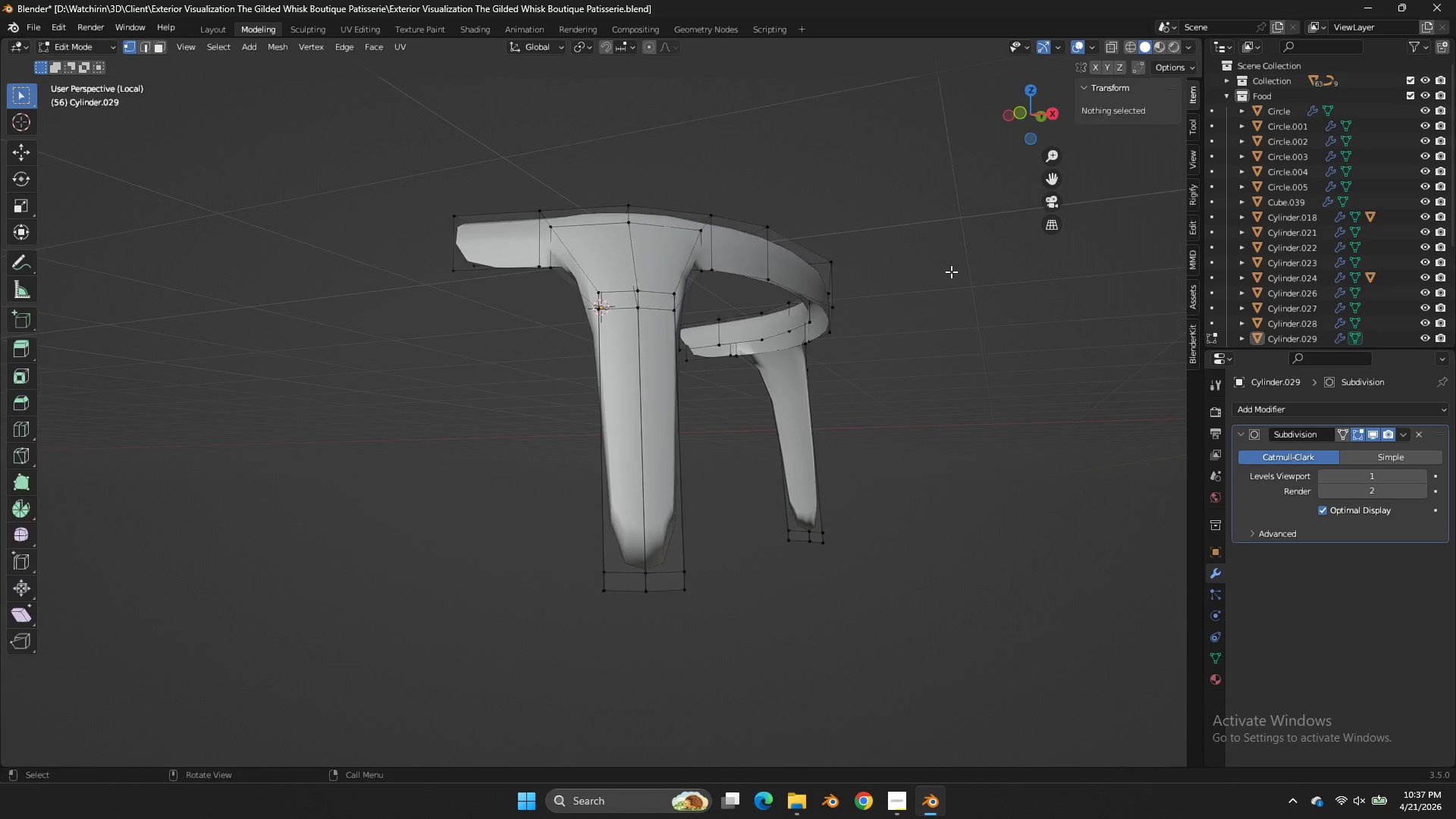 
key(Tab)
type(zg)
 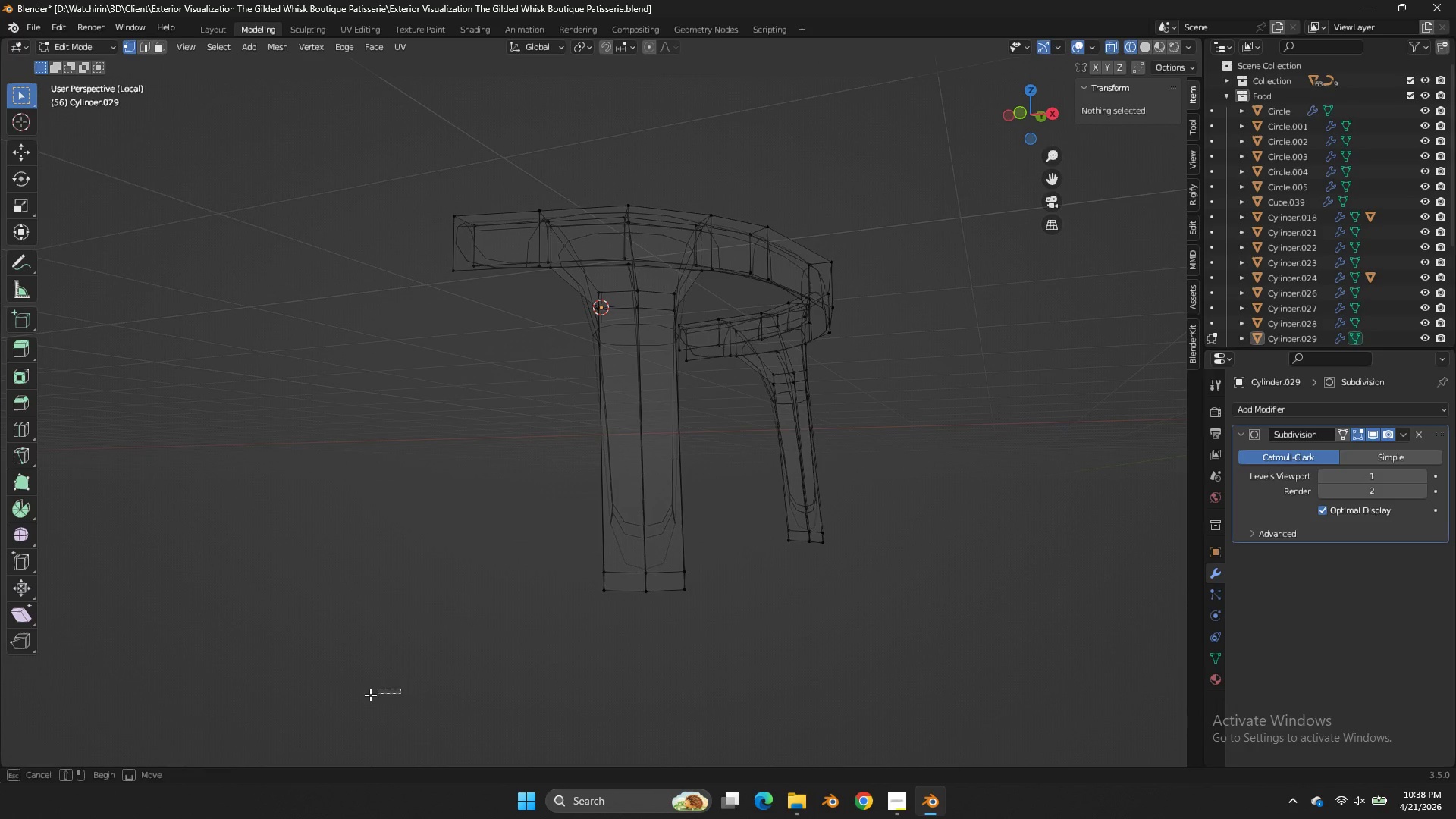 
left_click_drag(start_coordinate=[727, 535], to_coordinate=[480, 641])
 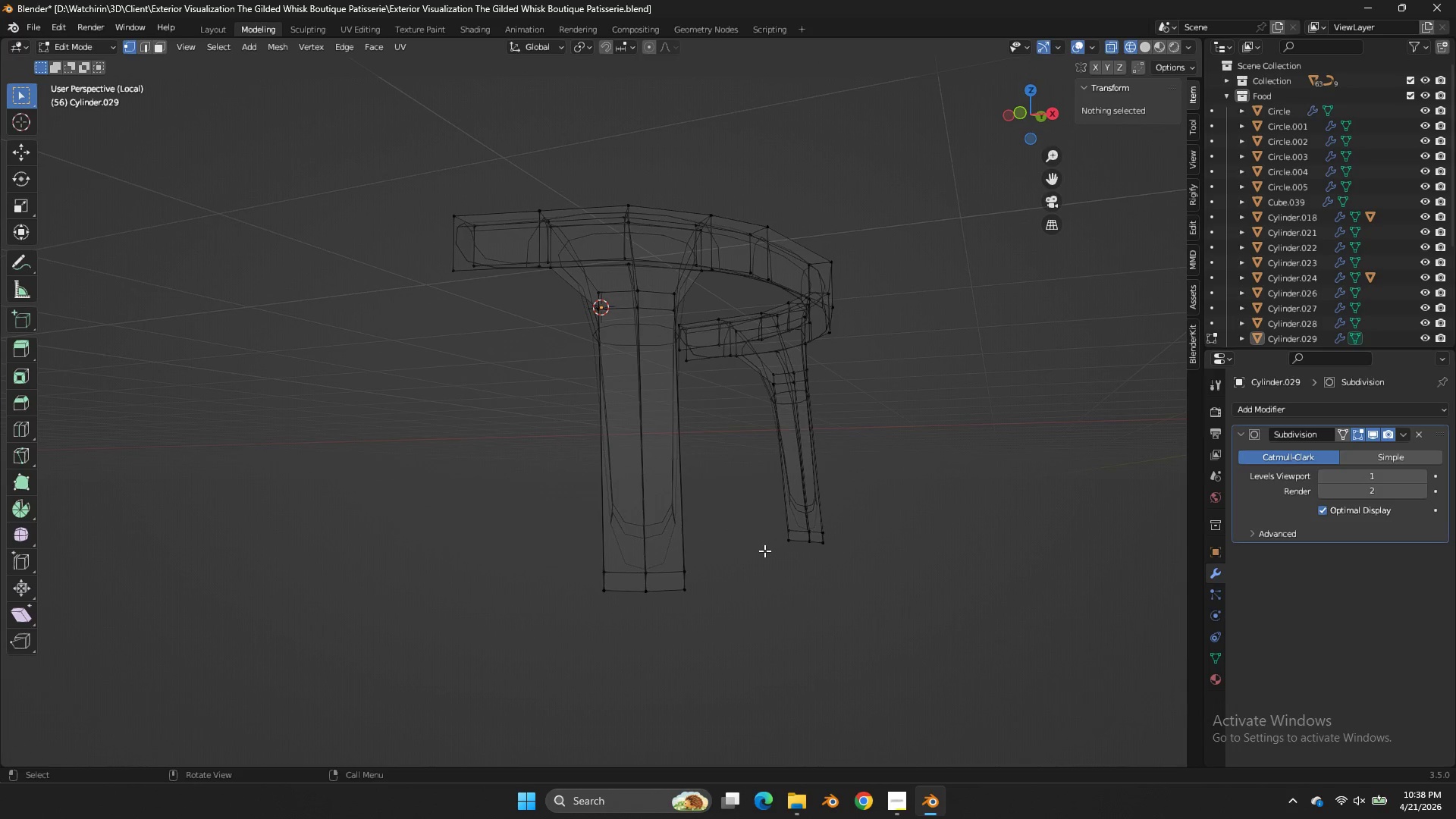 
left_click([726, 559])
 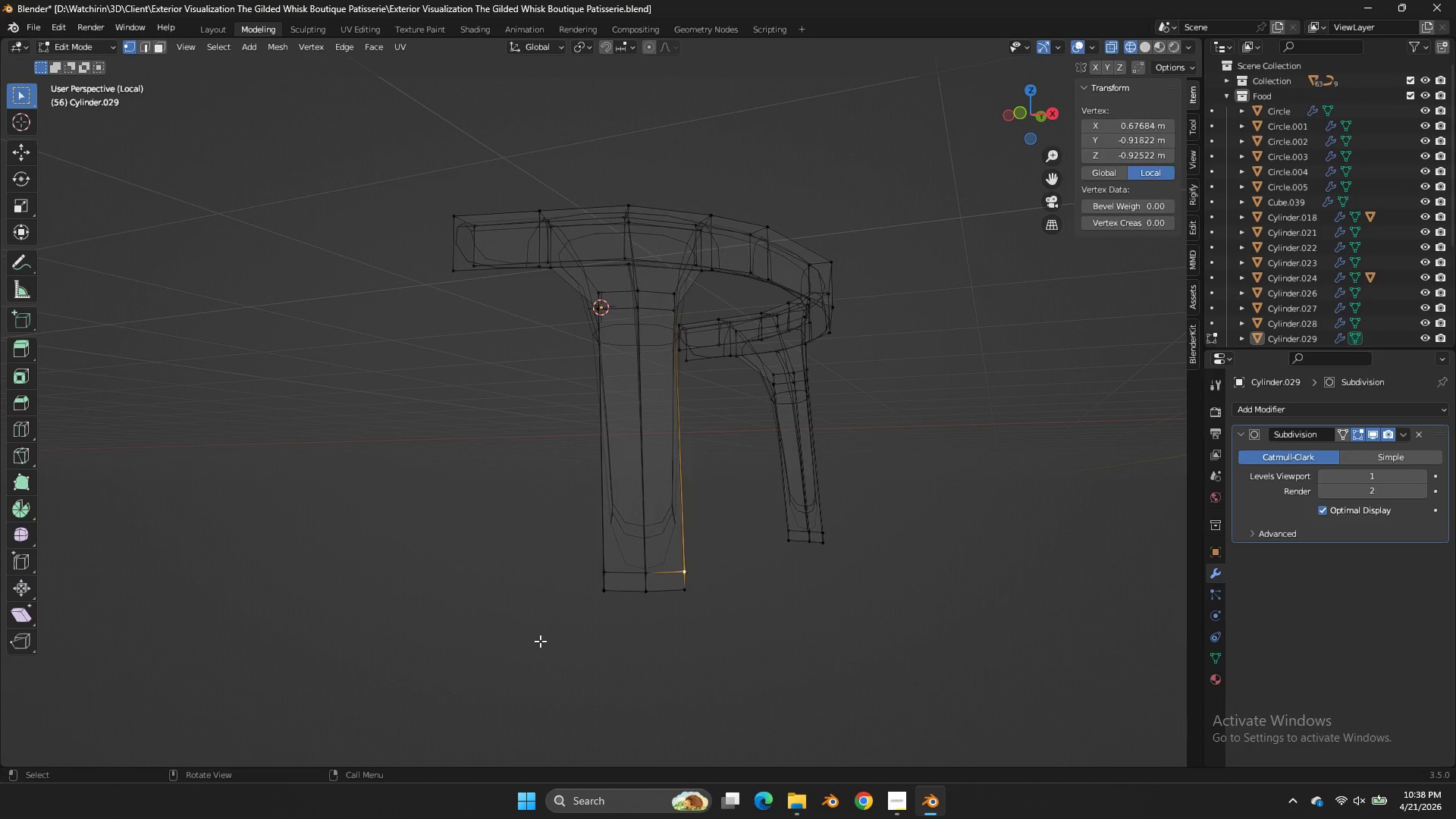 
left_click_drag(start_coordinate=[726, 560], to_coordinate=[540, 641])
 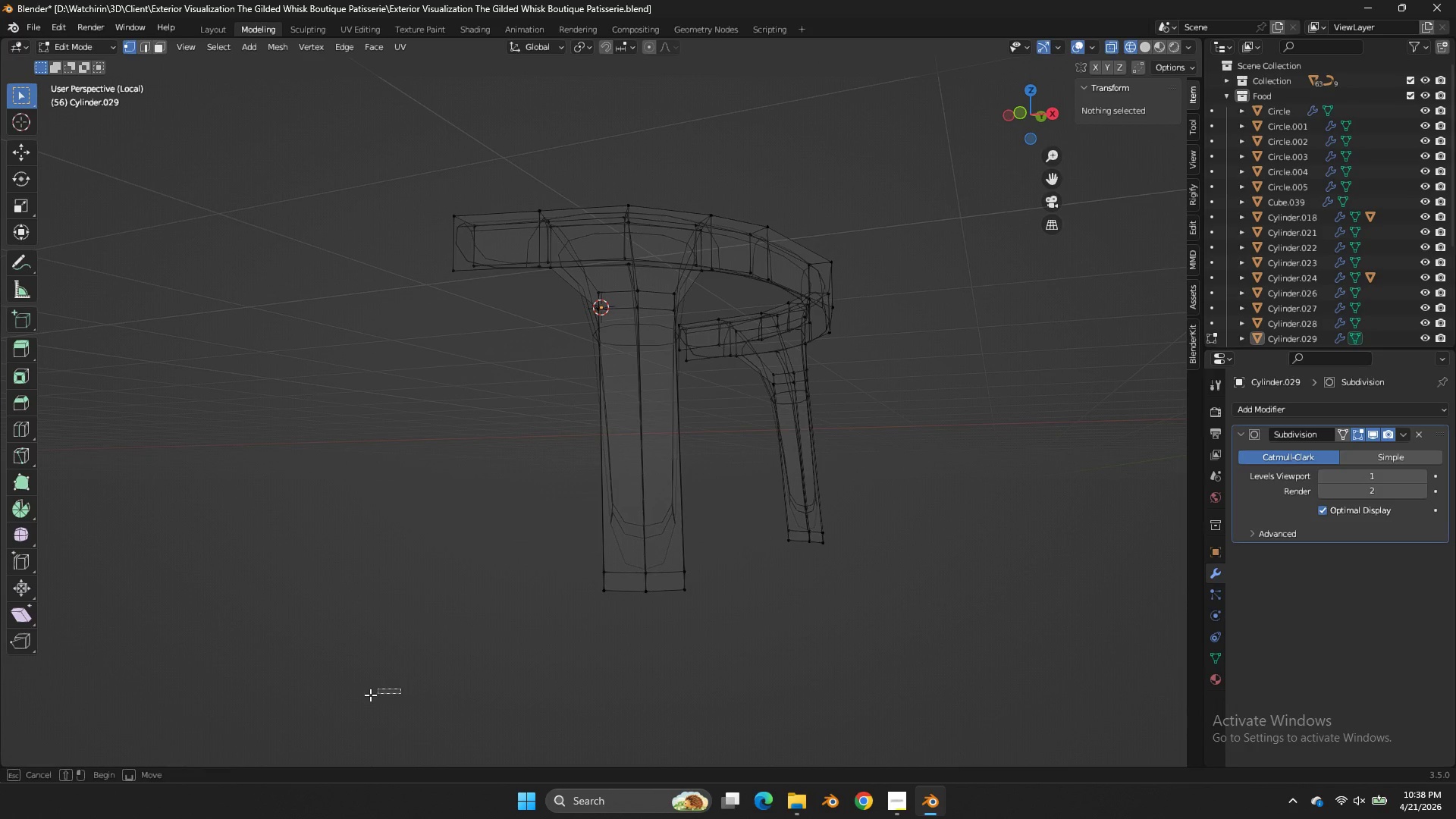 
left_click_drag(start_coordinate=[457, 670], to_coordinate=[417, 682])
 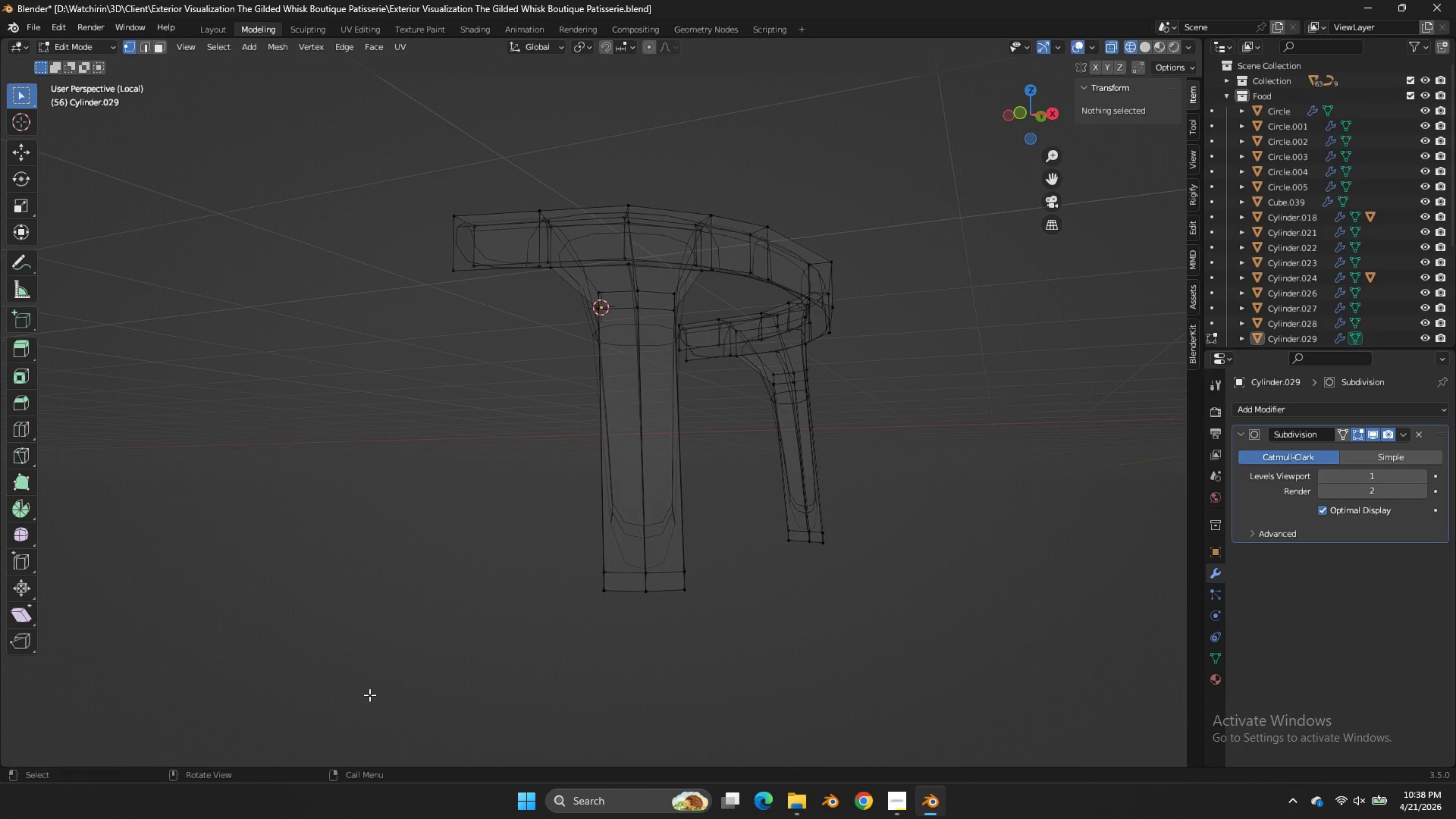 
left_click_drag(start_coordinate=[400, 689], to_coordinate=[369, 695])
 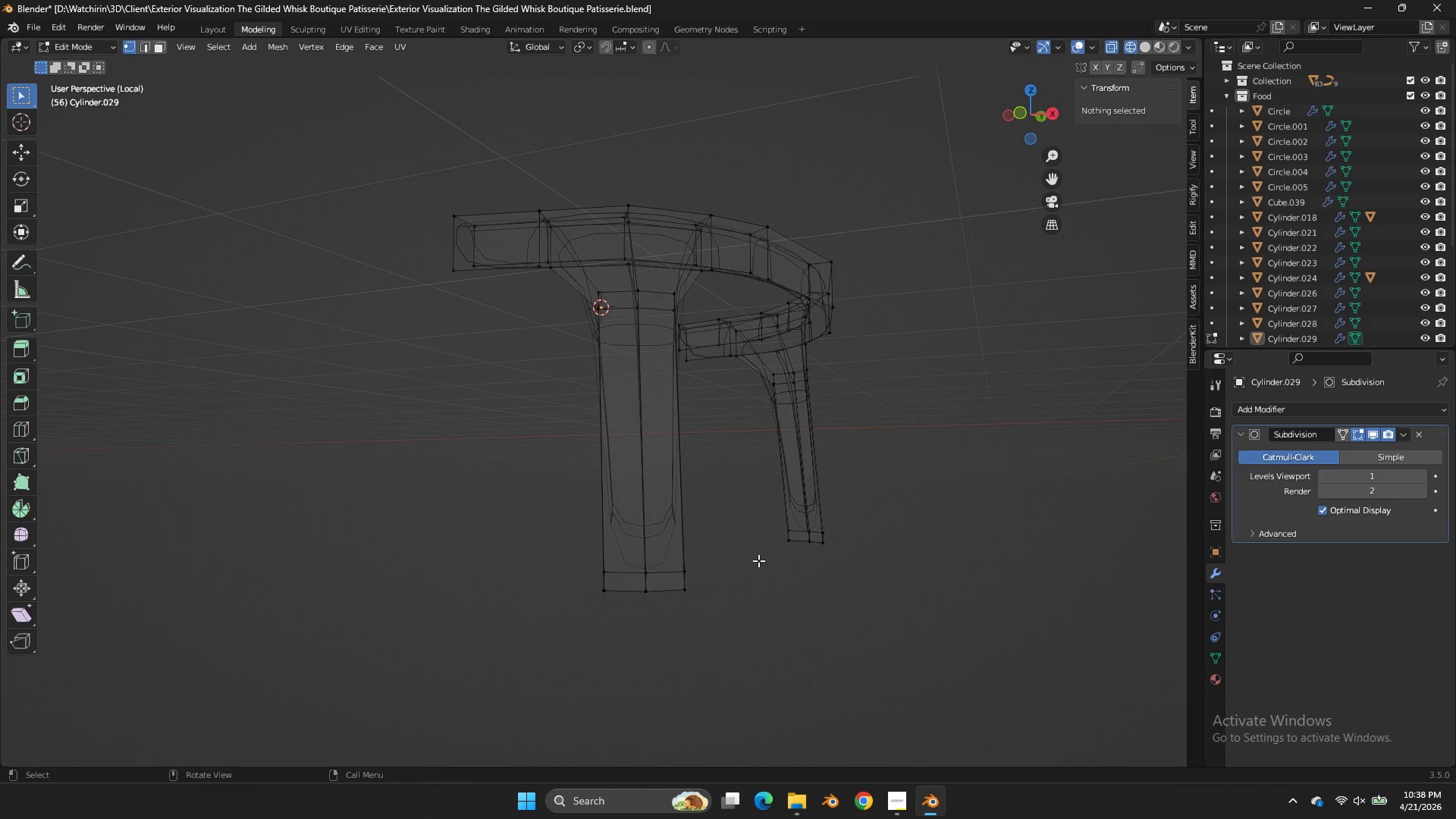 
left_click_drag(start_coordinate=[758, 560], to_coordinate=[387, 663])
 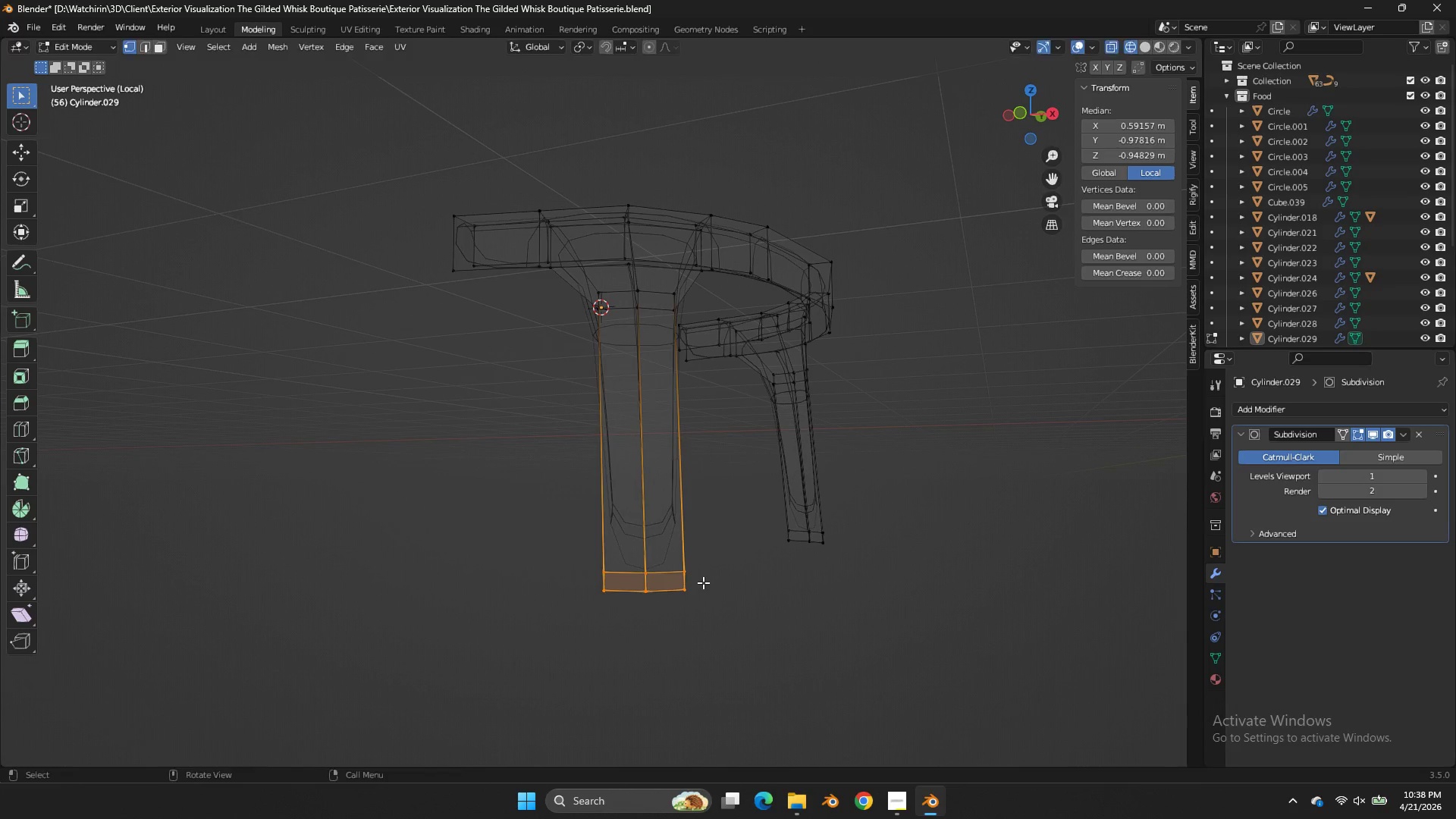 
type(gz)
 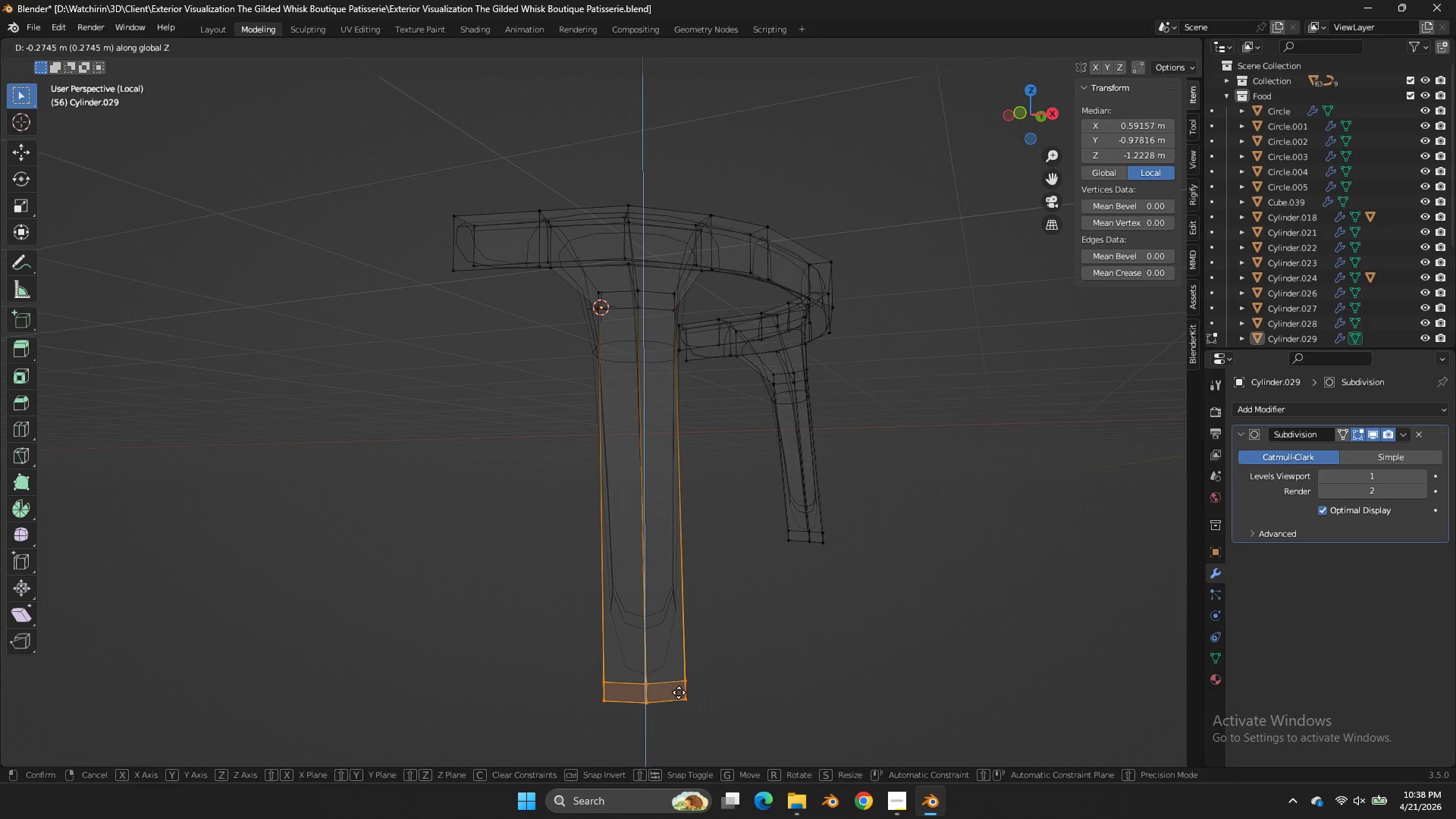 
left_click([679, 692])
 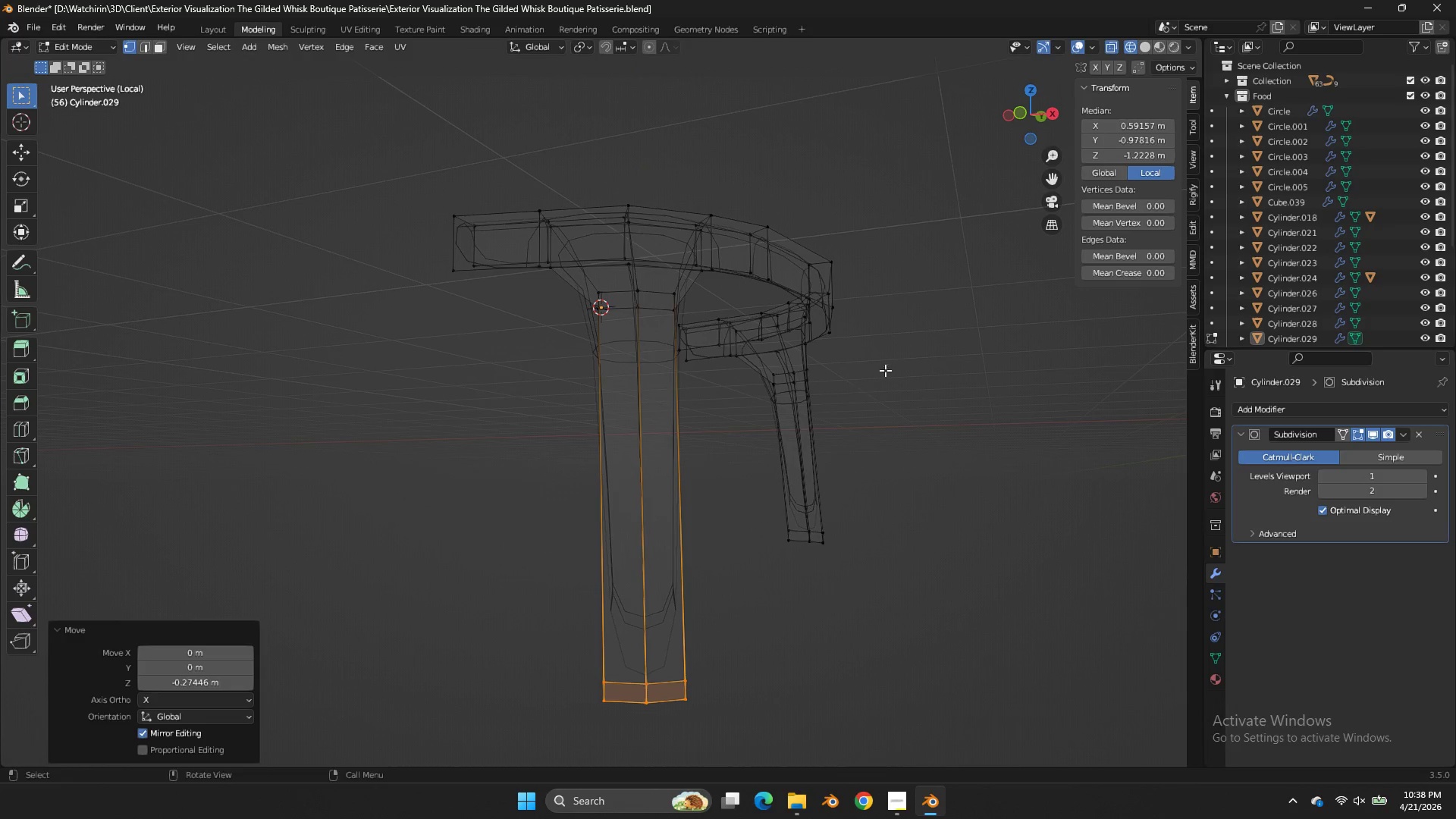 
key(Z)
 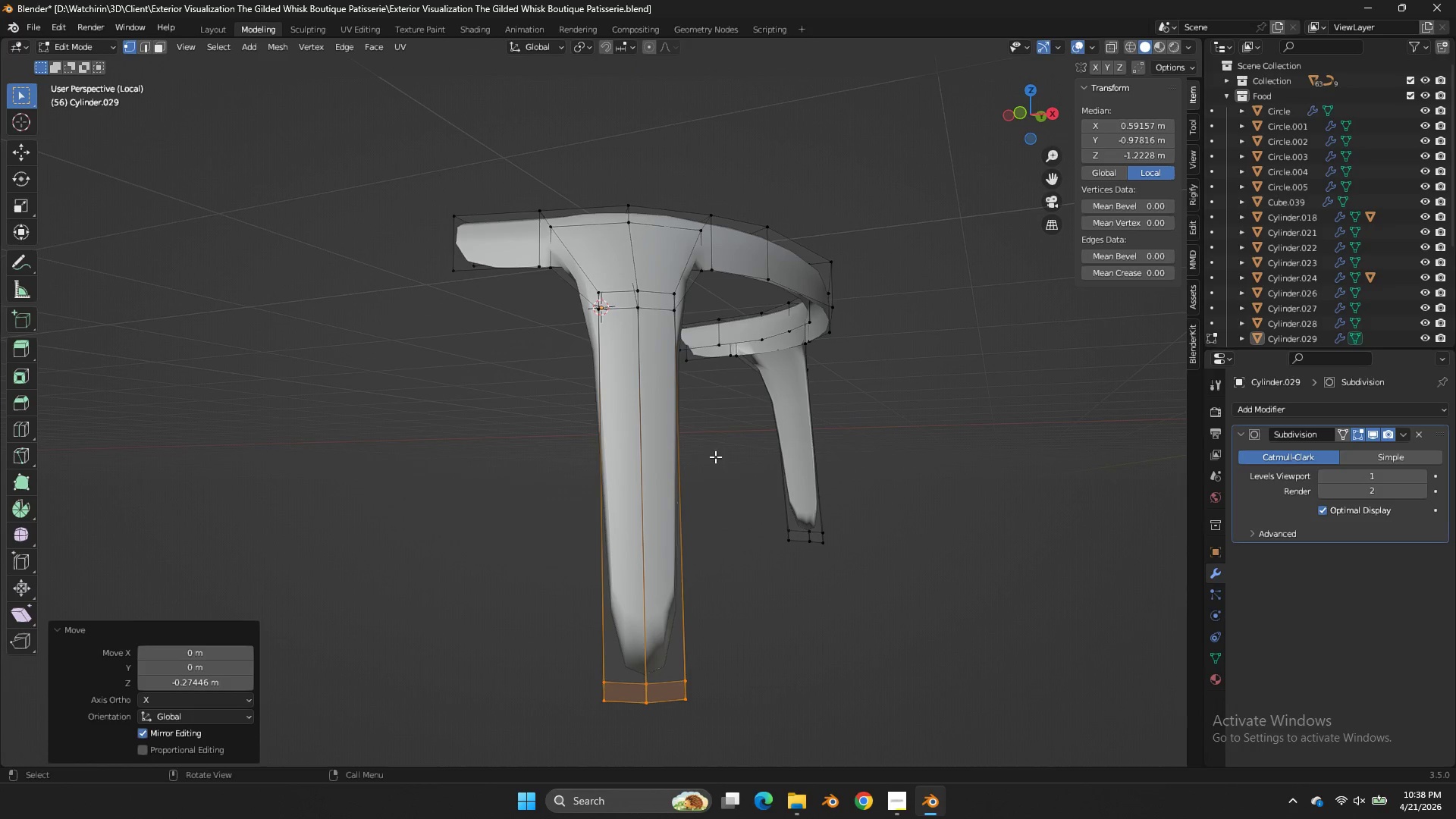 
key(Control+R)
 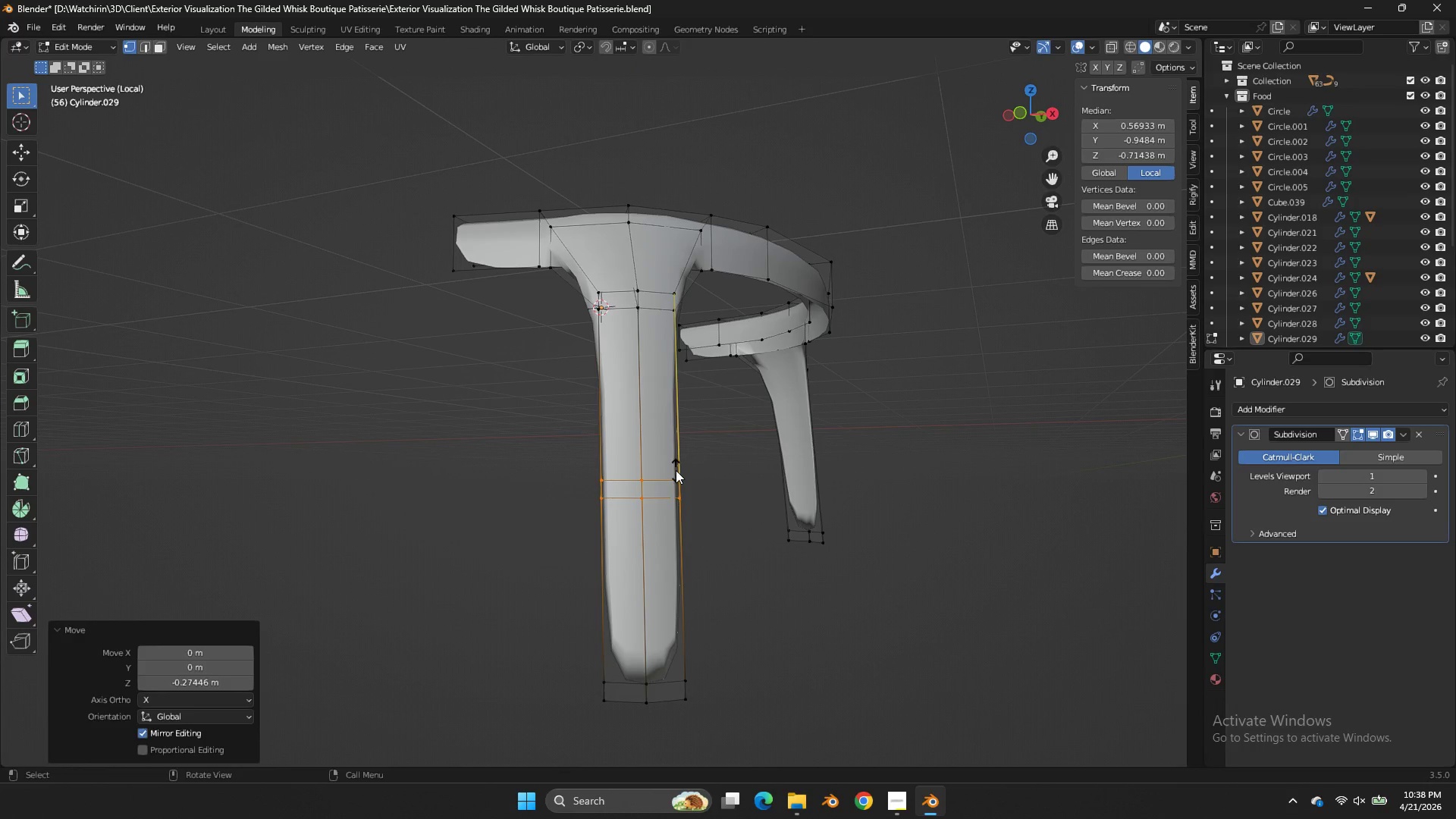 
right_click([676, 470])
 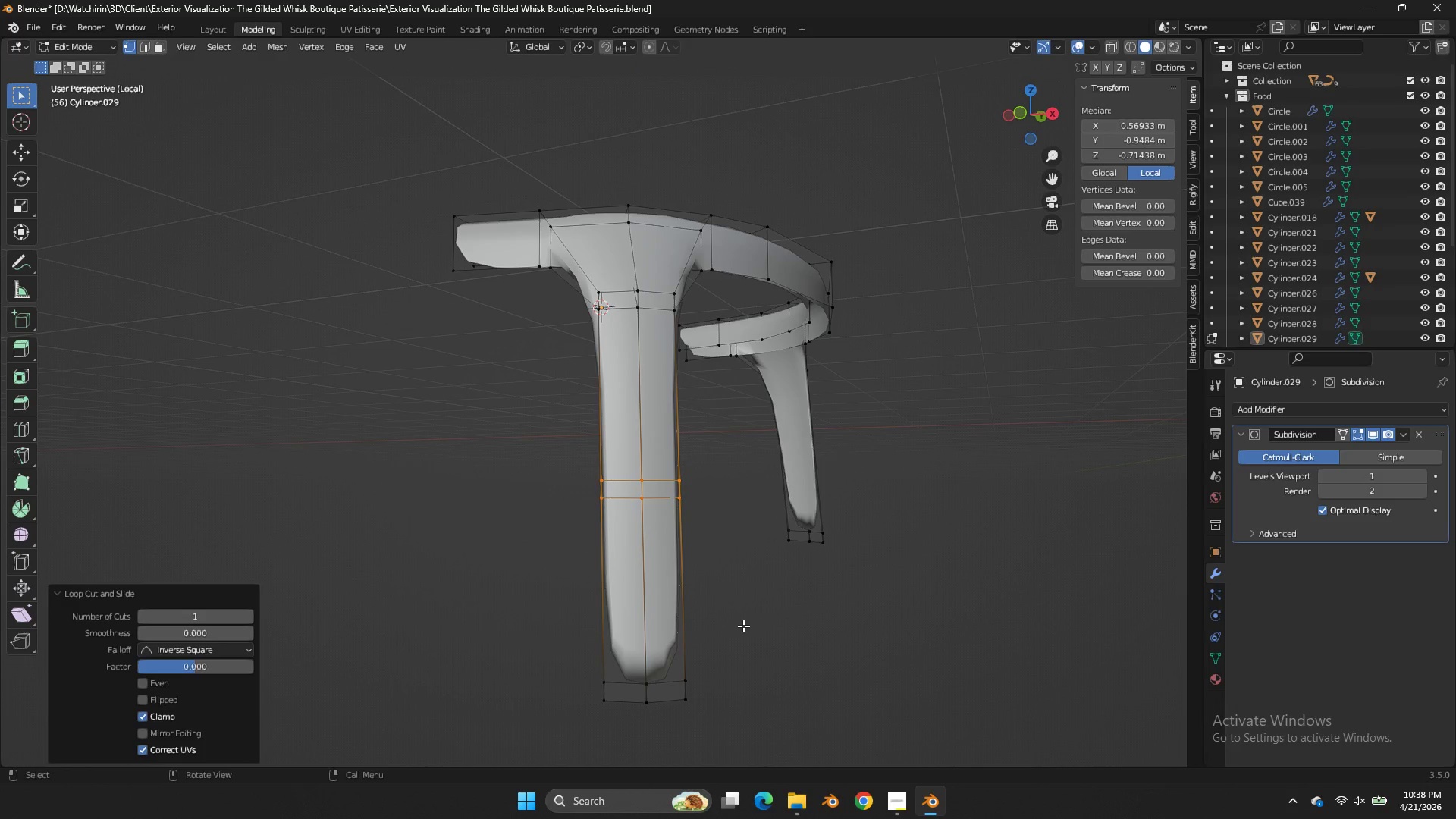 
left_click([676, 470])
 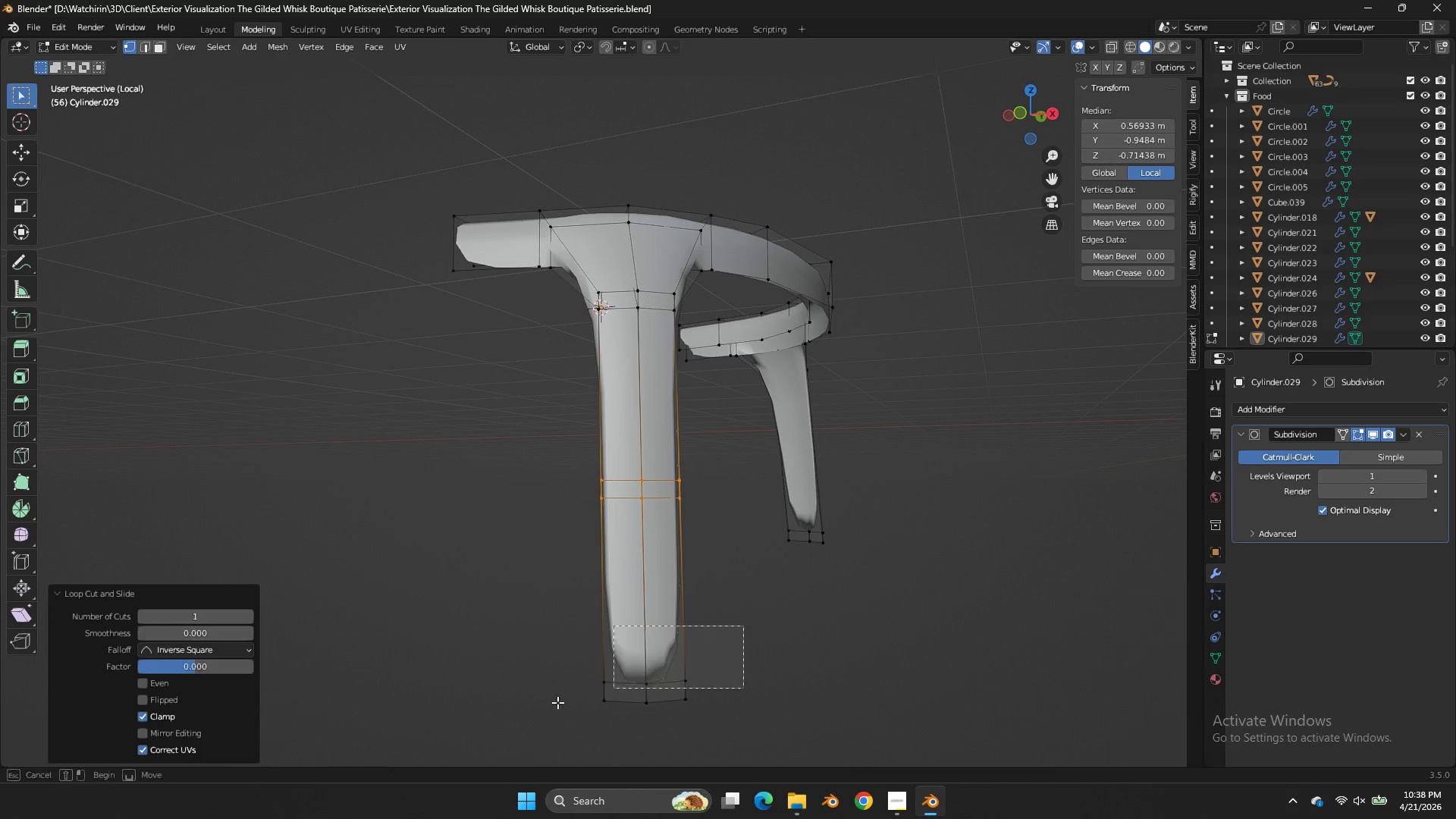 
left_click_drag(start_coordinate=[743, 626], to_coordinate=[518, 713])
 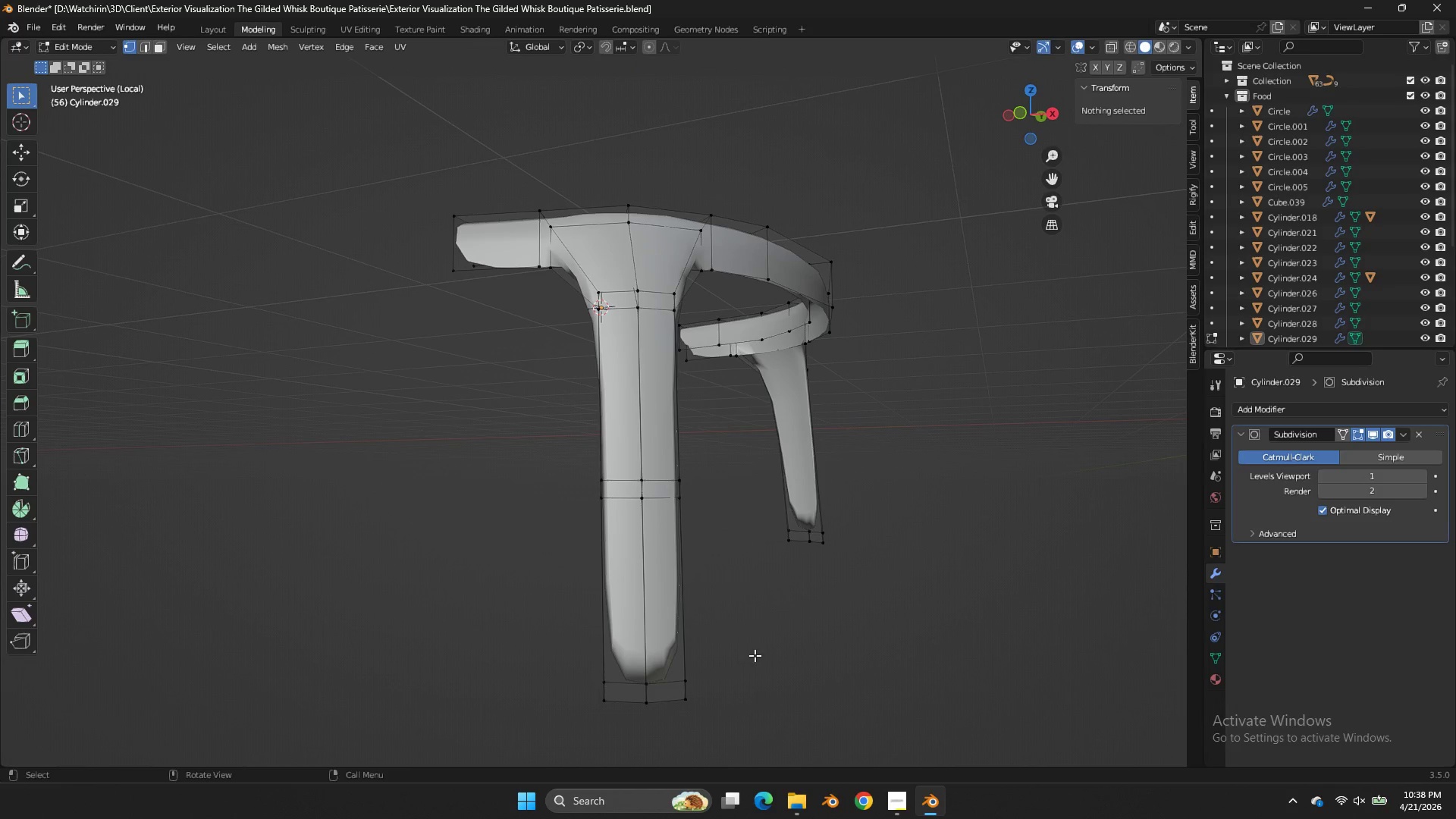 
left_click_drag(start_coordinate=[777, 657], to_coordinate=[426, 750])
 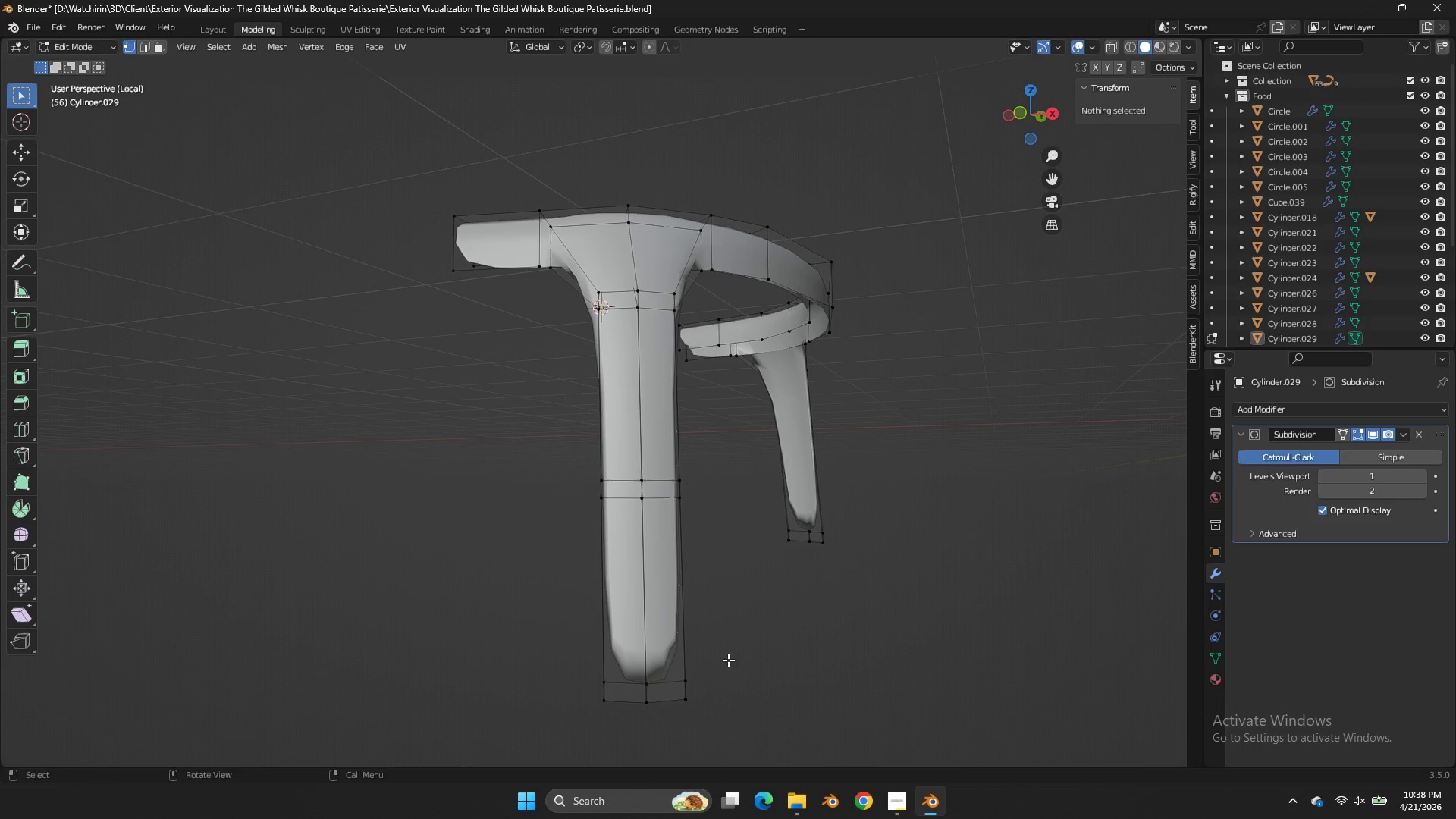 
double_click([425, 751])
 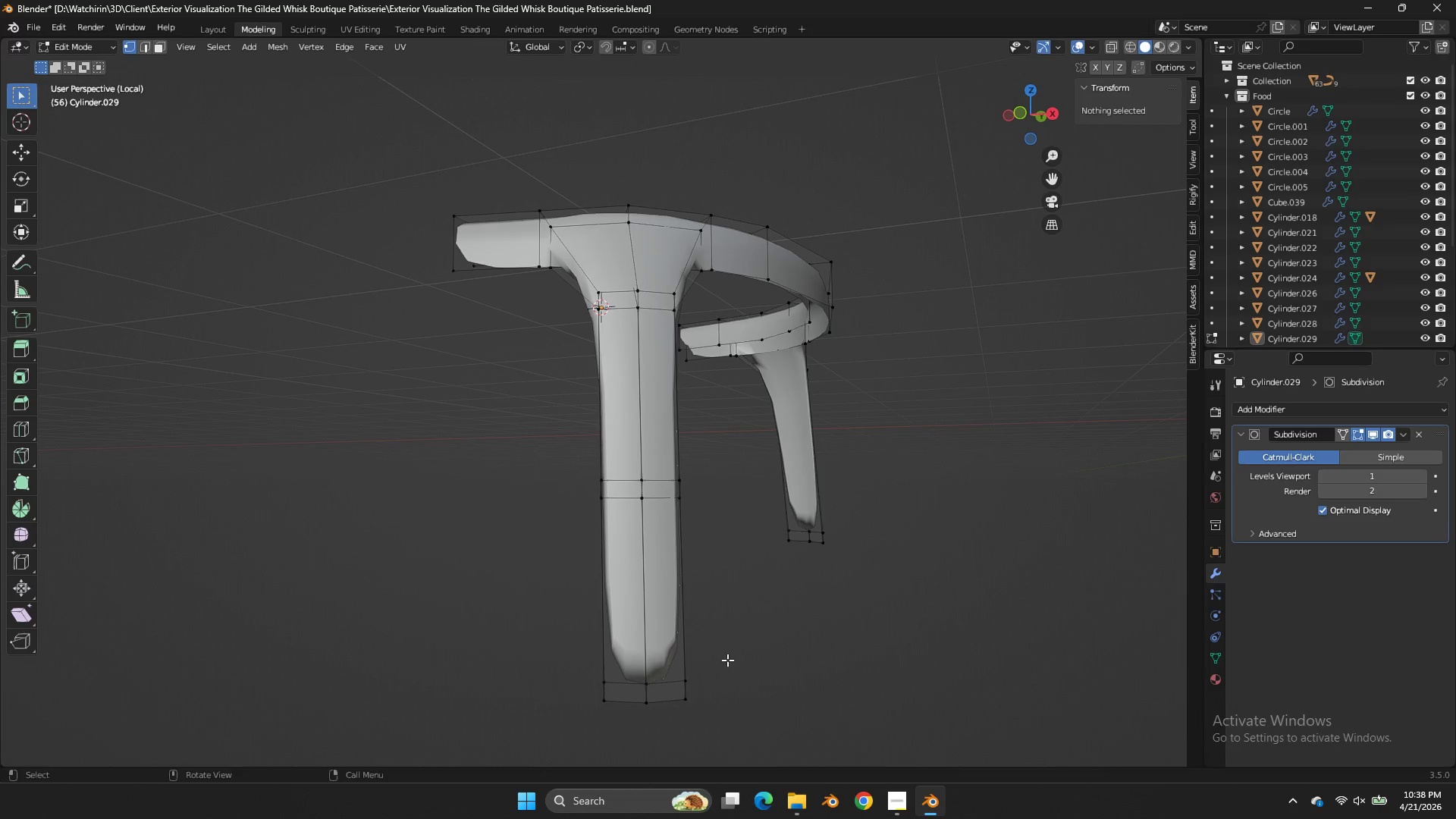 
left_click_drag(start_coordinate=[728, 660], to_coordinate=[491, 748])
 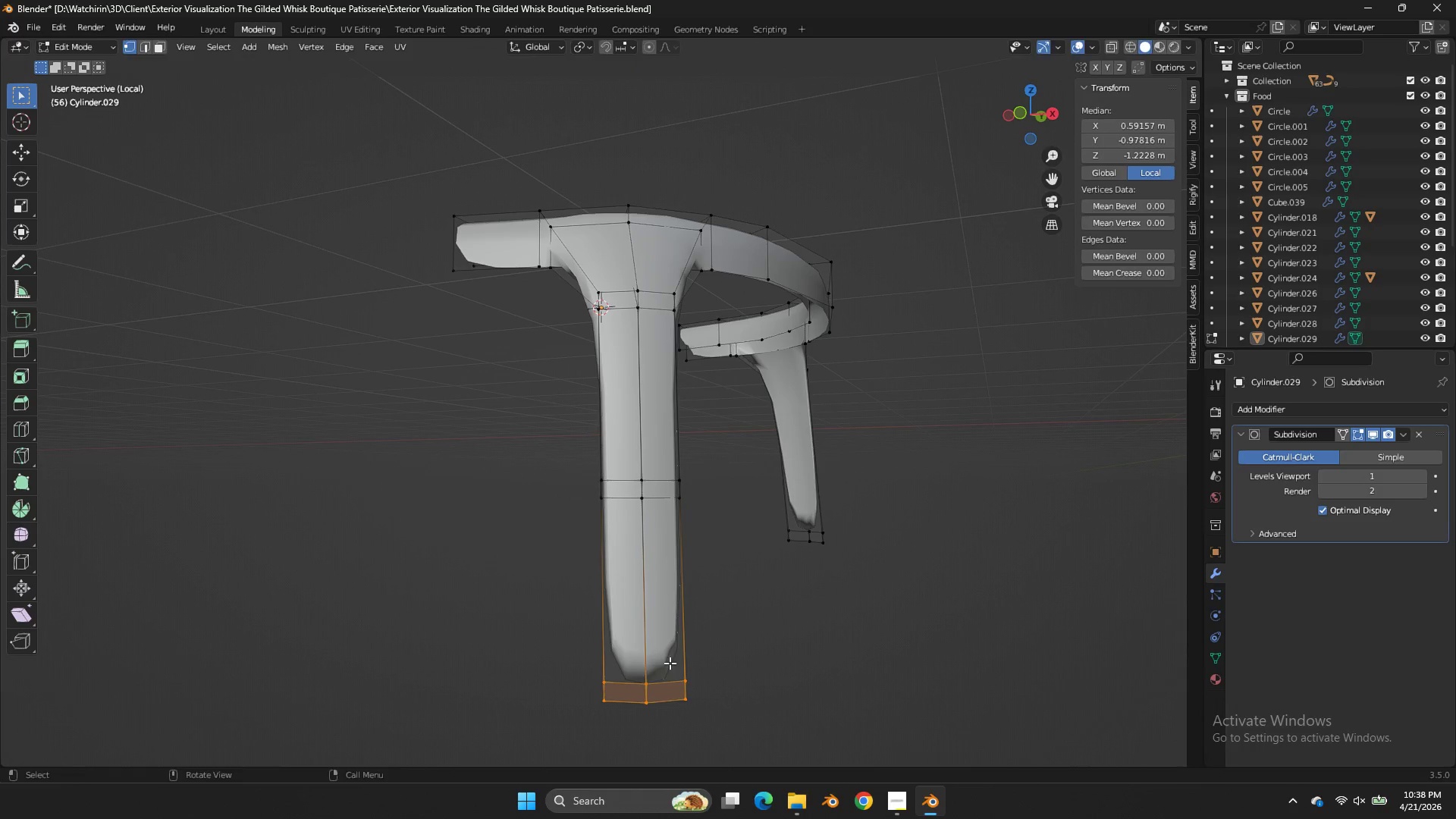 
key(Shift+E)
 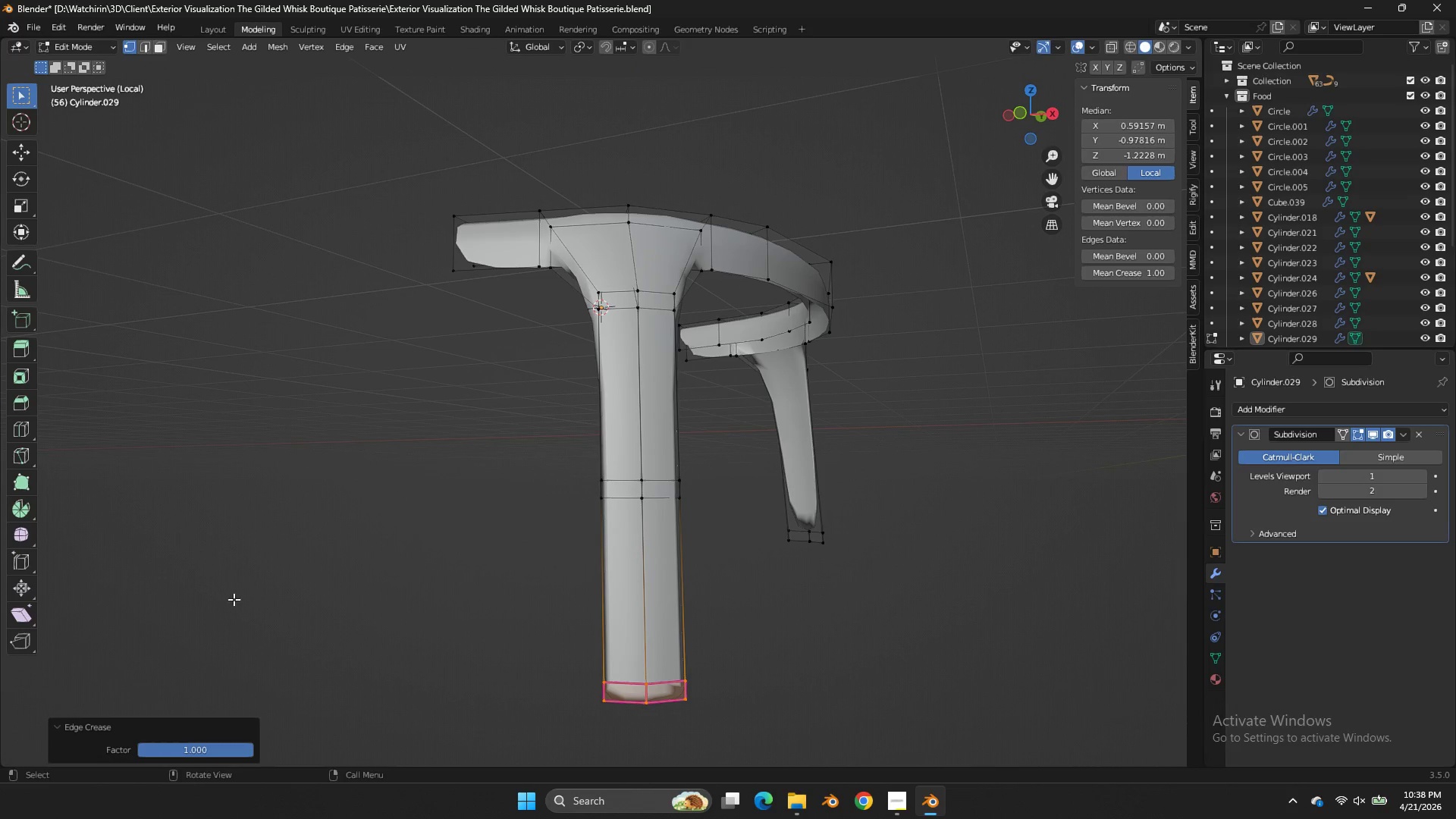 
key(Tab)
 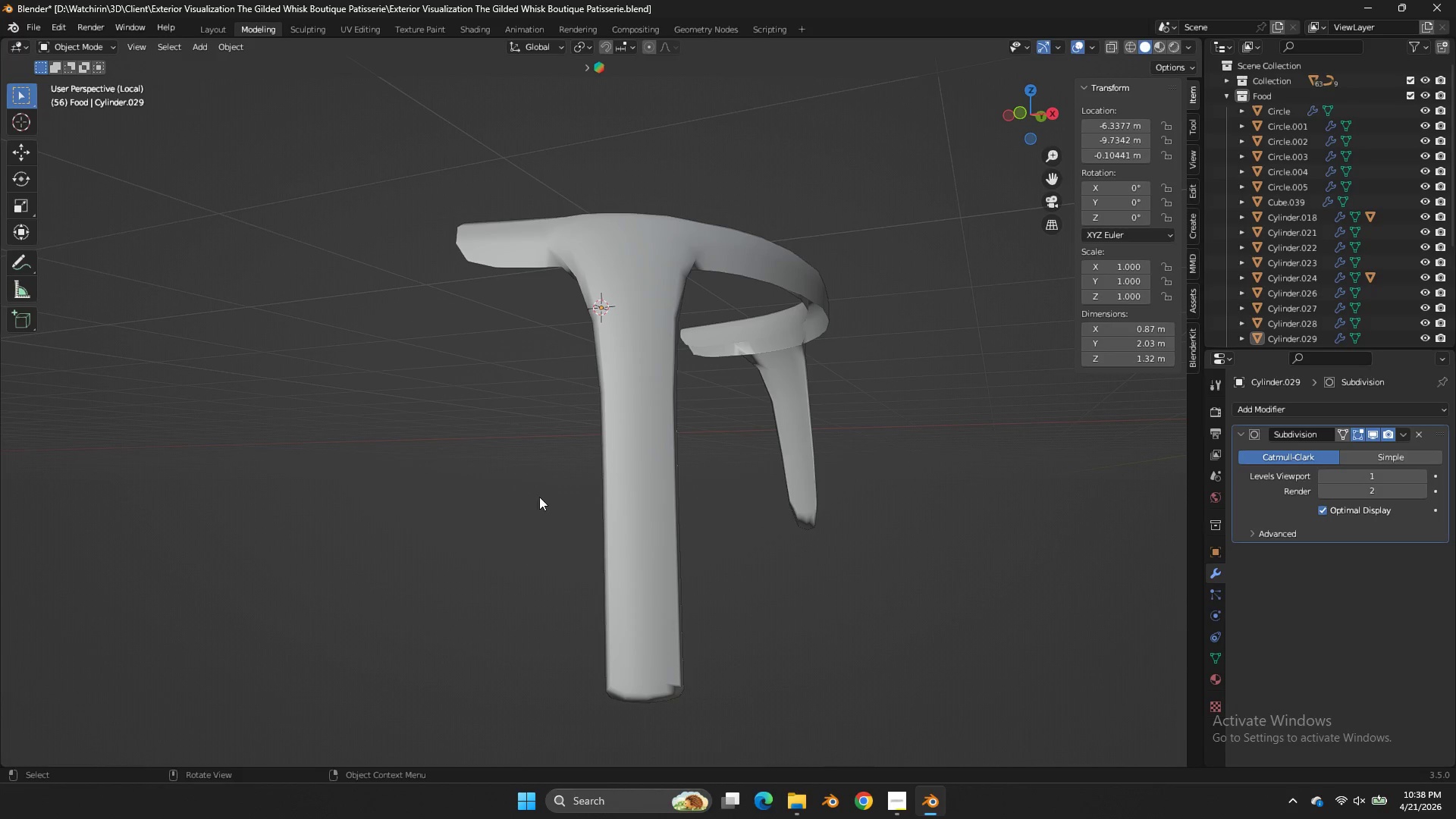 
key(Z)
 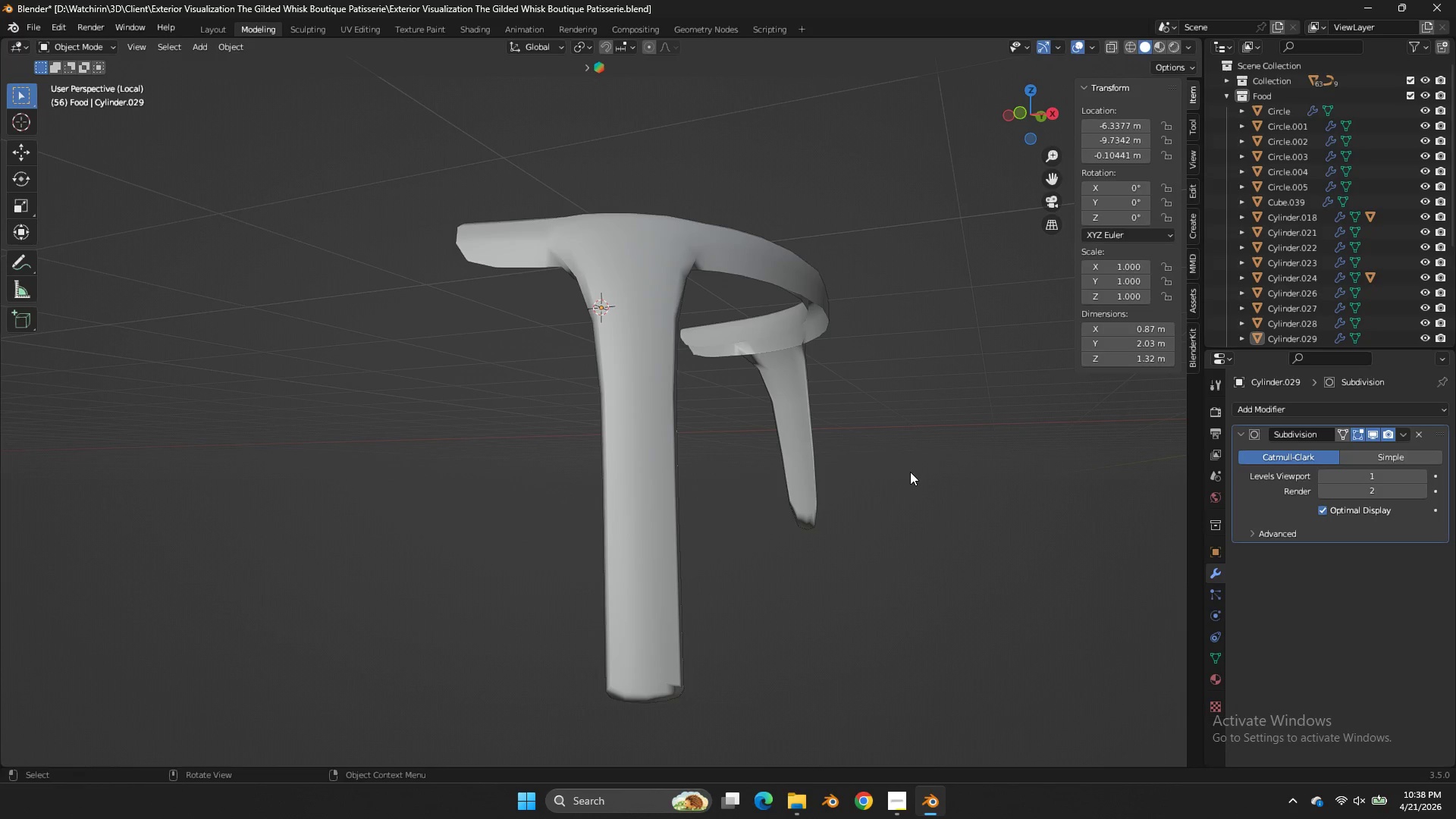 
key(Tab)
 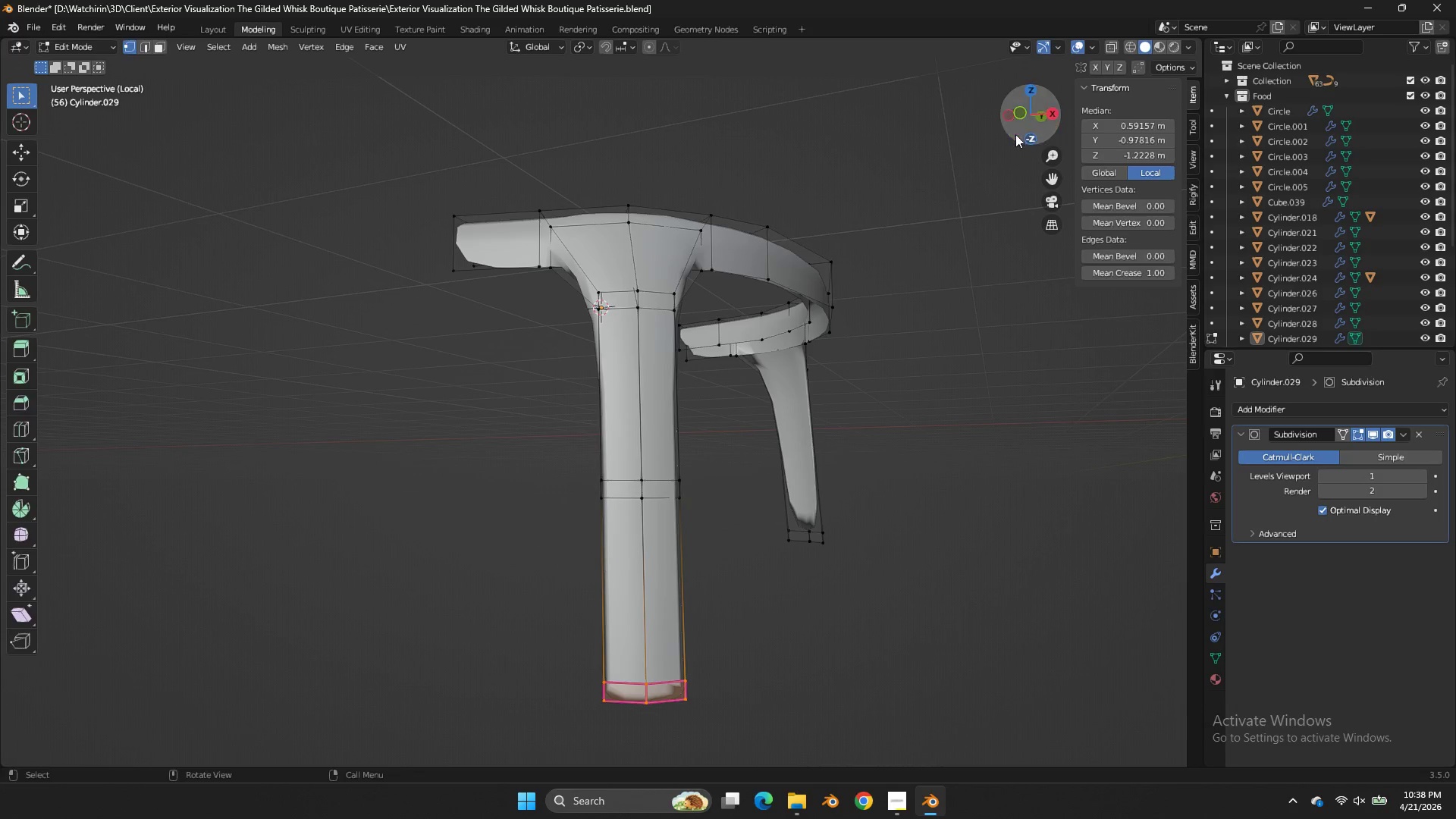 
key(Tab)
 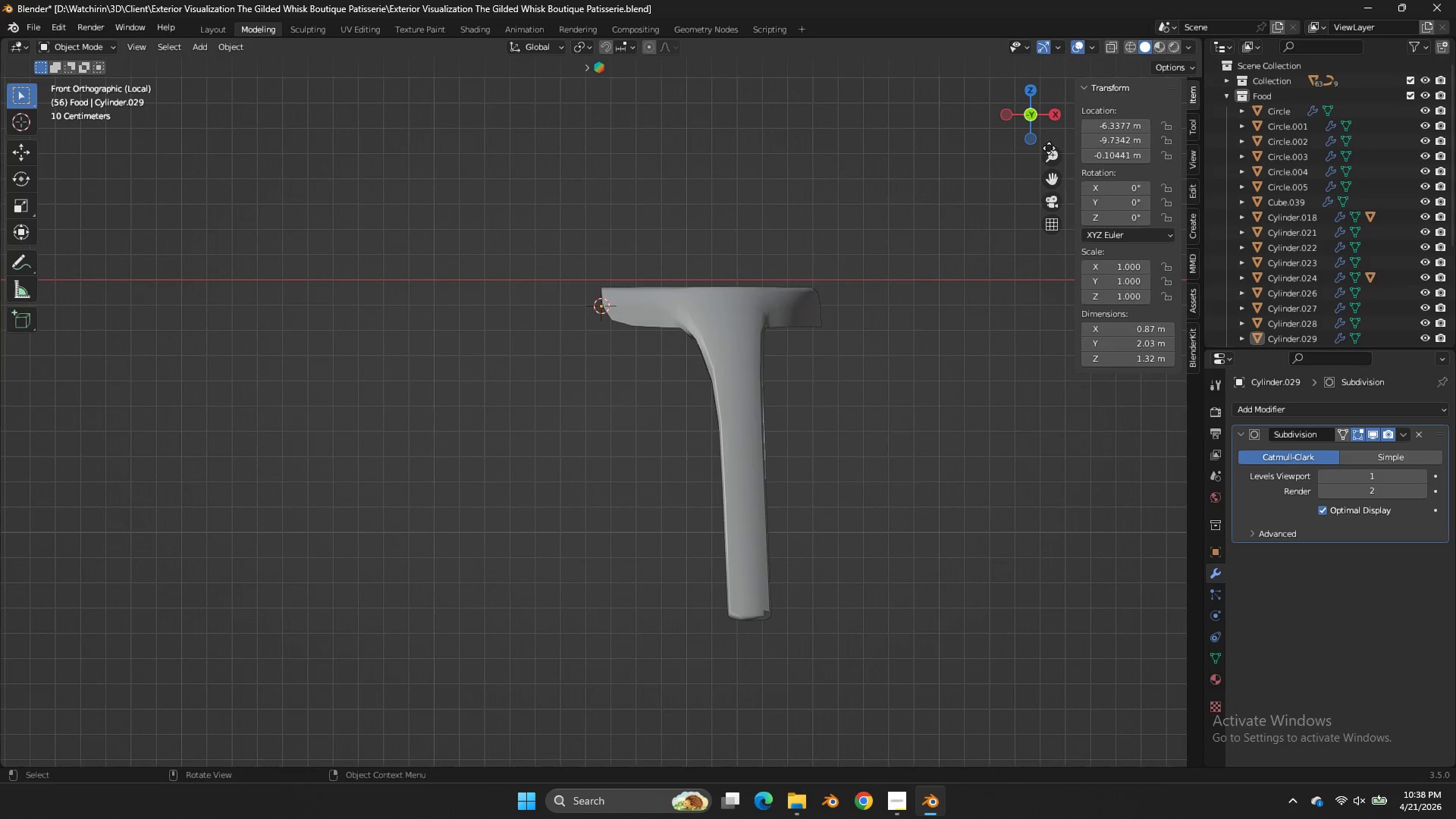 
left_click_drag(start_coordinate=[1032, 116], to_coordinate=[1039, 184])
 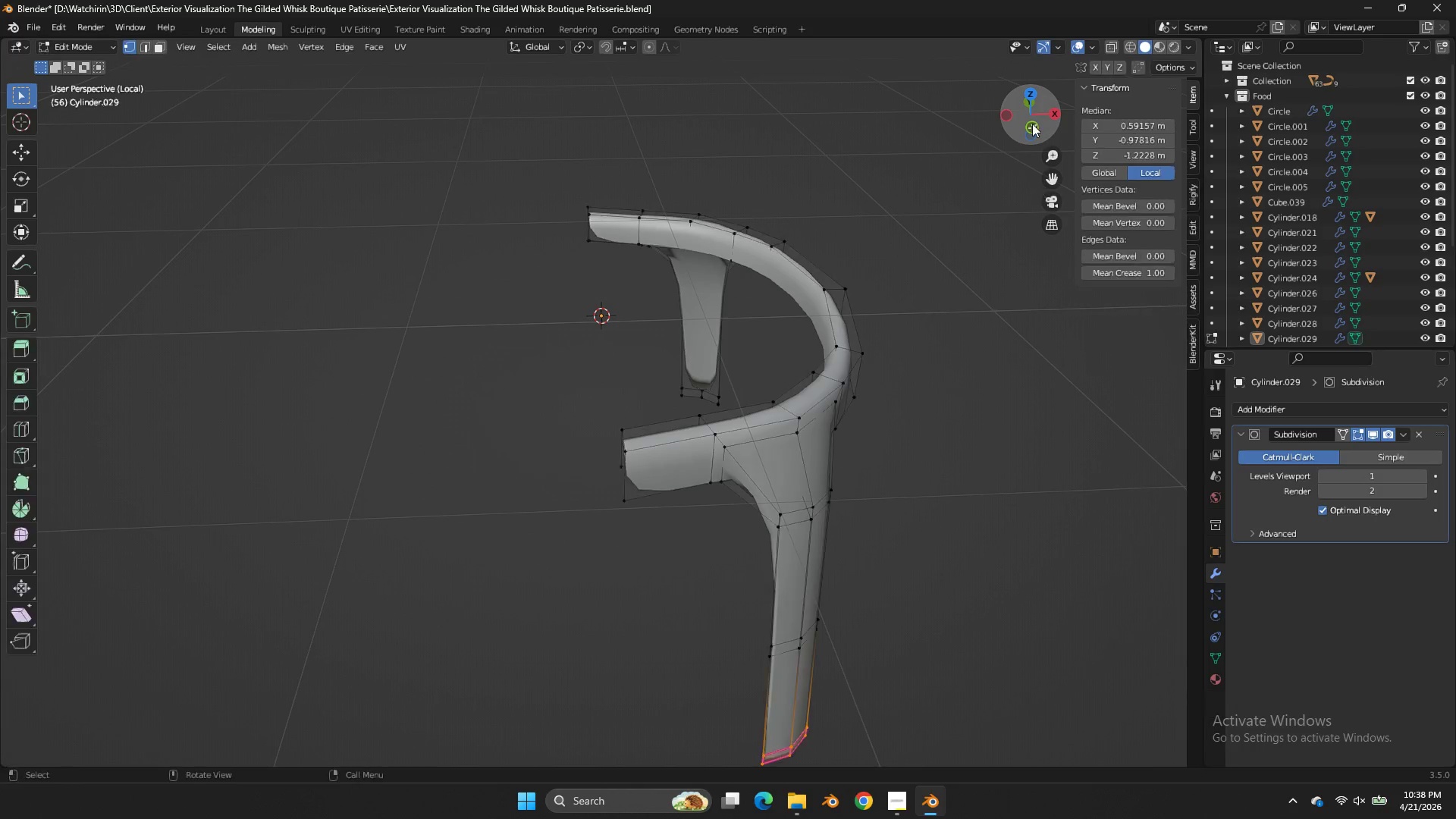 
key(Tab)
 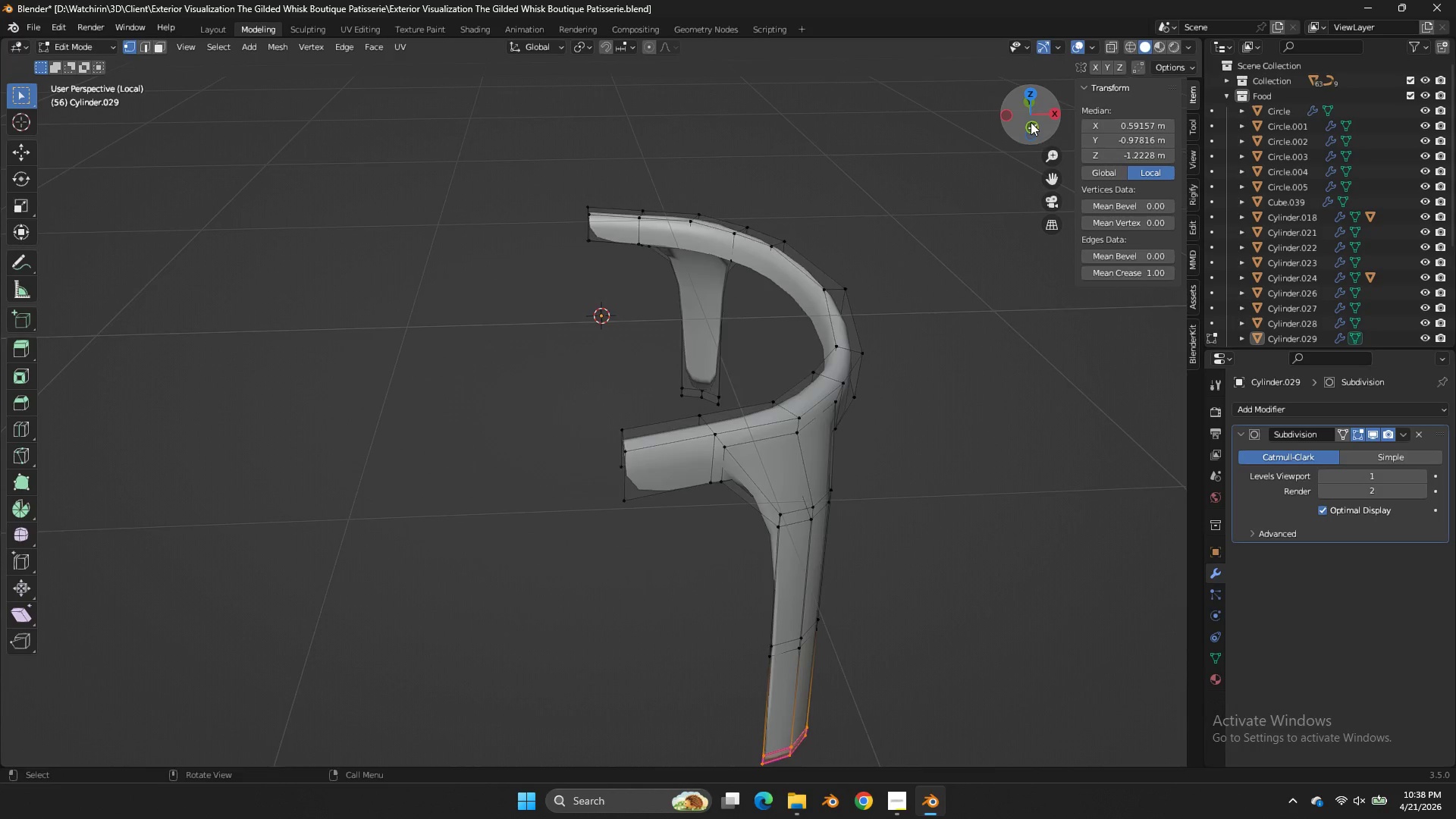 
left_click_drag(start_coordinate=[1031, 122], to_coordinate=[1191, 738])
 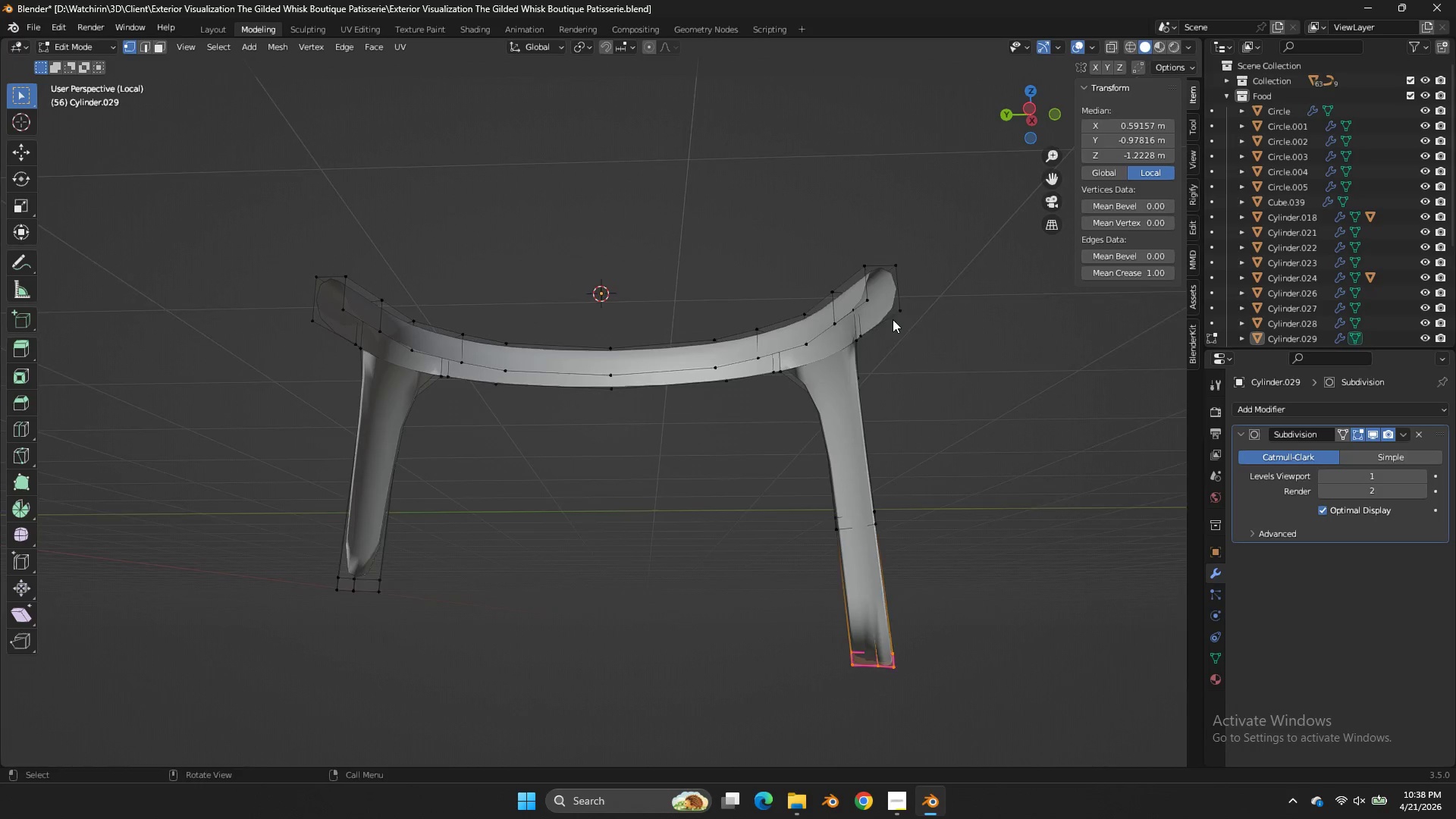 
left_click([916, 273])
 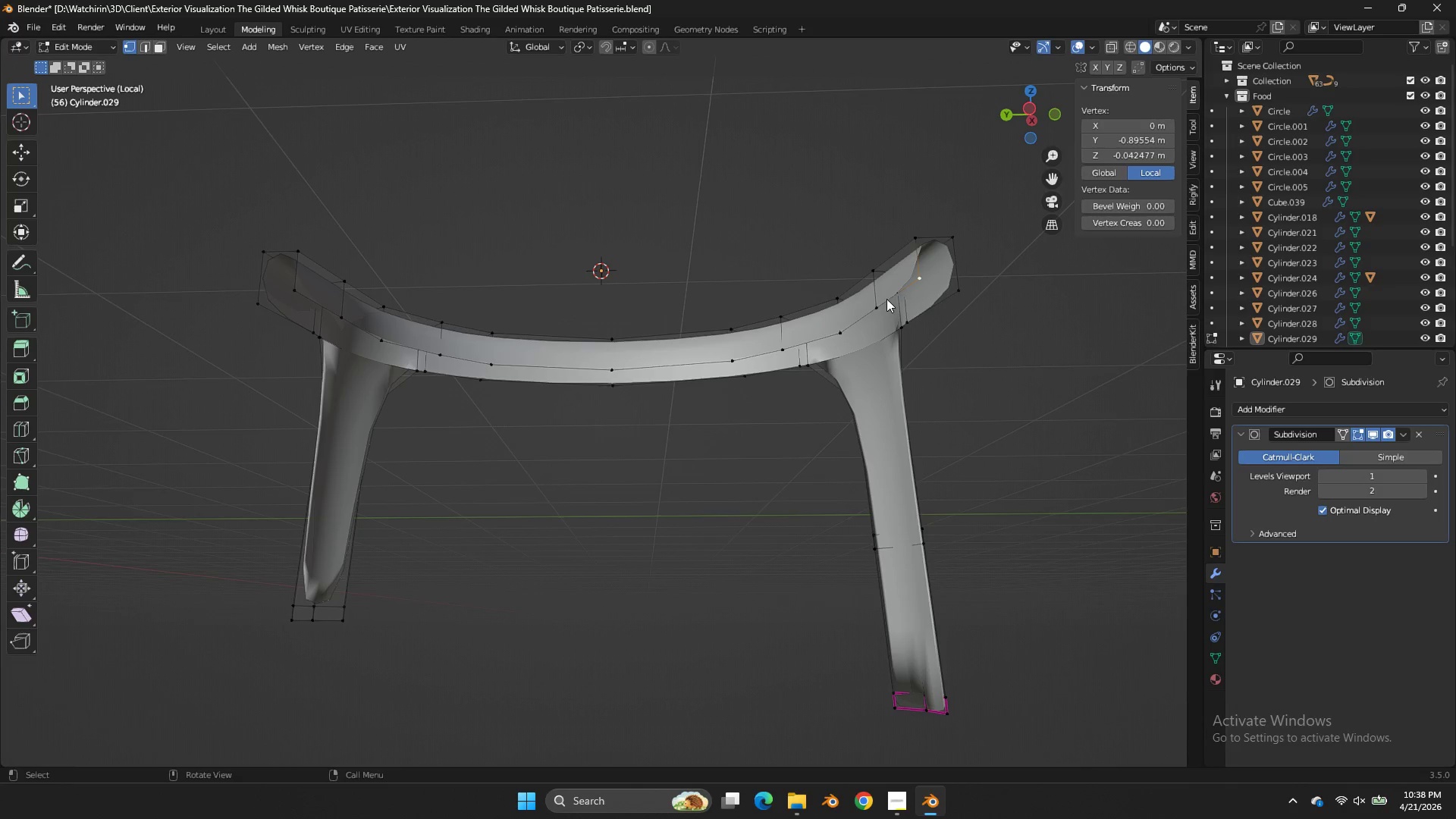 
scroll: coordinate [893, 319], scroll_direction: up, amount: 2.0
 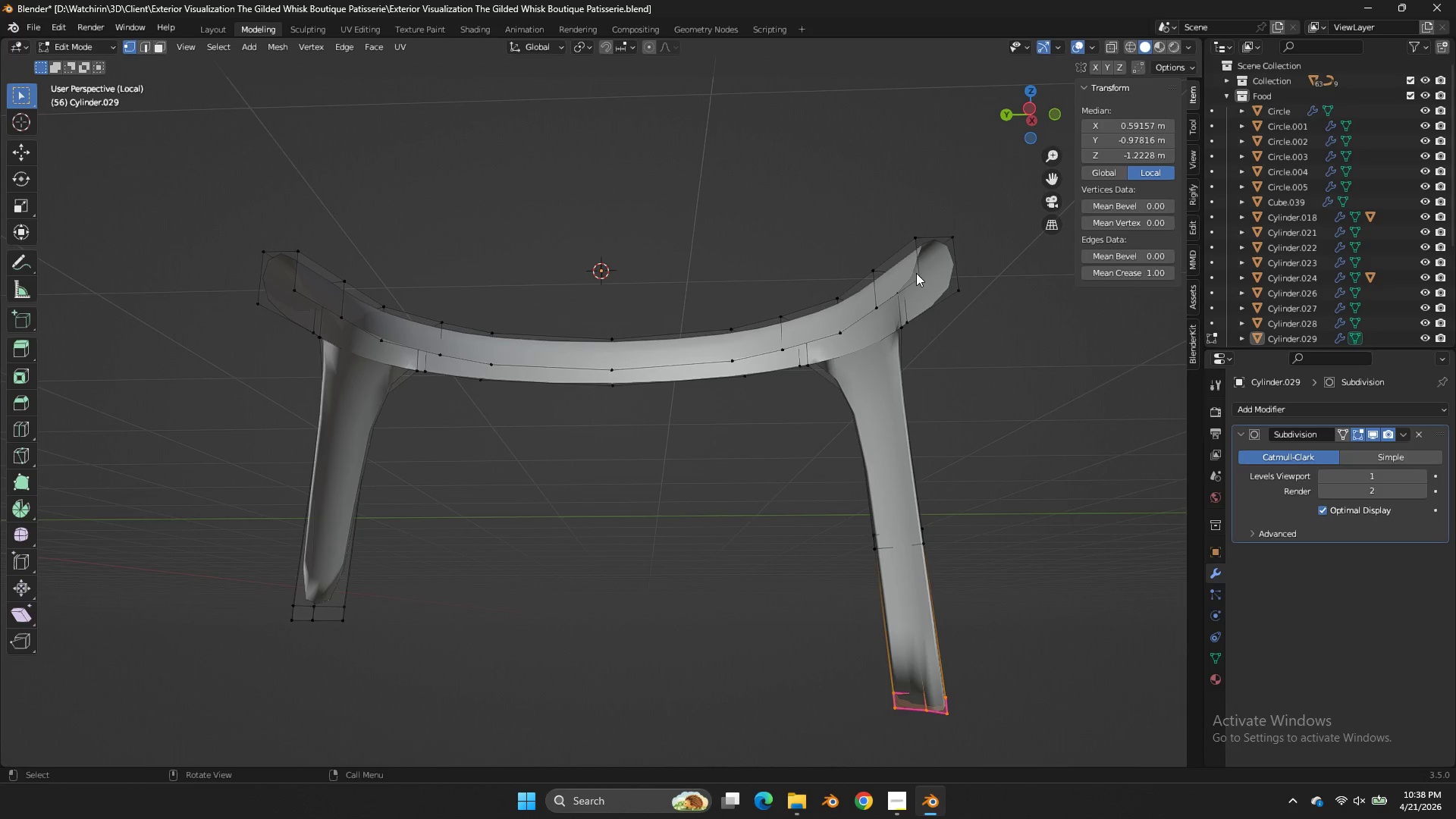 
hold_key(key=ShiftLeft, duration=1.39)
double_click([879, 305])
 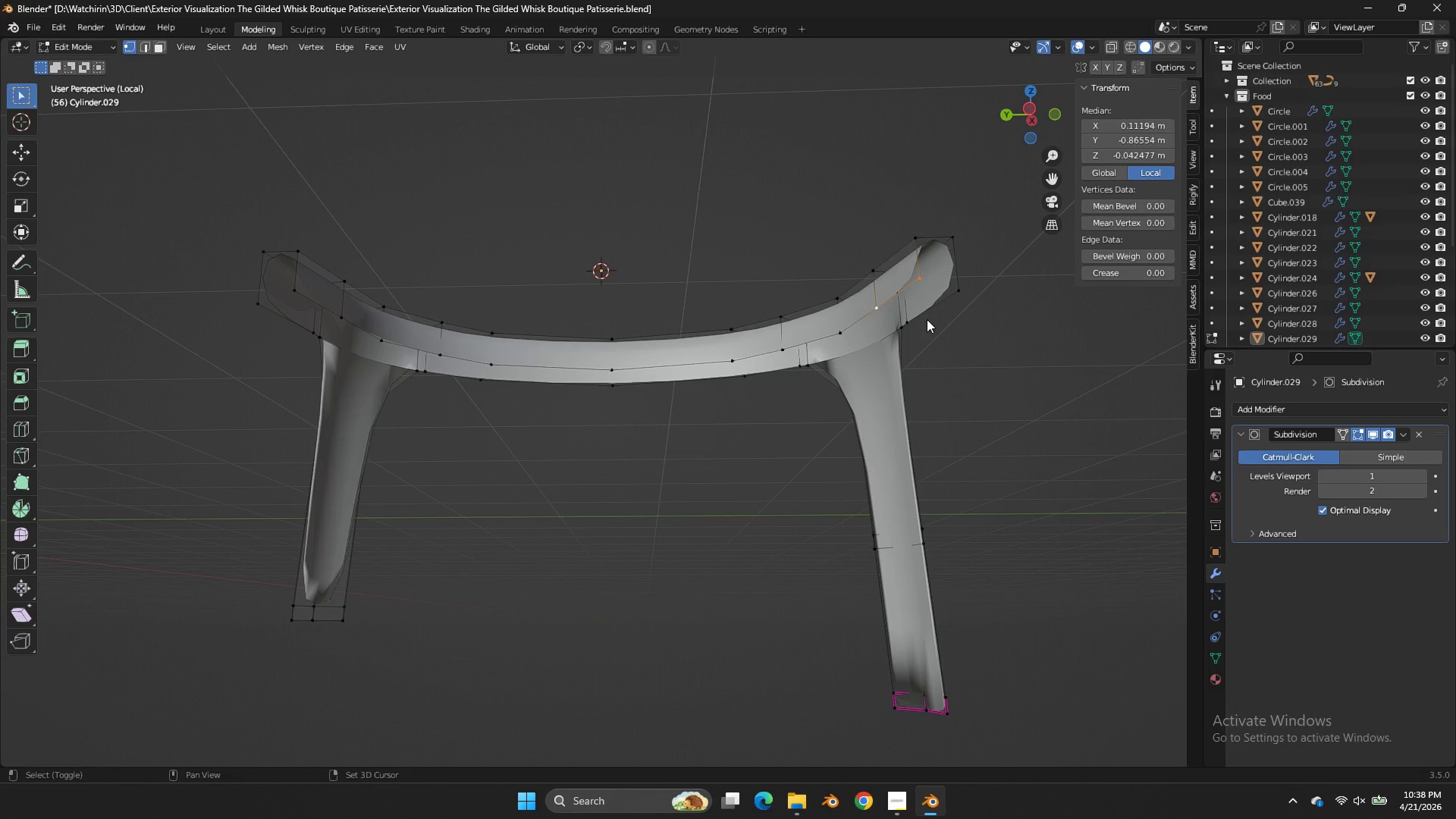 
triple_click([927, 319])
 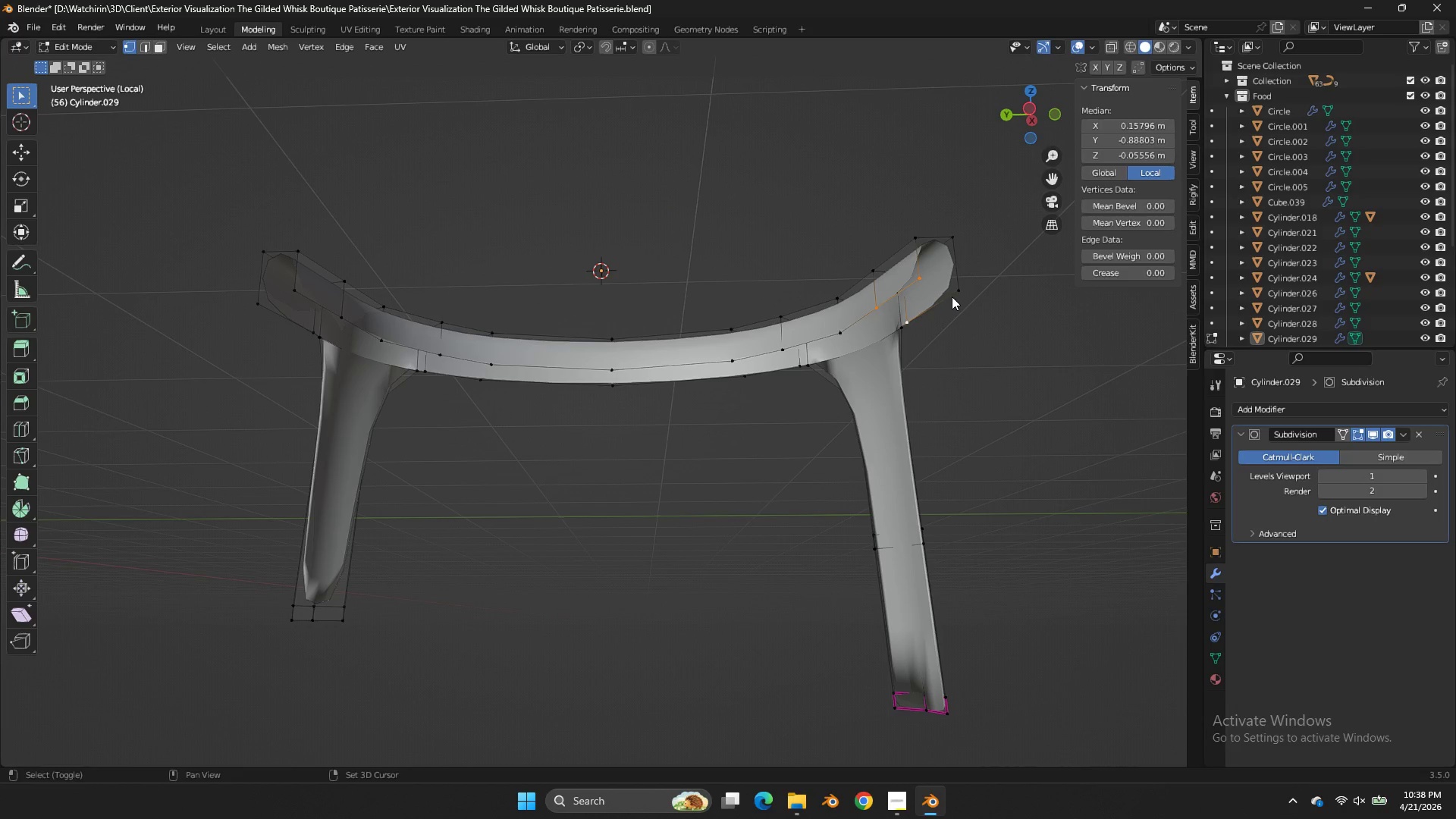 
triple_click([957, 295])
 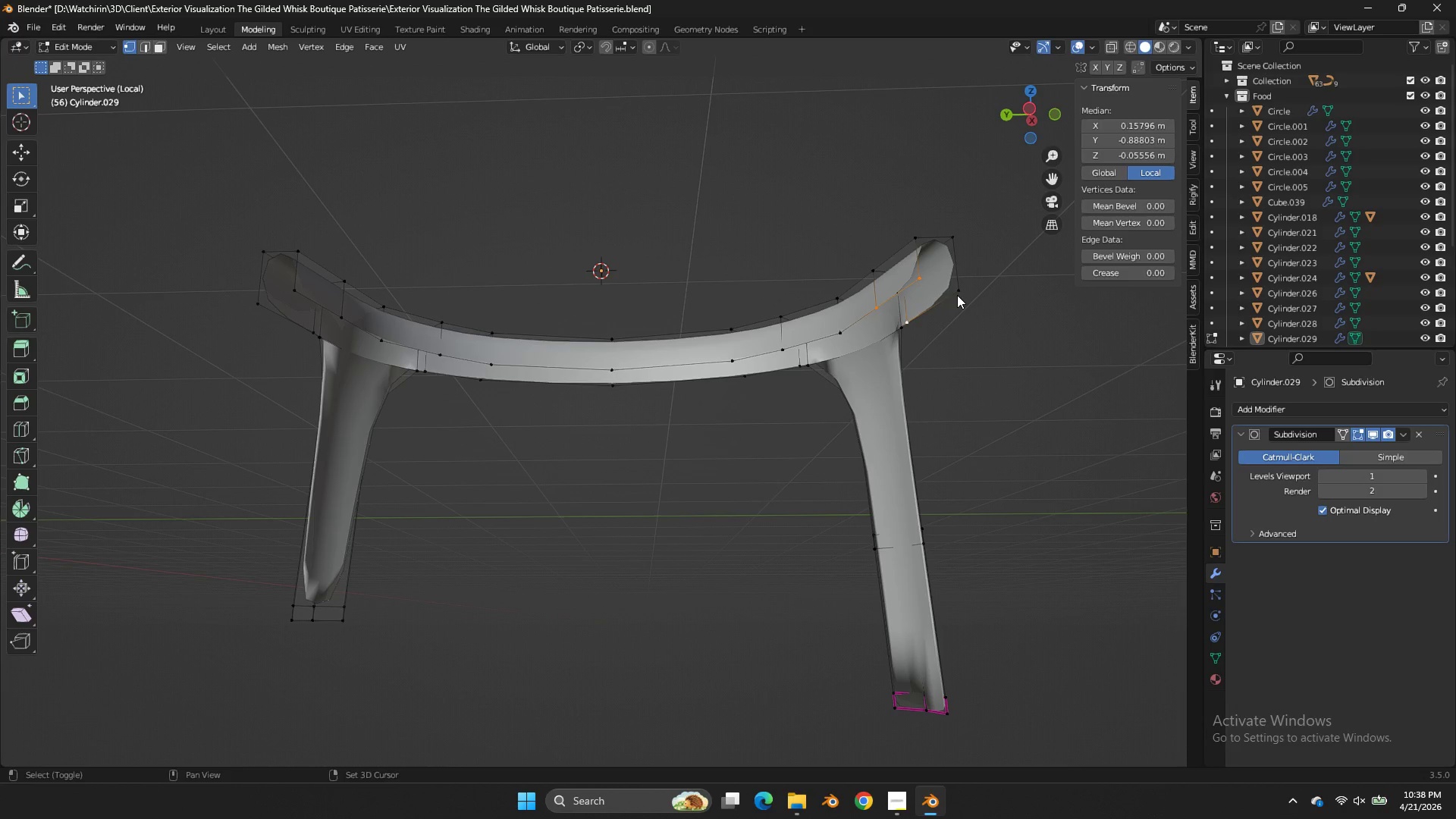 
triple_click([957, 295])
 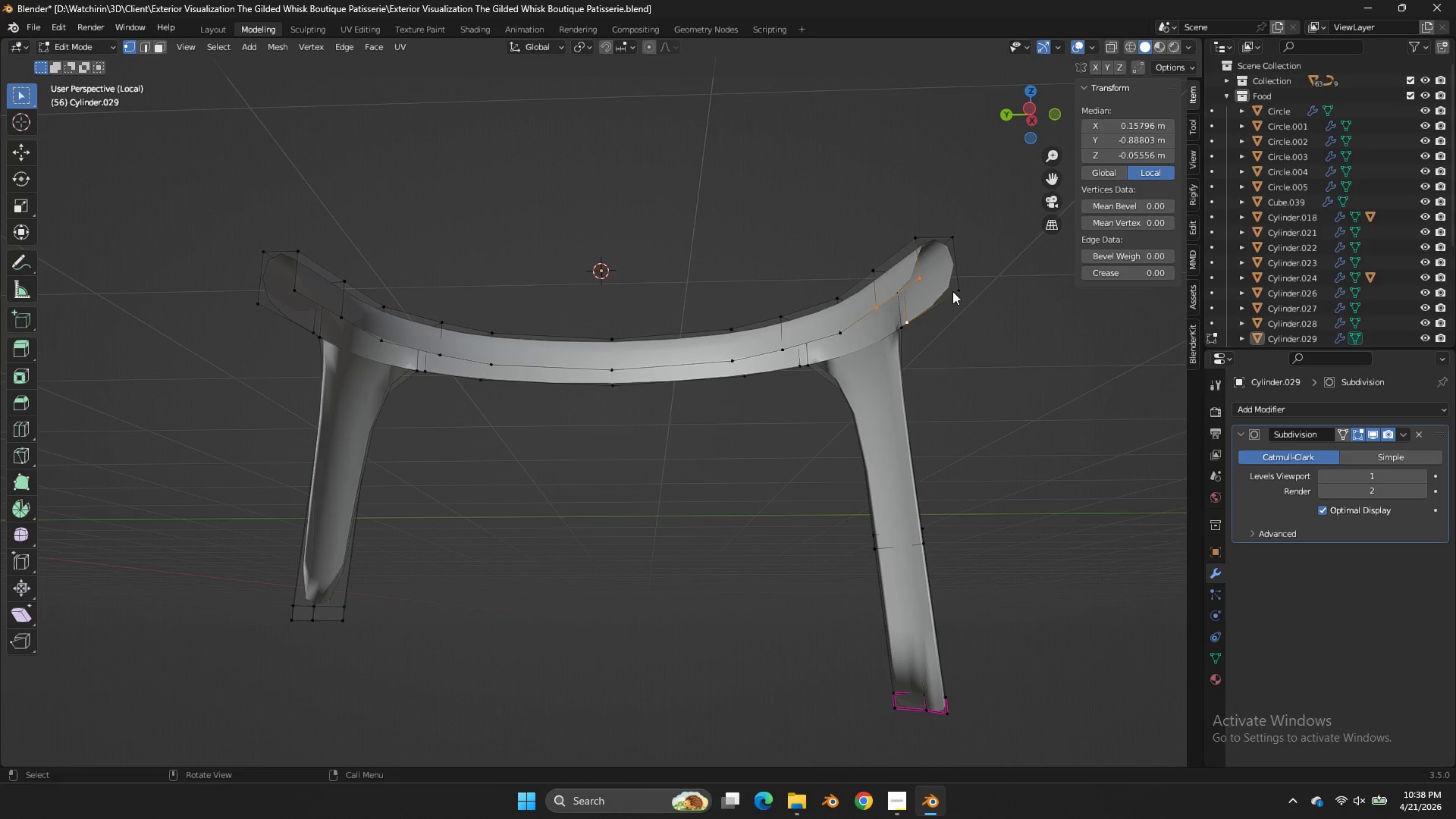 
hold_key(key=ShiftLeft, duration=0.53)
left_click([952, 291])
 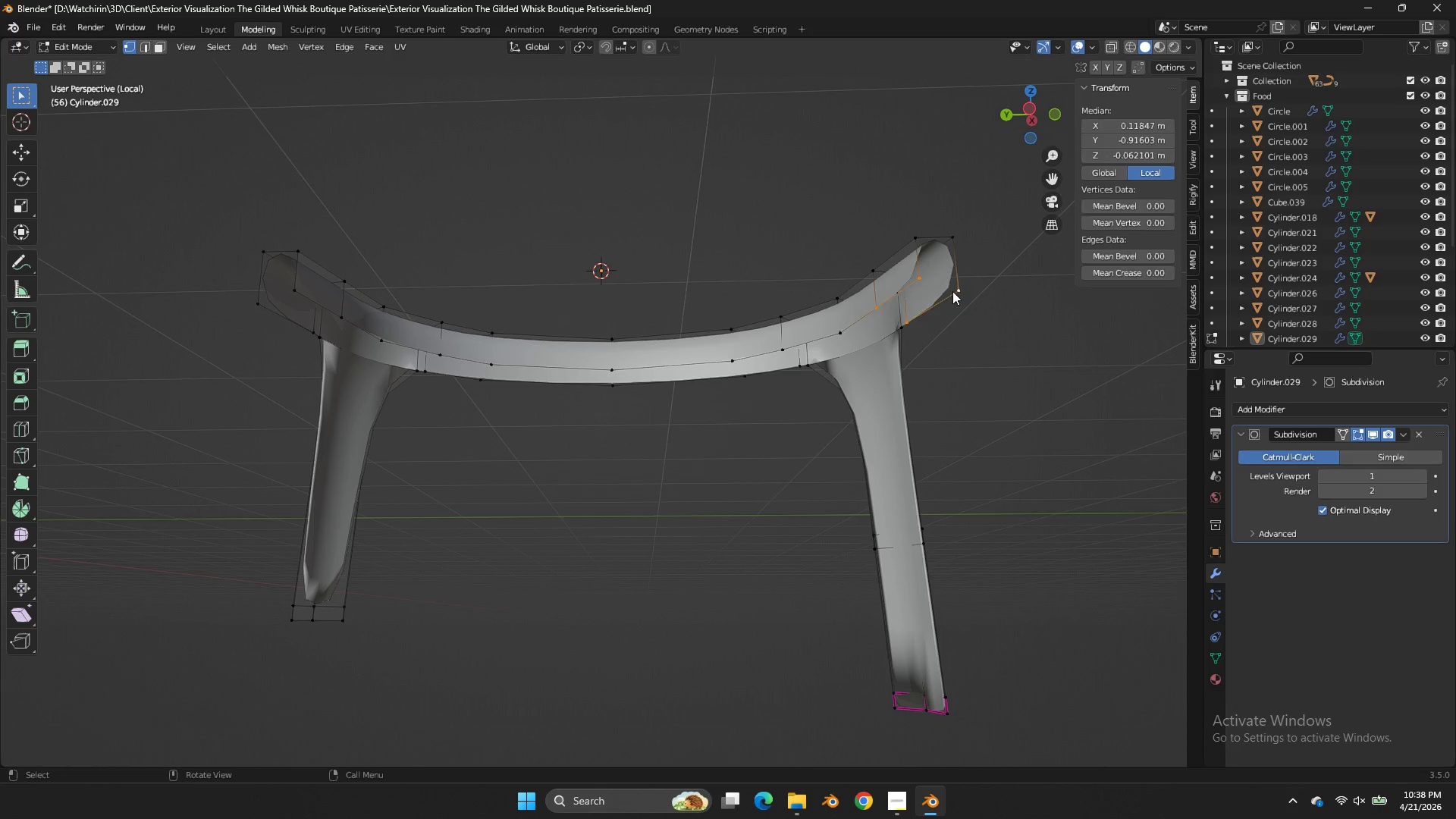 
key(F)
 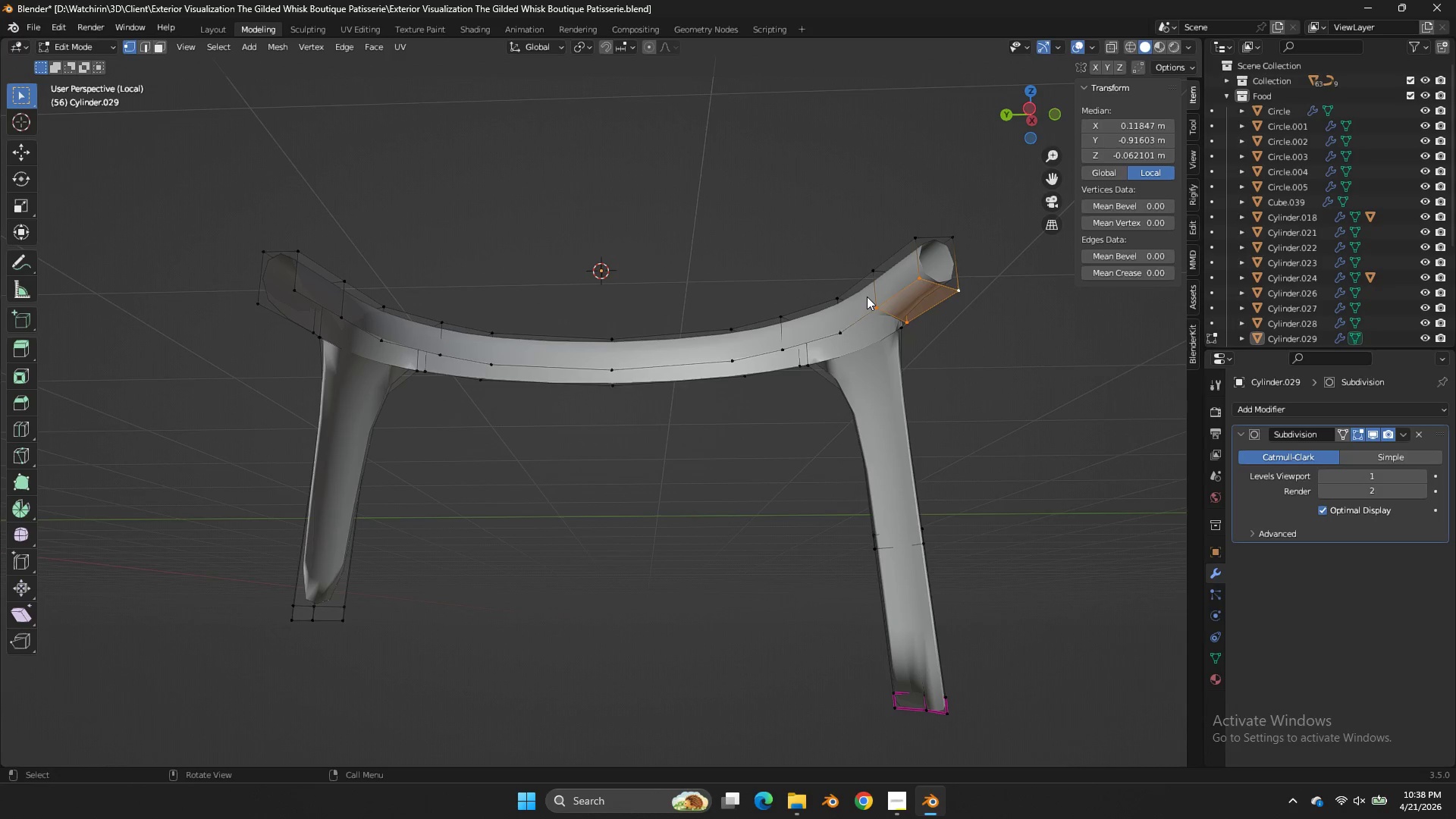 
middle_click([867, 297])
 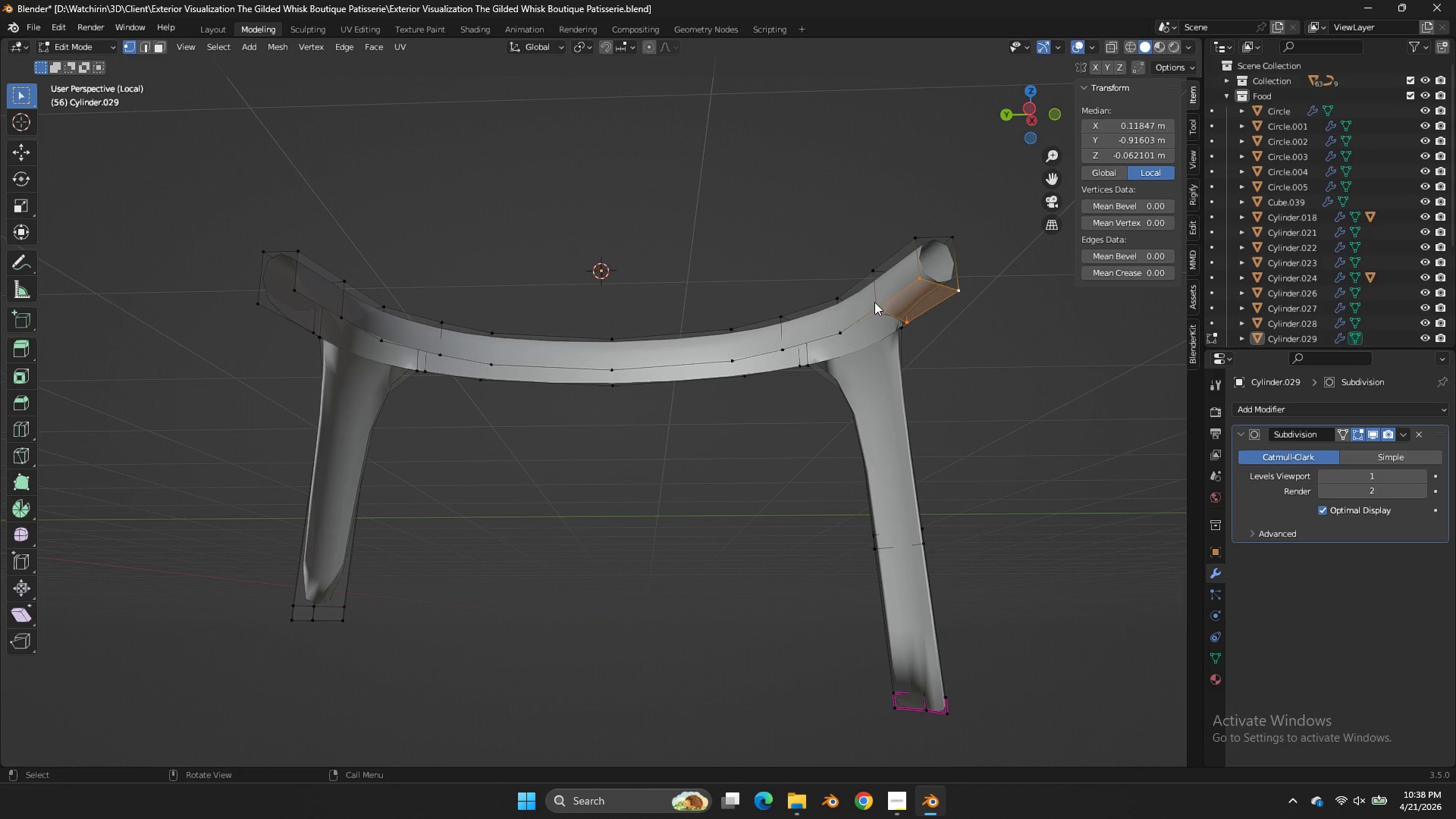 
left_click([867, 297])
 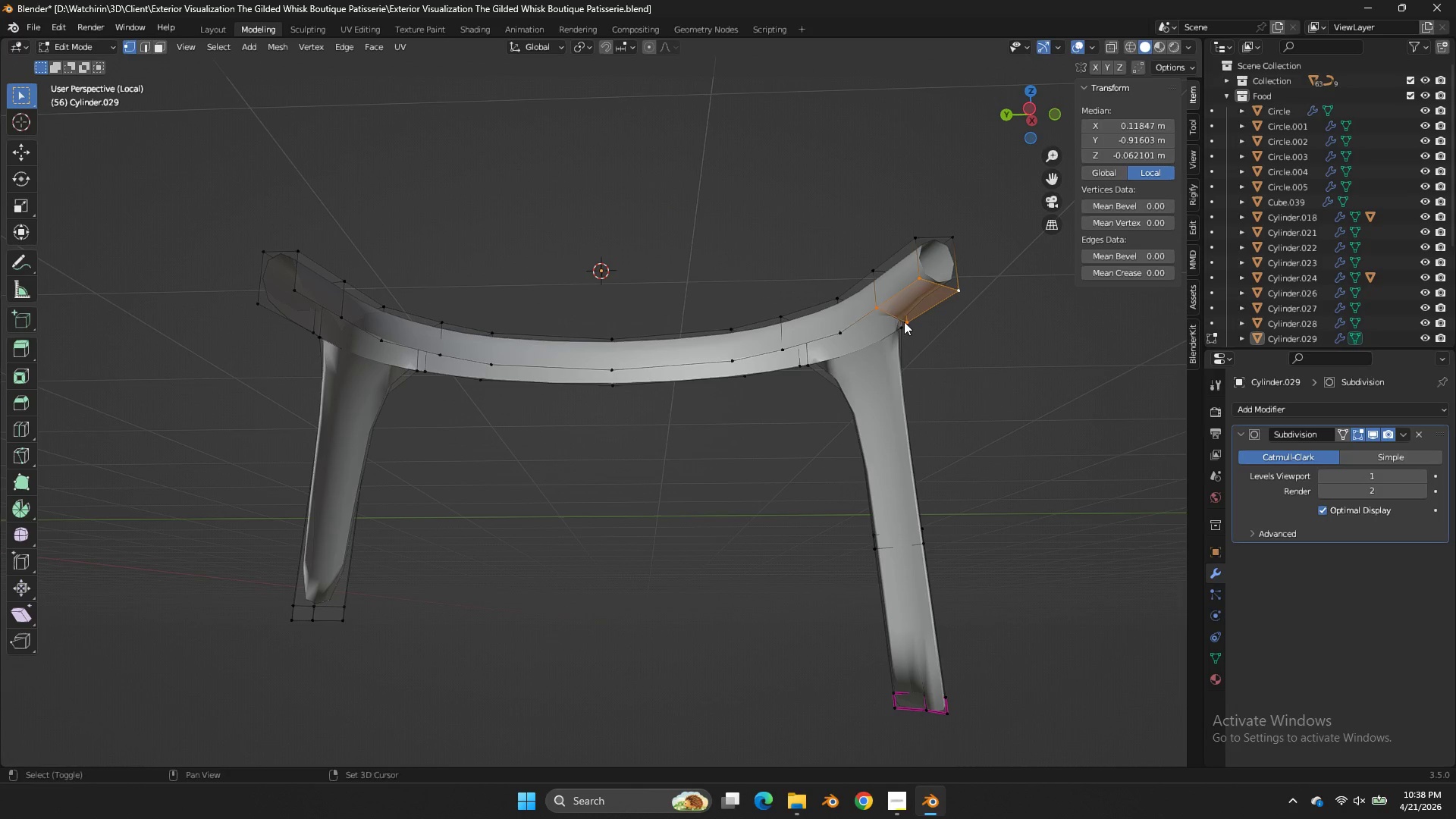 
hold_key(key=ShiftLeft, duration=0.34)
 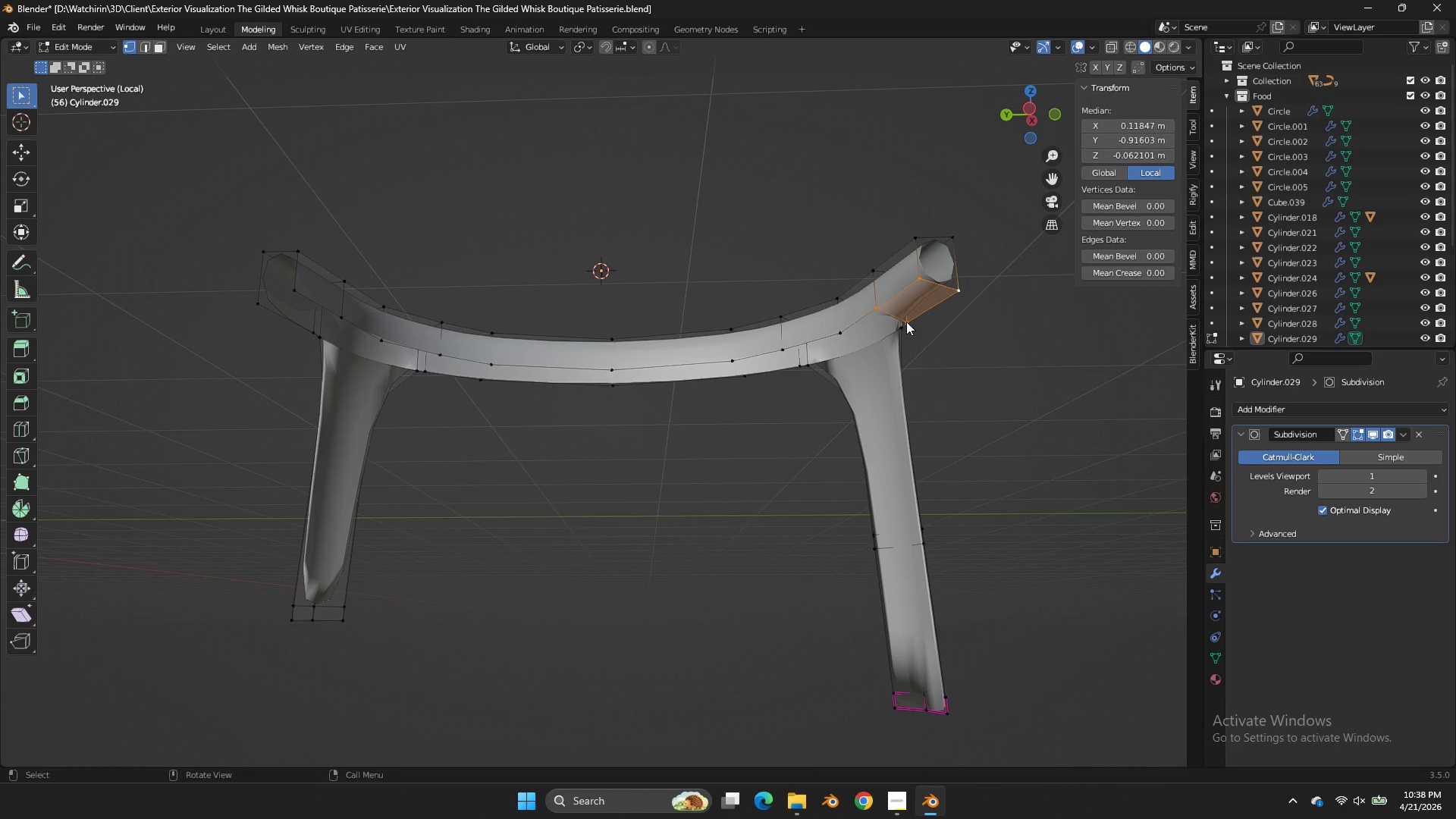 
left_click([906, 322])
 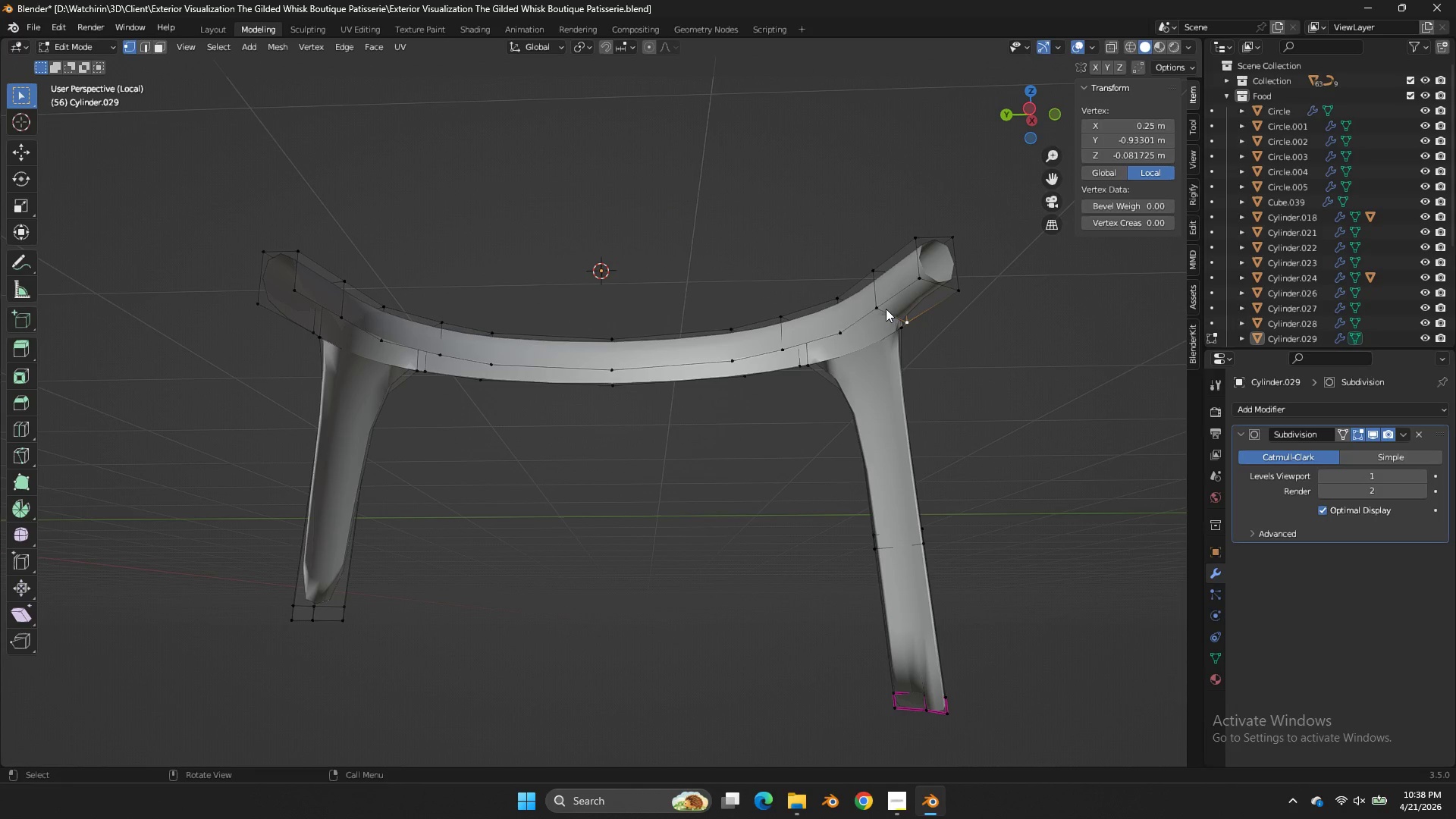 
hold_key(key=ShiftLeft, duration=0.34)
double_click([877, 303])
 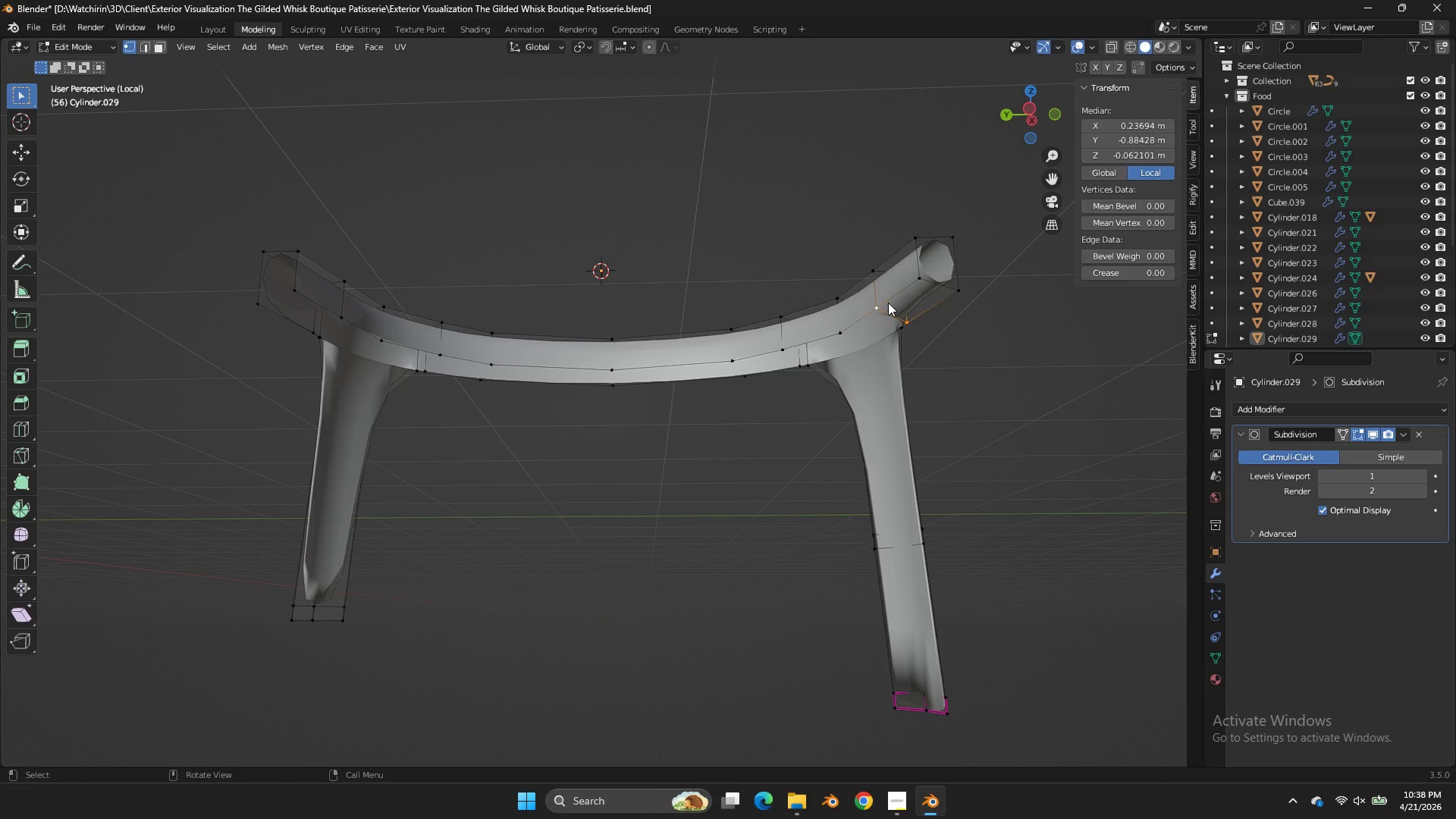 
type(fffff)
 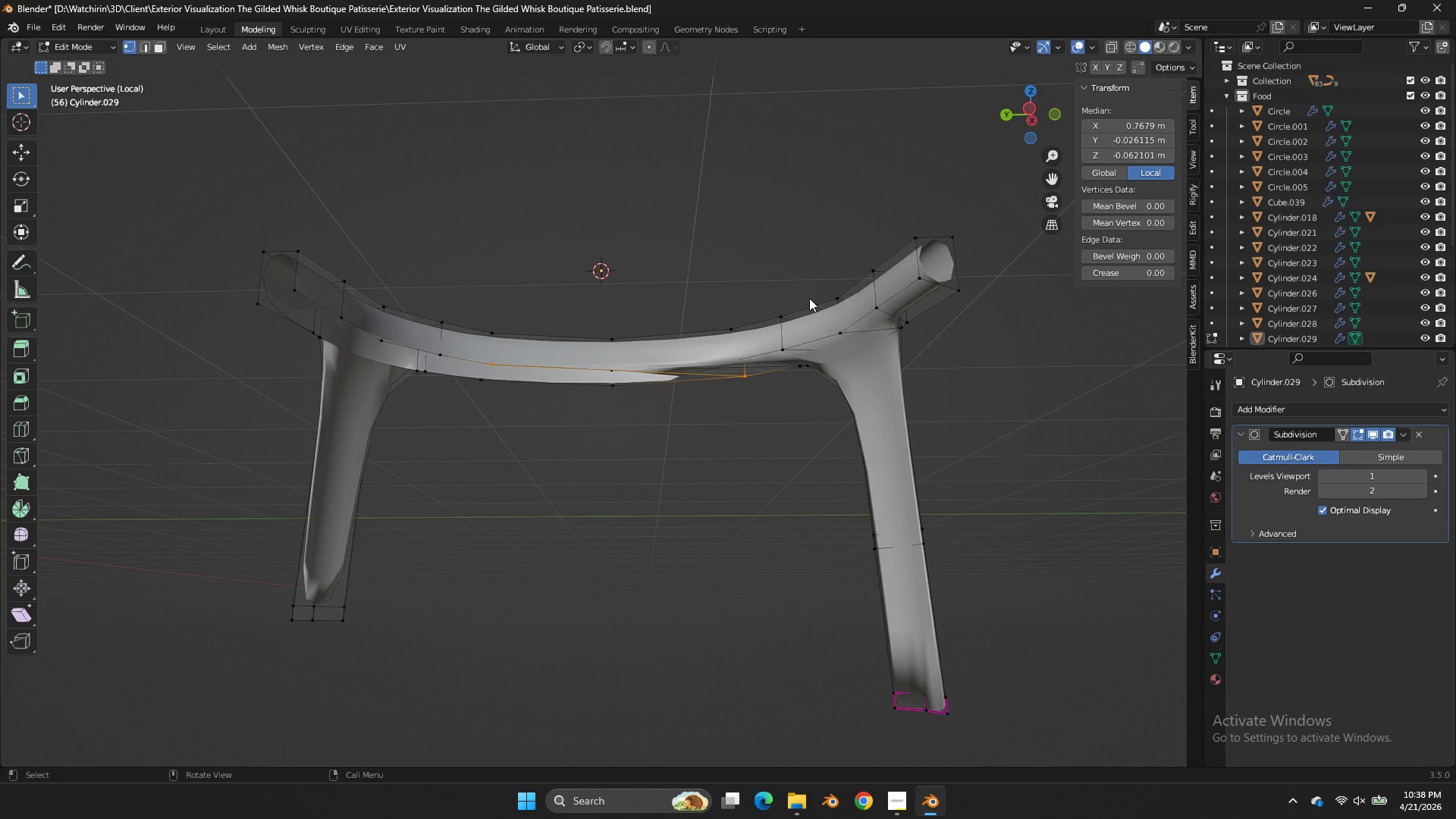 
key(Control+Z)
 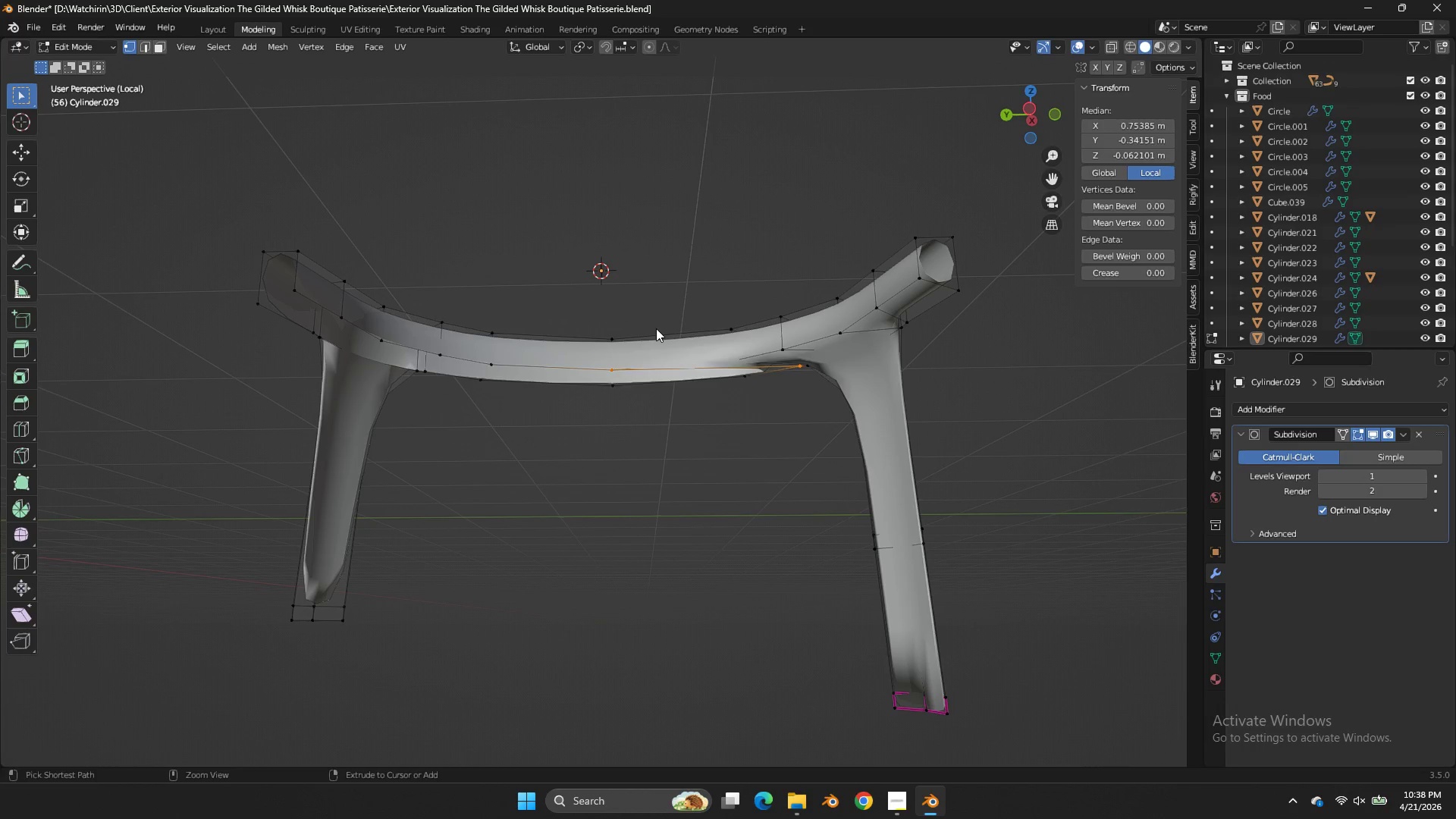 
key(Control+Z)
 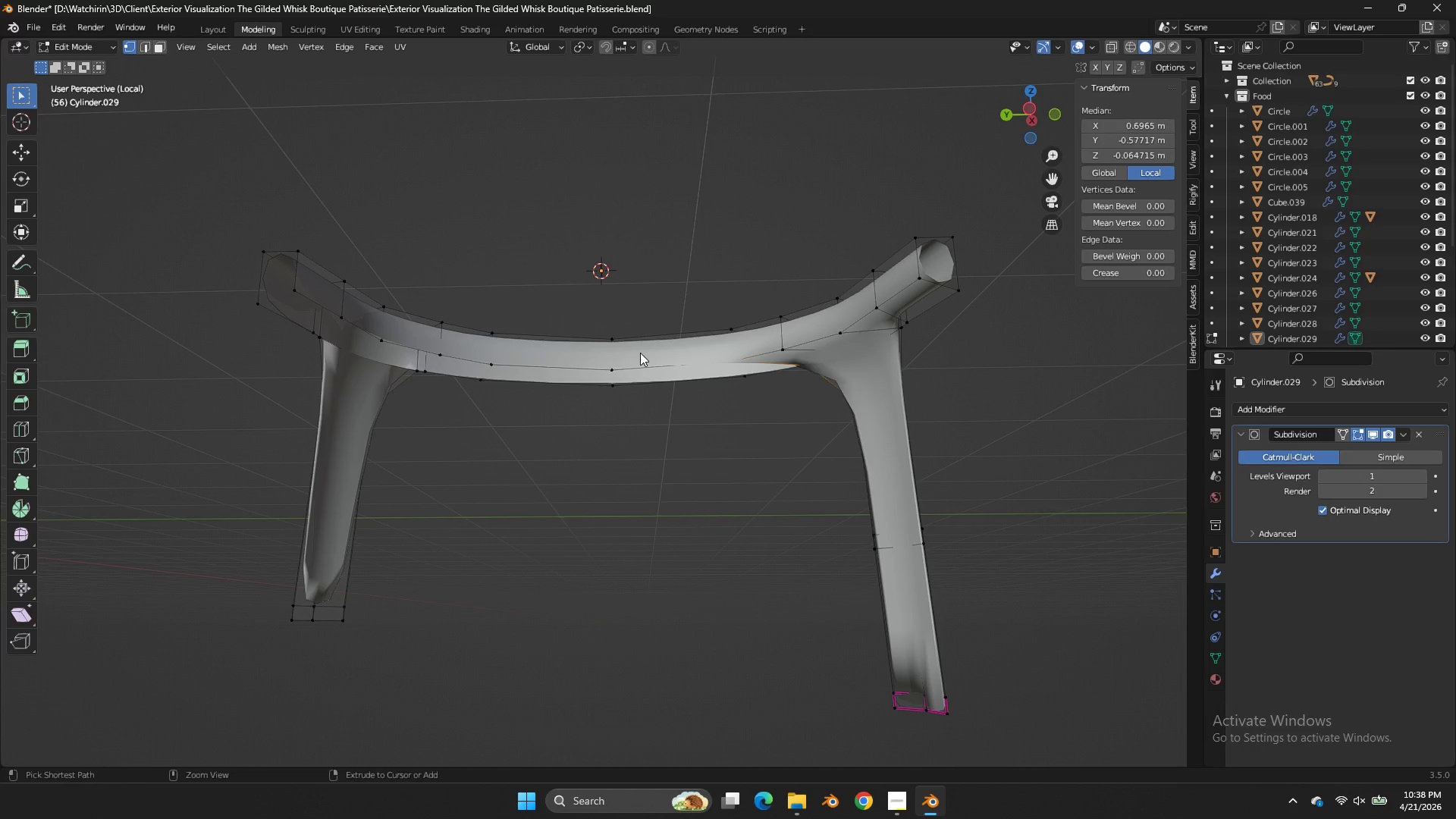 
key(Control+Z)
 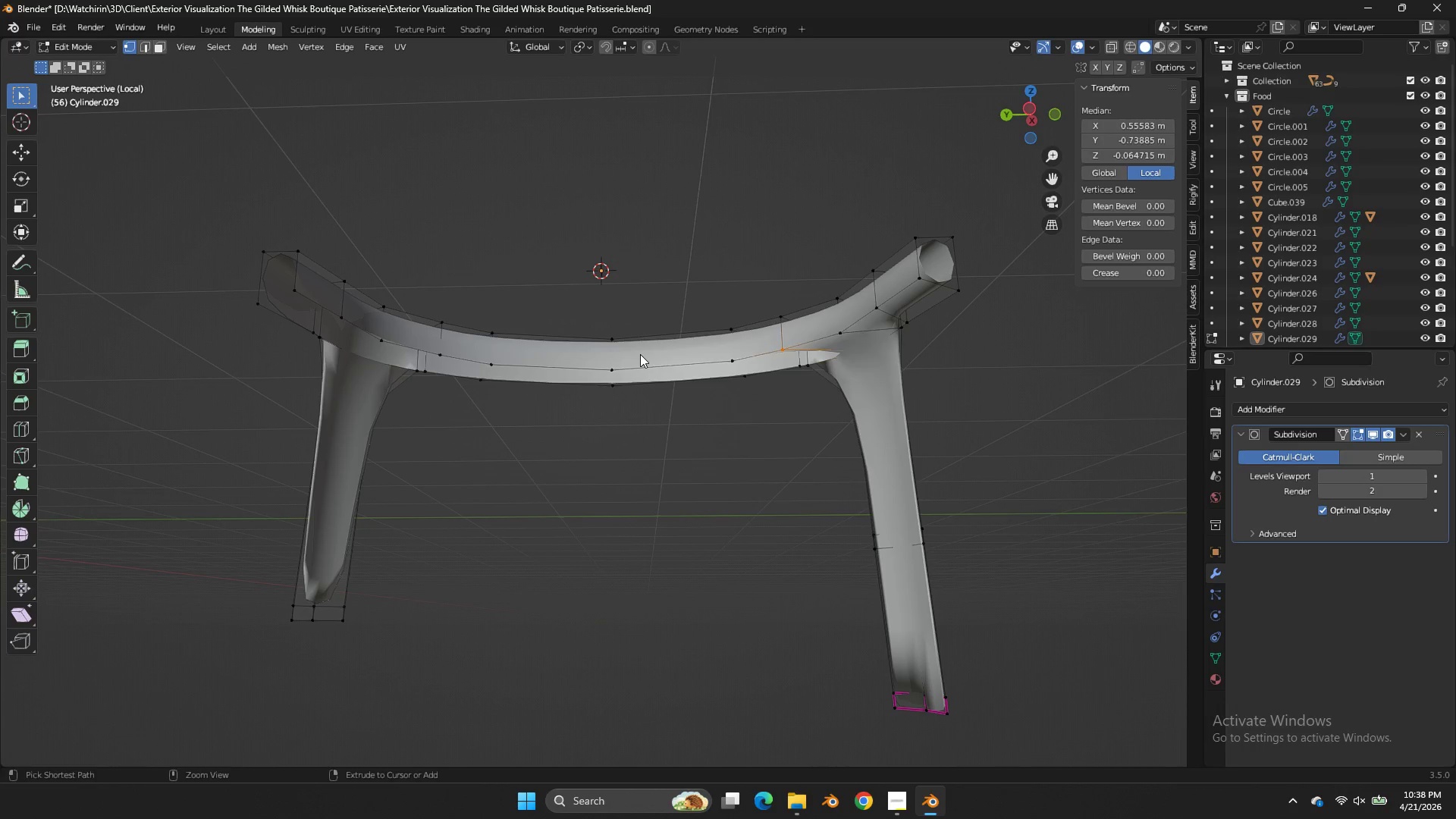 
key(Control+Z)
 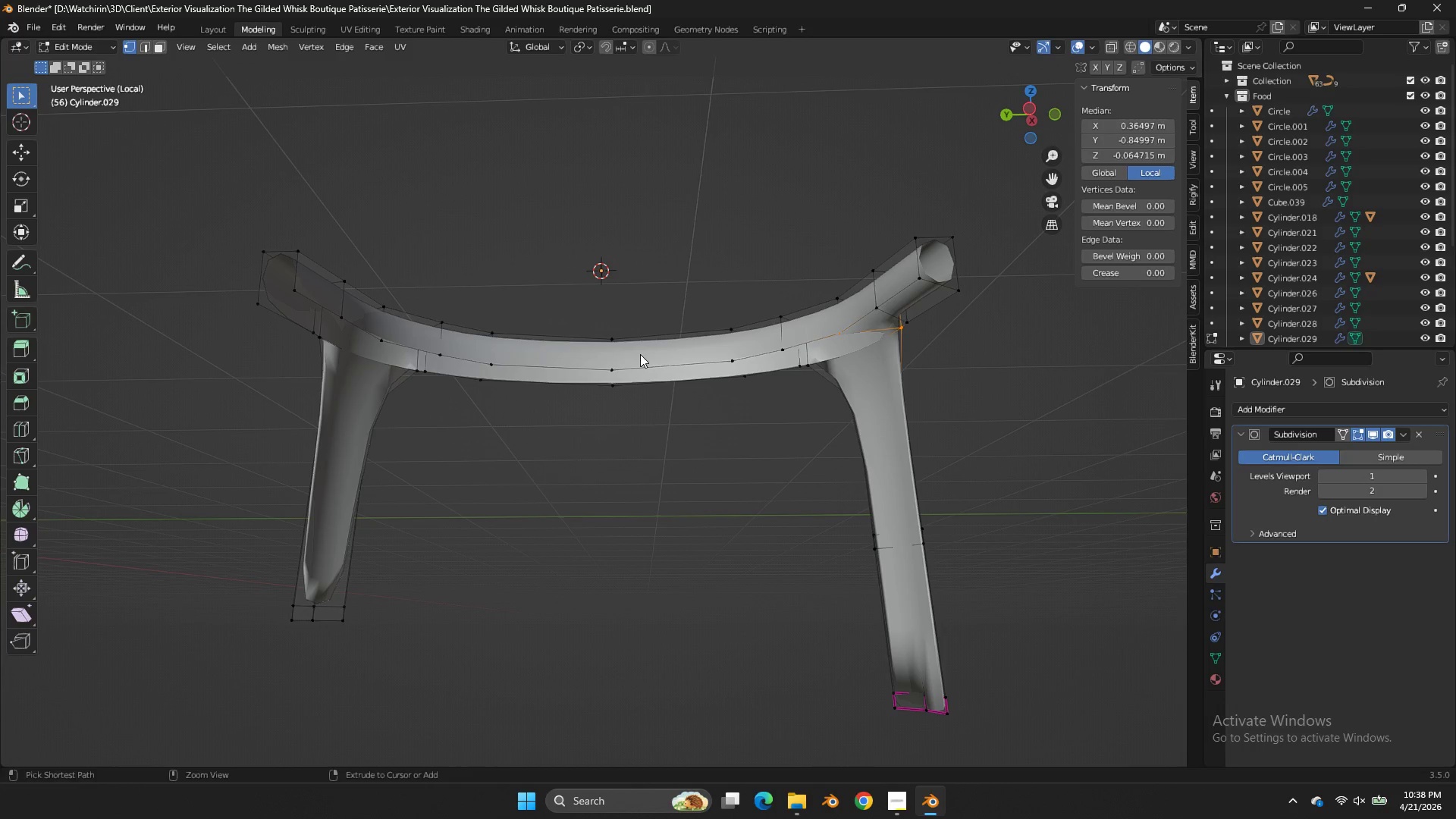 
key(Control+Z)
 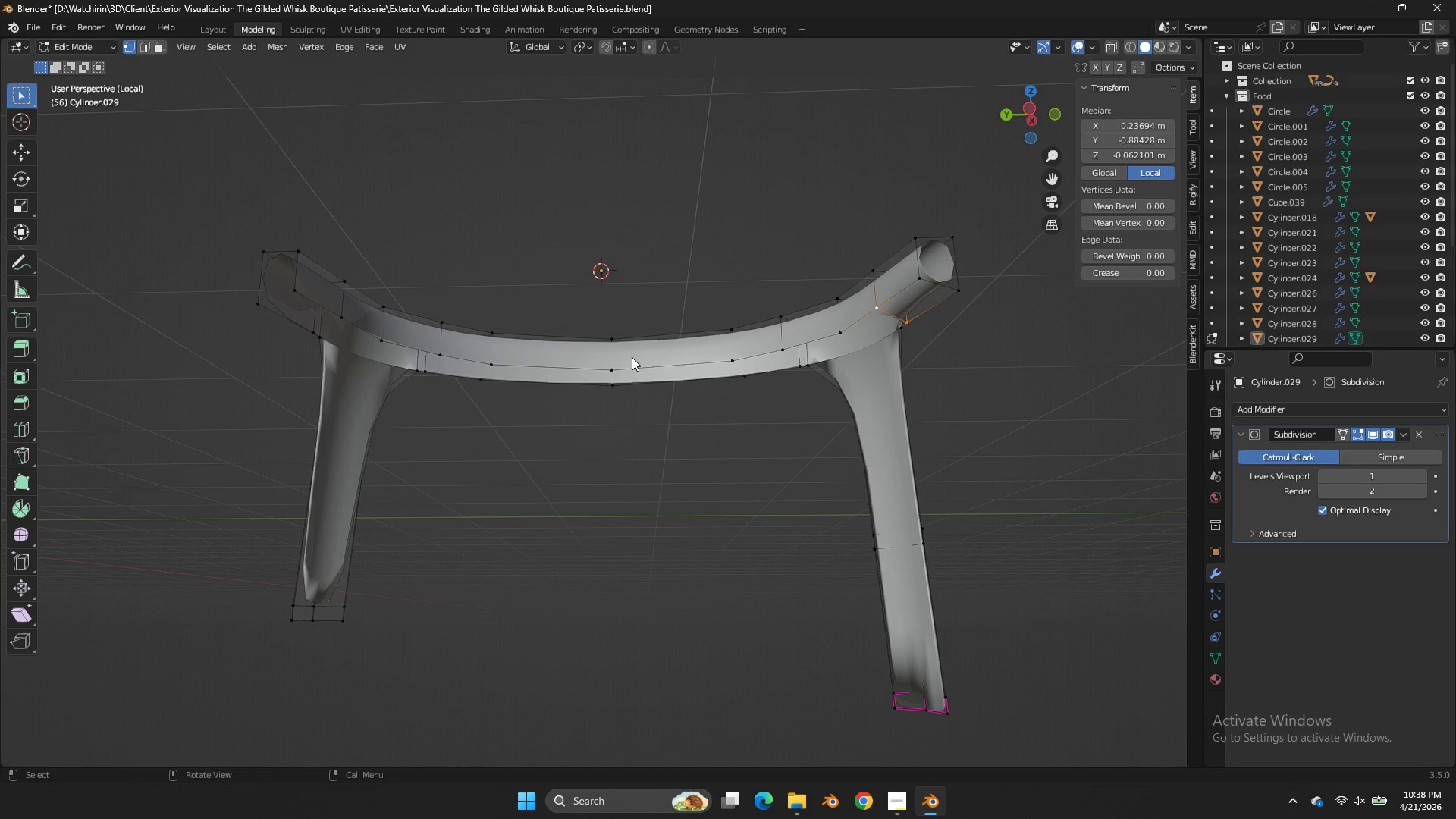 
left_click([632, 357])
 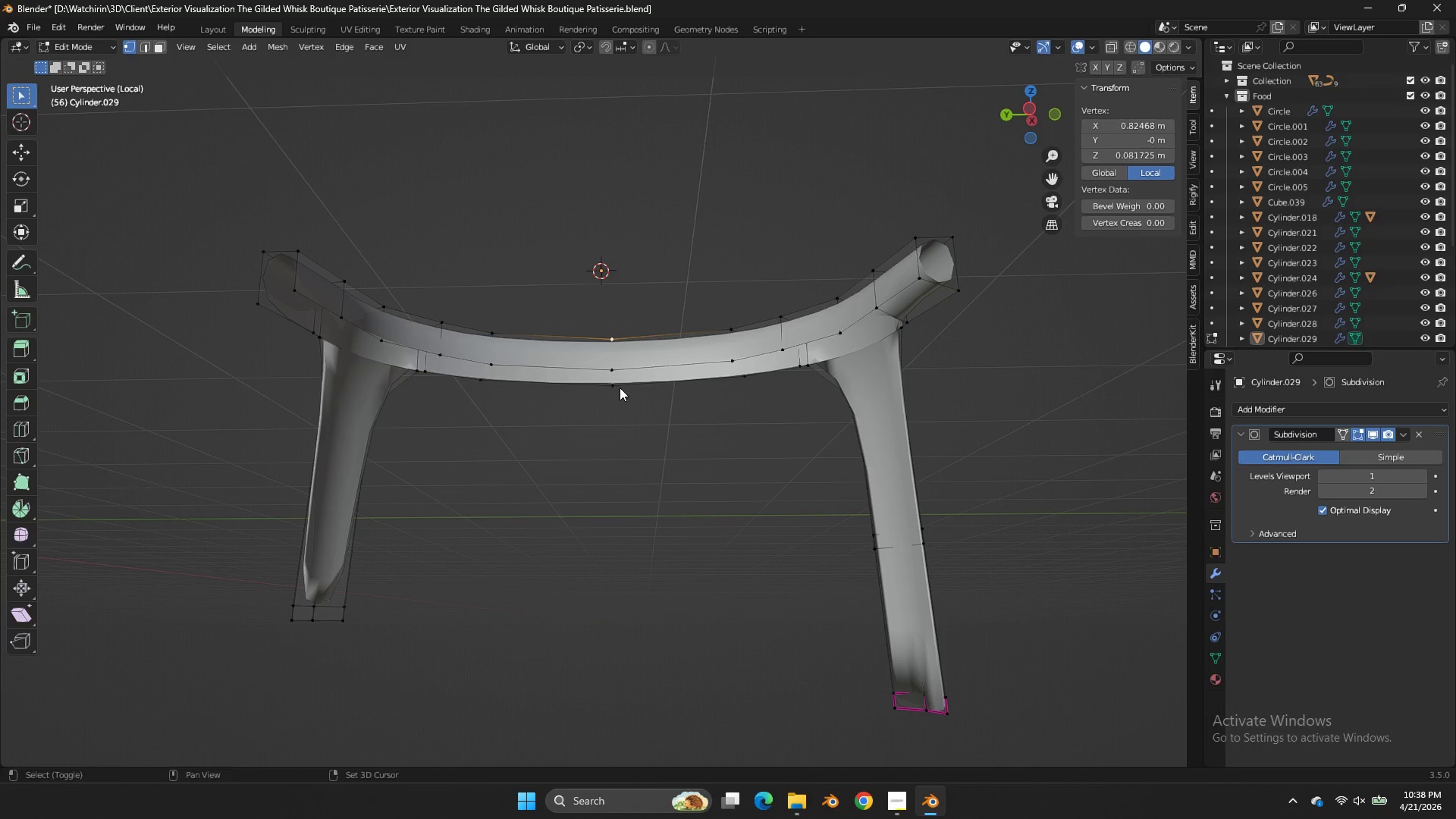 
key(Shift+ShiftLeft)
 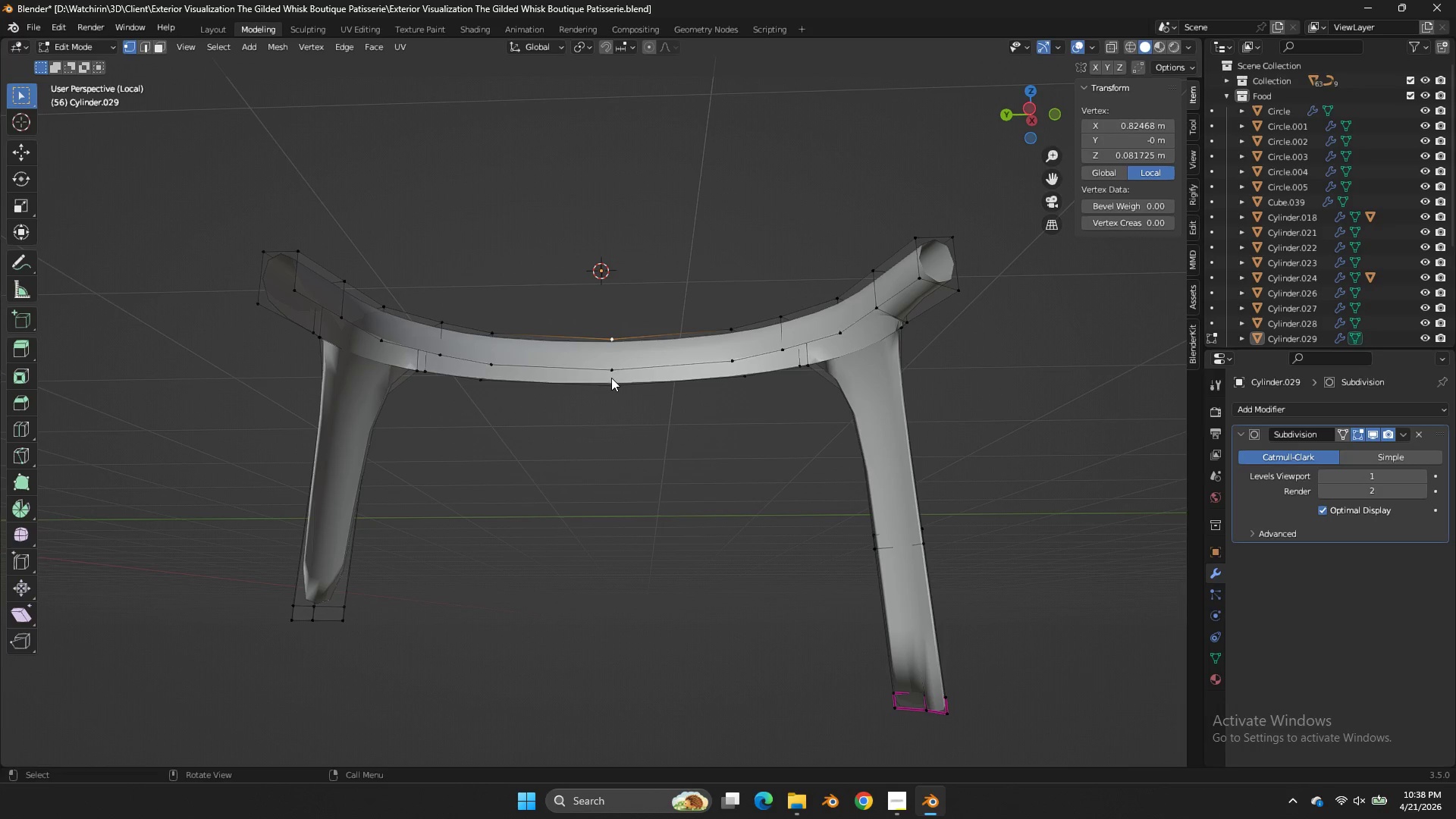 
left_click([611, 375])
 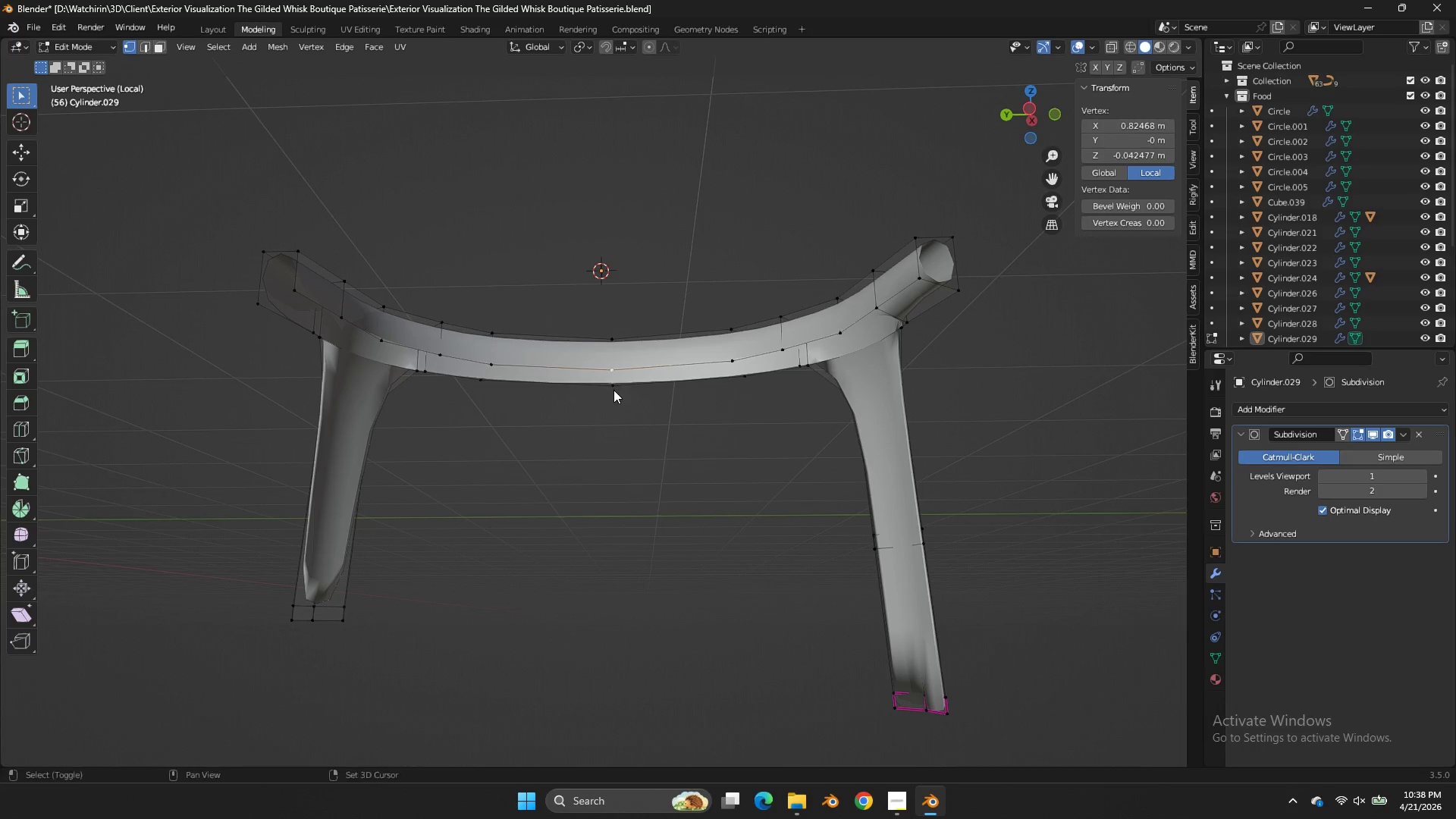 
hold_key(key=ShiftLeft, duration=1.36)
double_click([613, 390])
 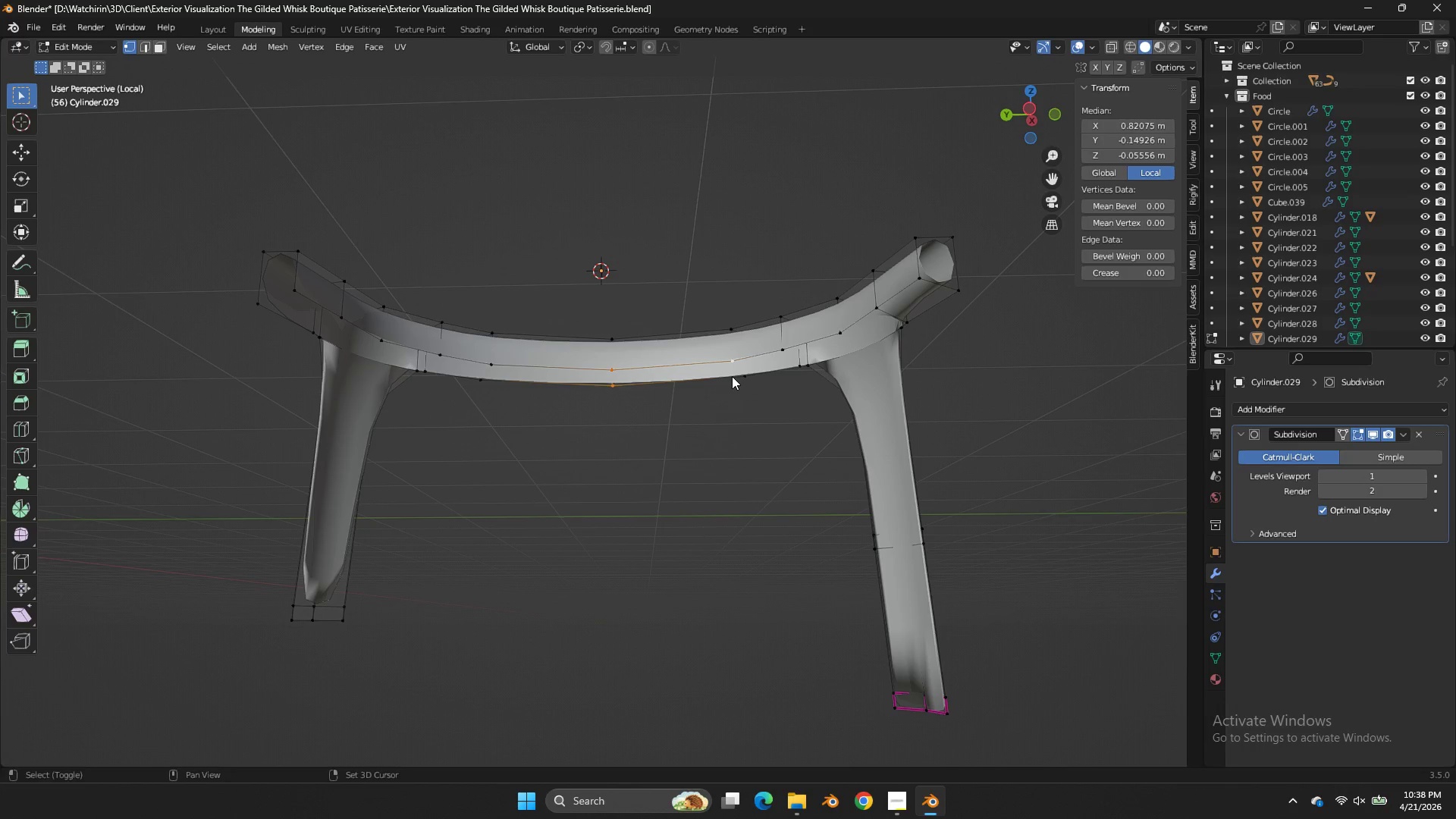 
triple_click([732, 378])
 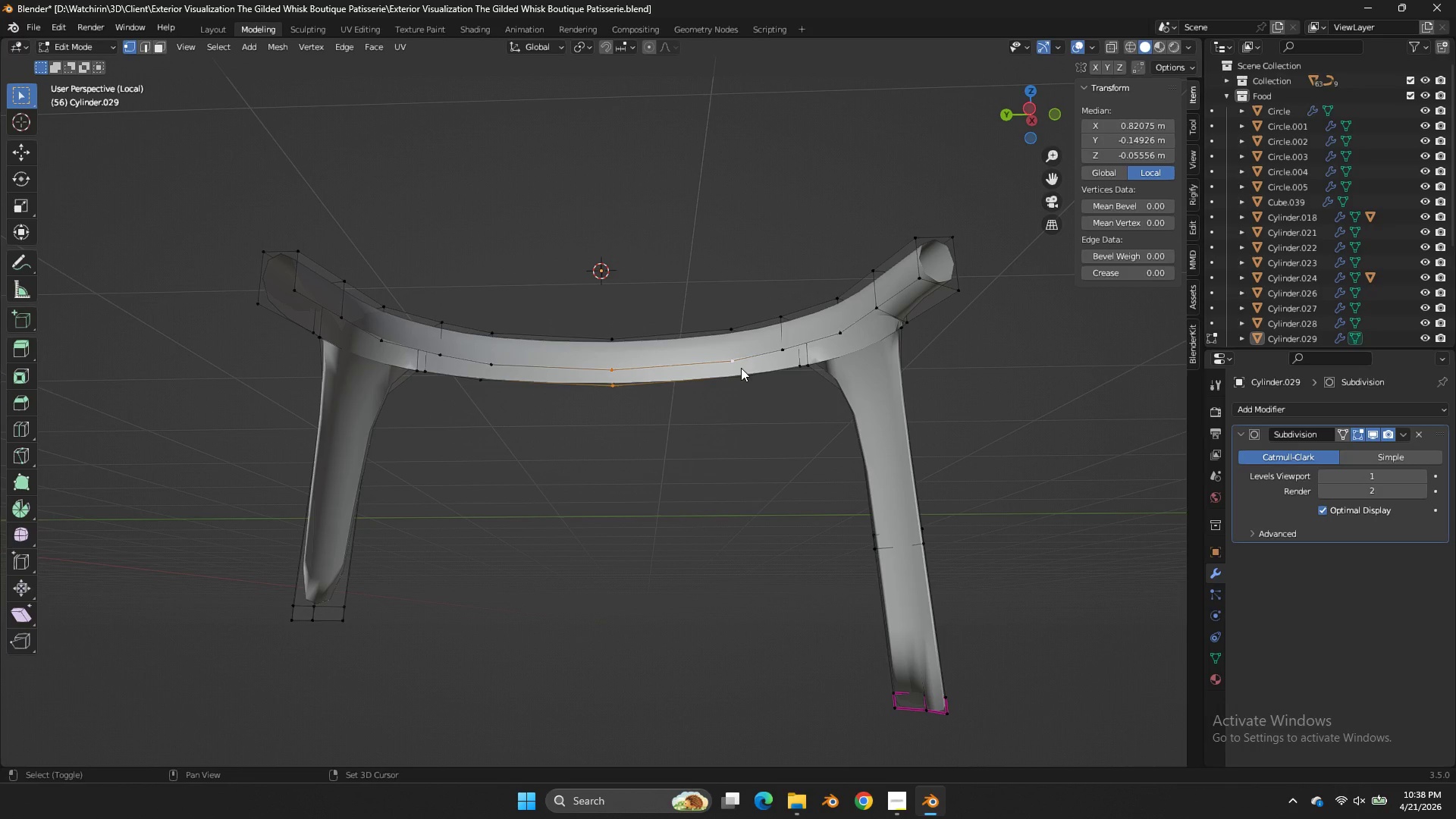 
hold_key(key=ShiftLeft, duration=0.53)
double_click([750, 376])
 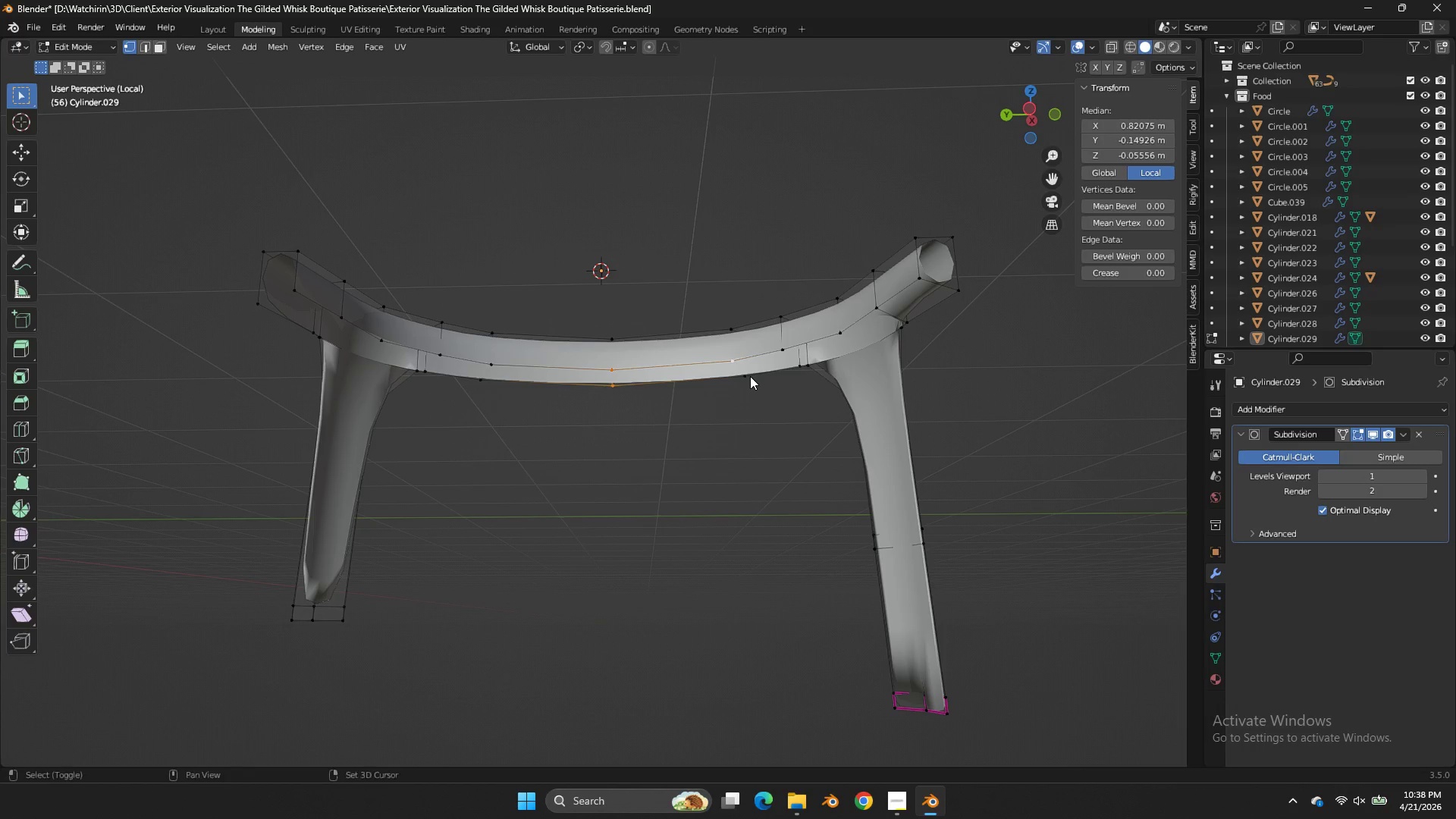 
hold_key(key=ShiftLeft, duration=1.41)
double_click([750, 376])
 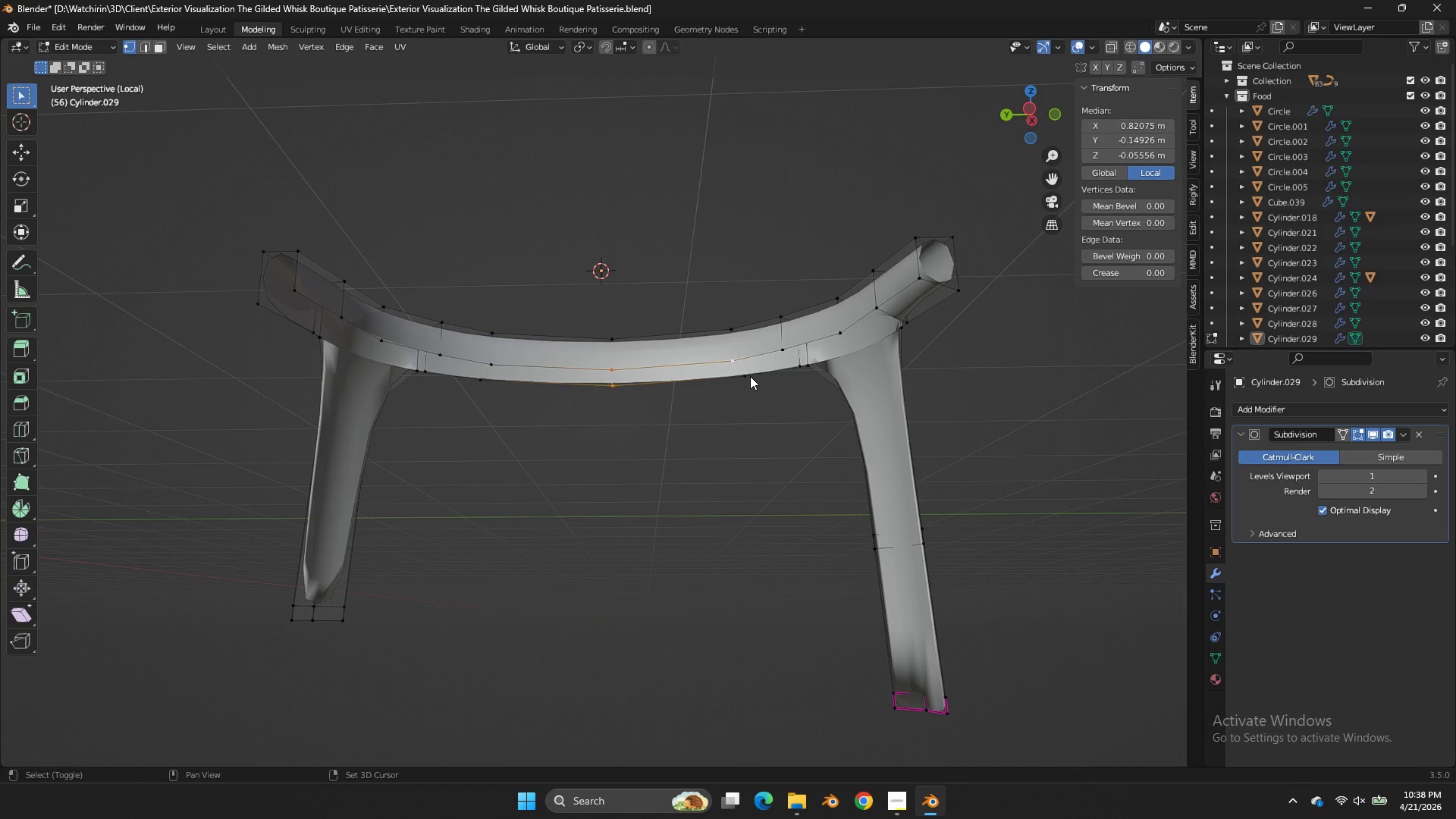 
triple_click([750, 376])
 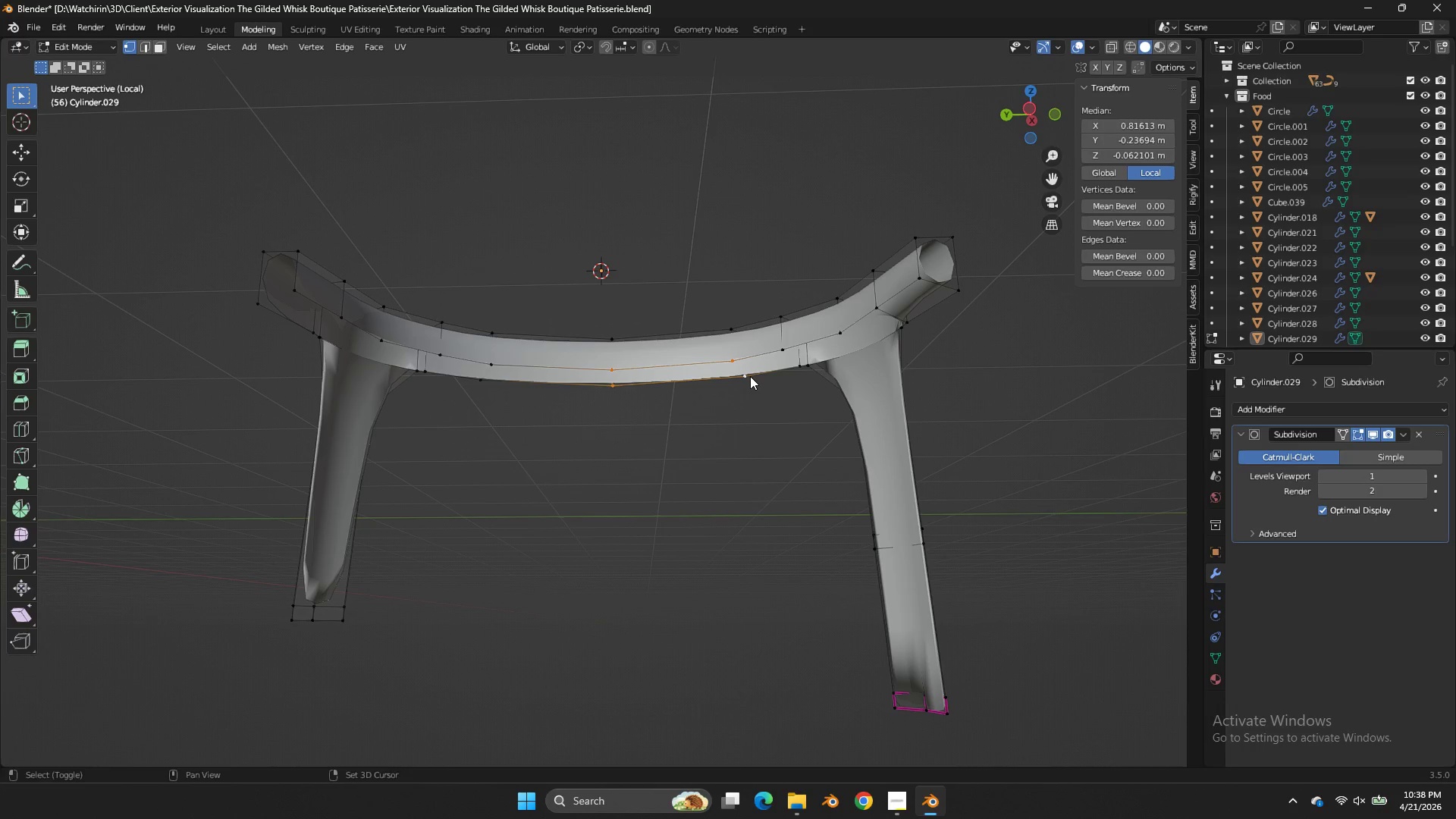 
key(F)
 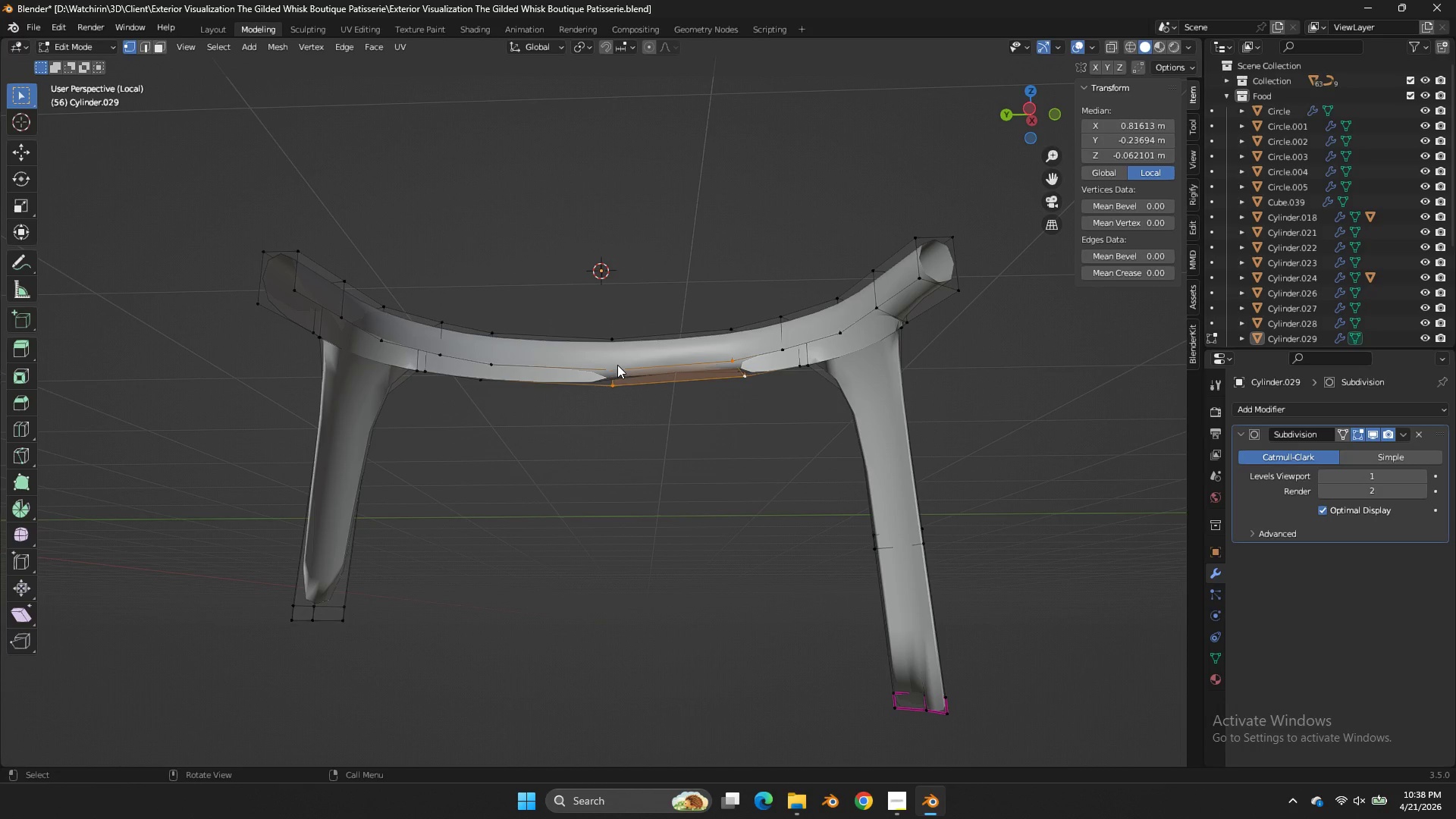 
left_click([617, 364])
 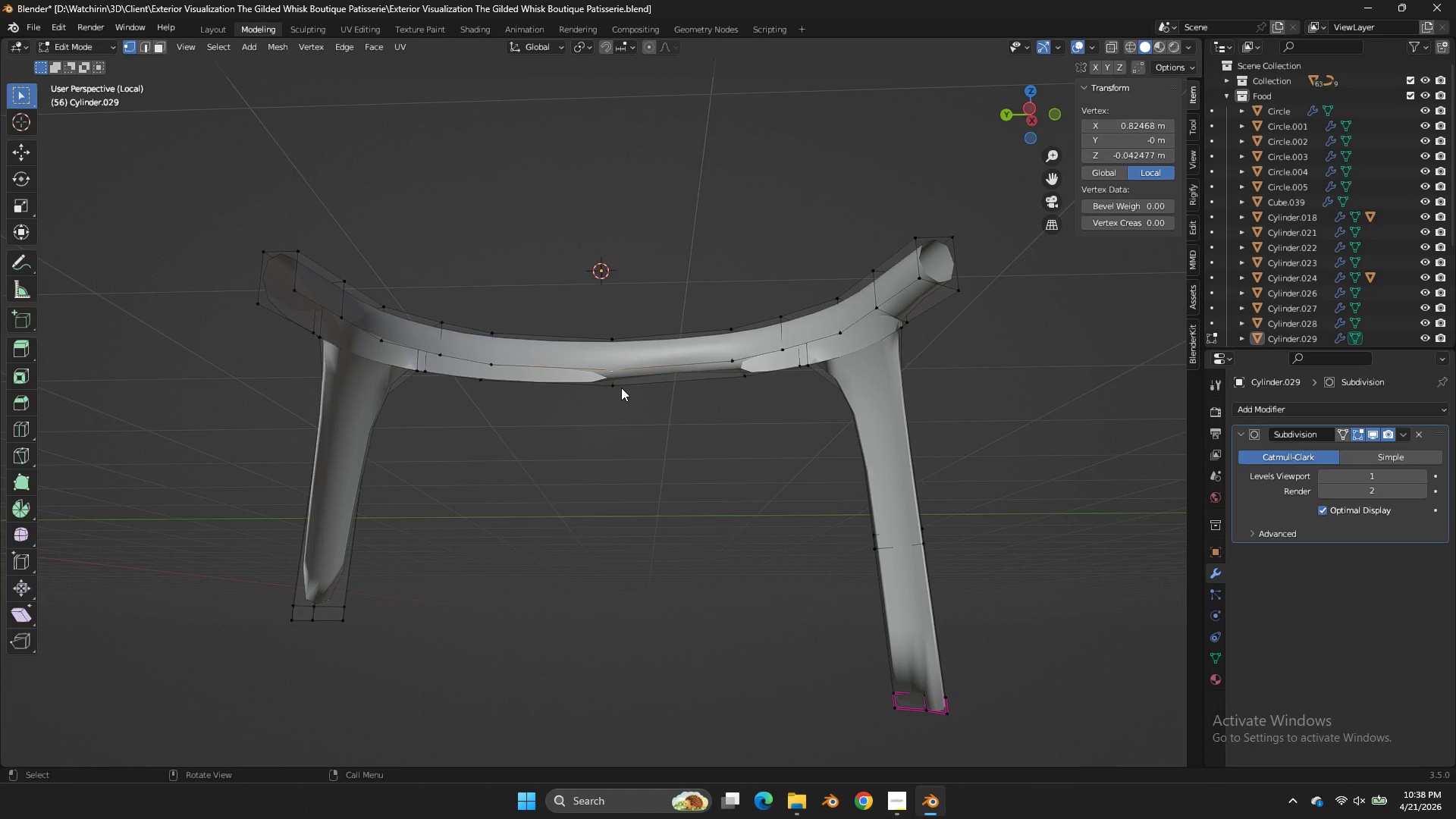 
hold_key(key=ShiftLeft, duration=0.67)
double_click([621, 396])
 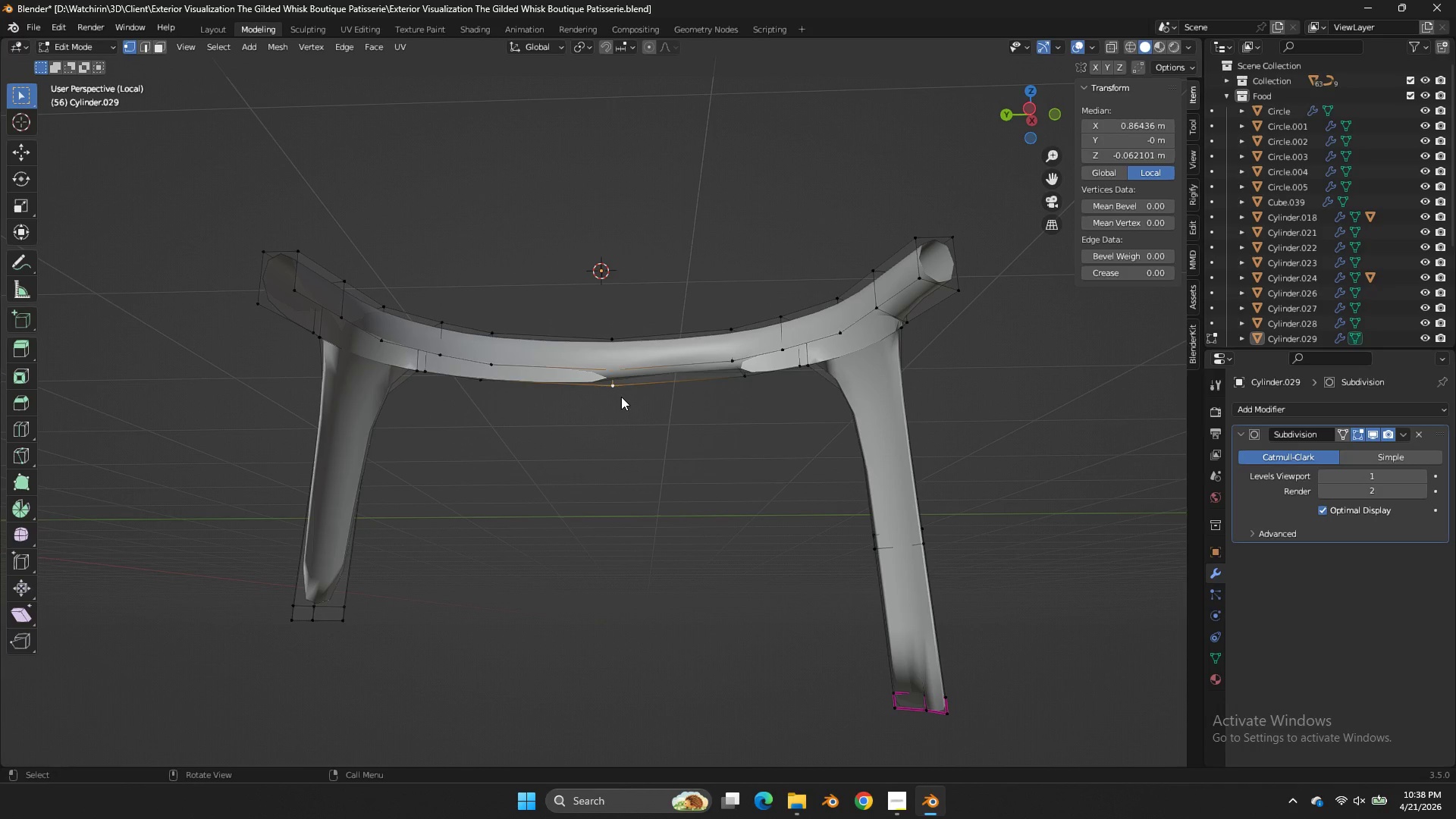 
type(ff)
 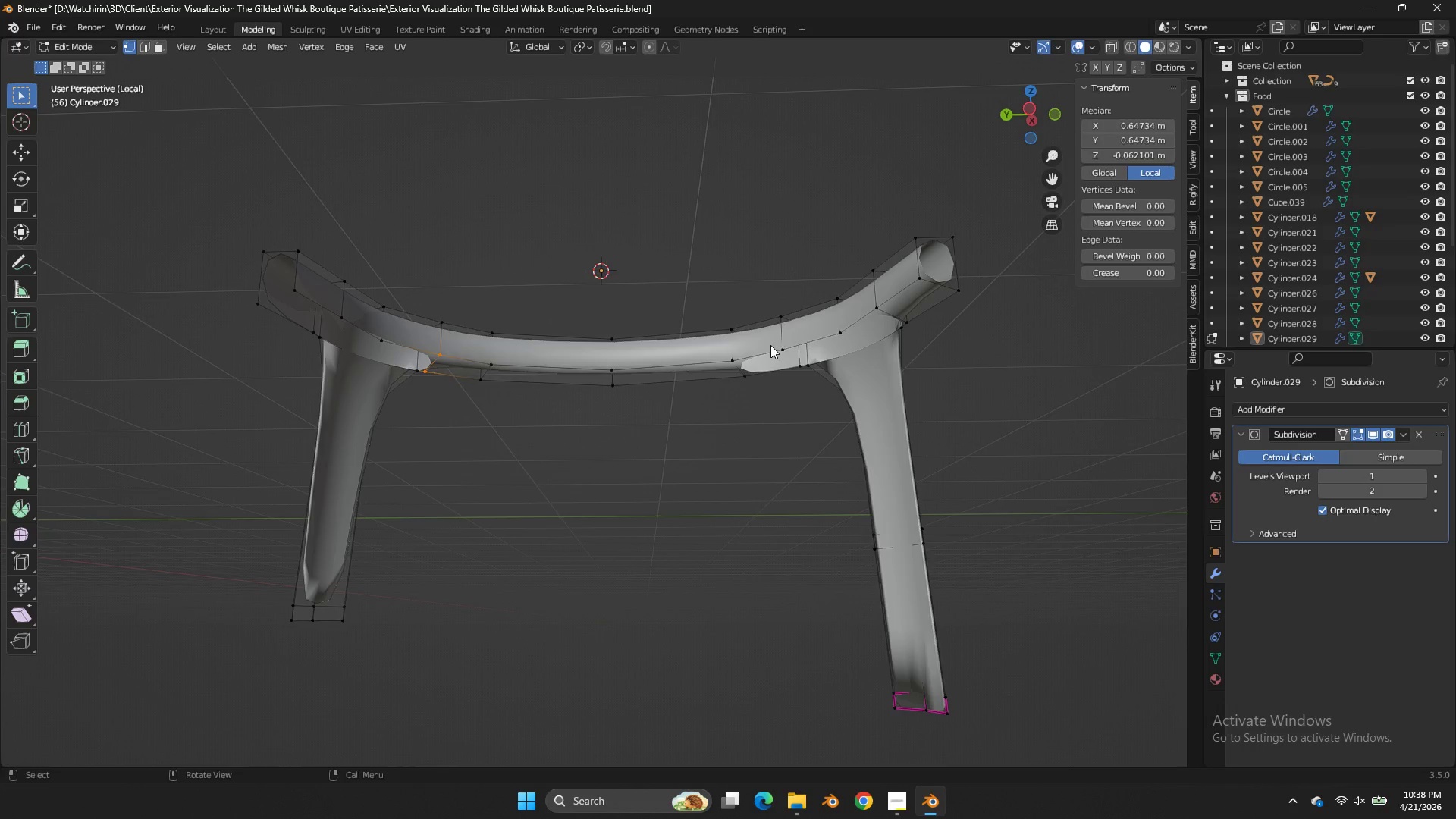 
scroll: coordinate [773, 344], scroll_direction: up, amount: 2.0
 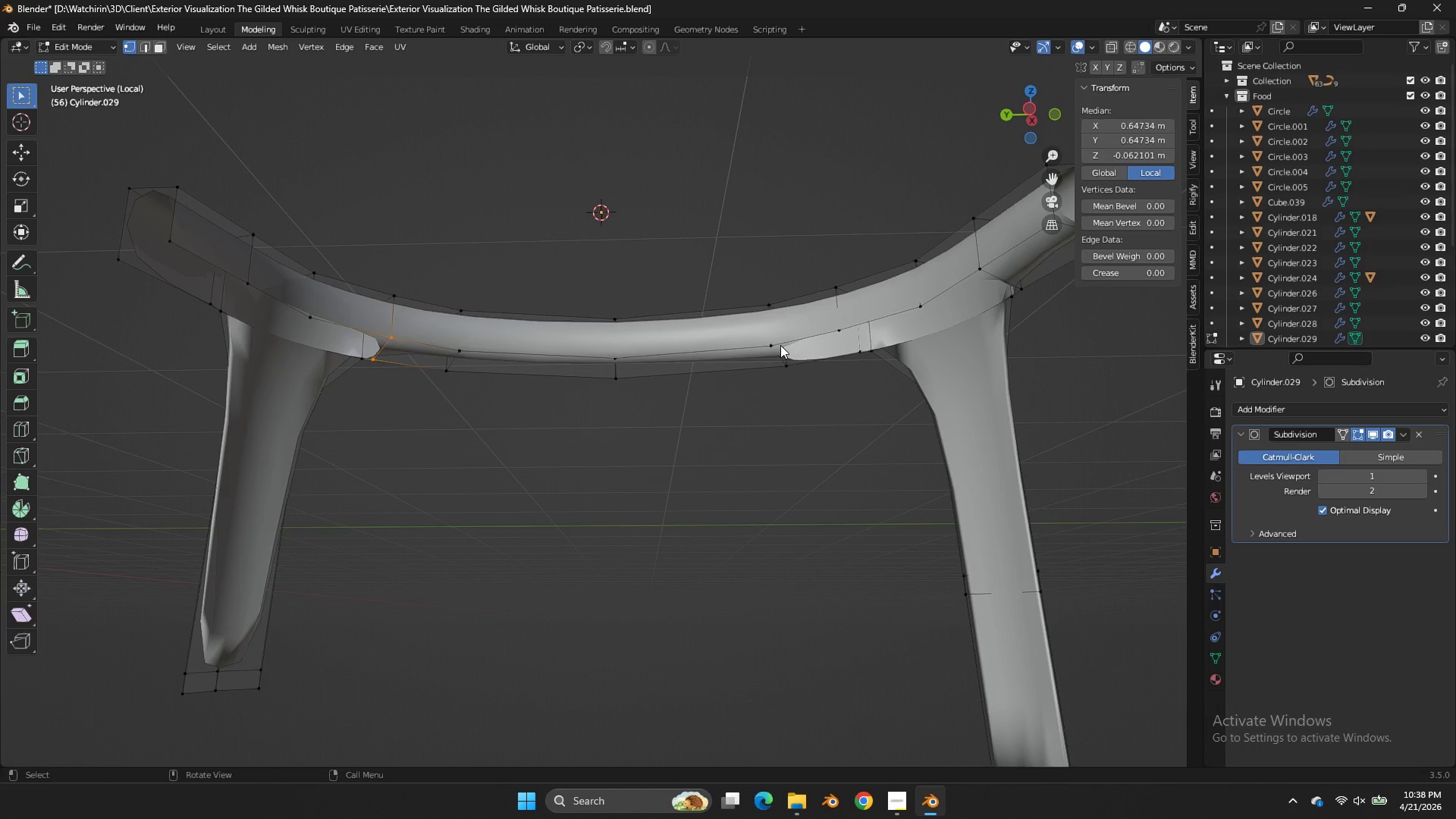 
left_click([775, 347])
 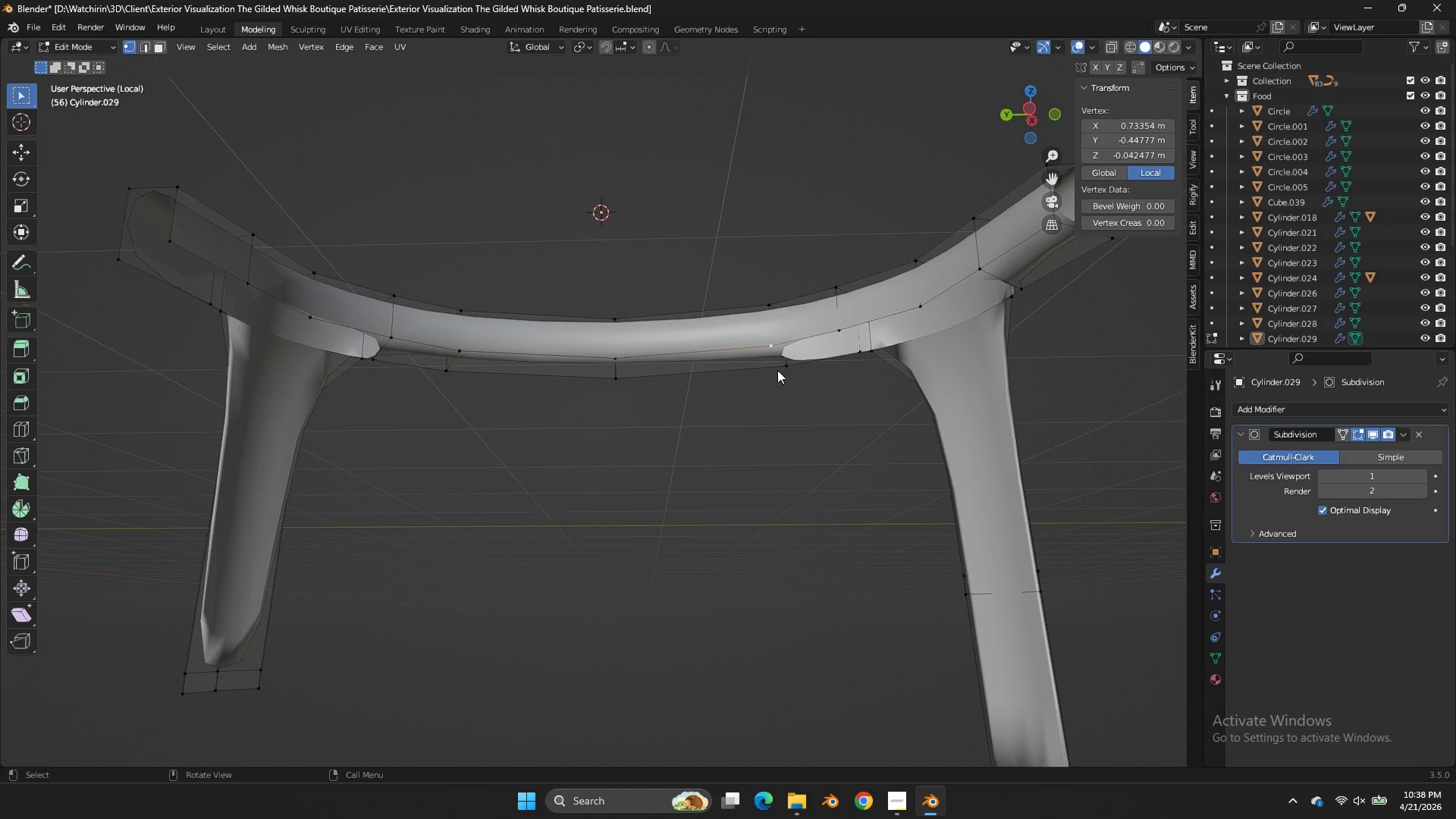 
hold_key(key=ShiftLeft, duration=0.36)
double_click([778, 372])
 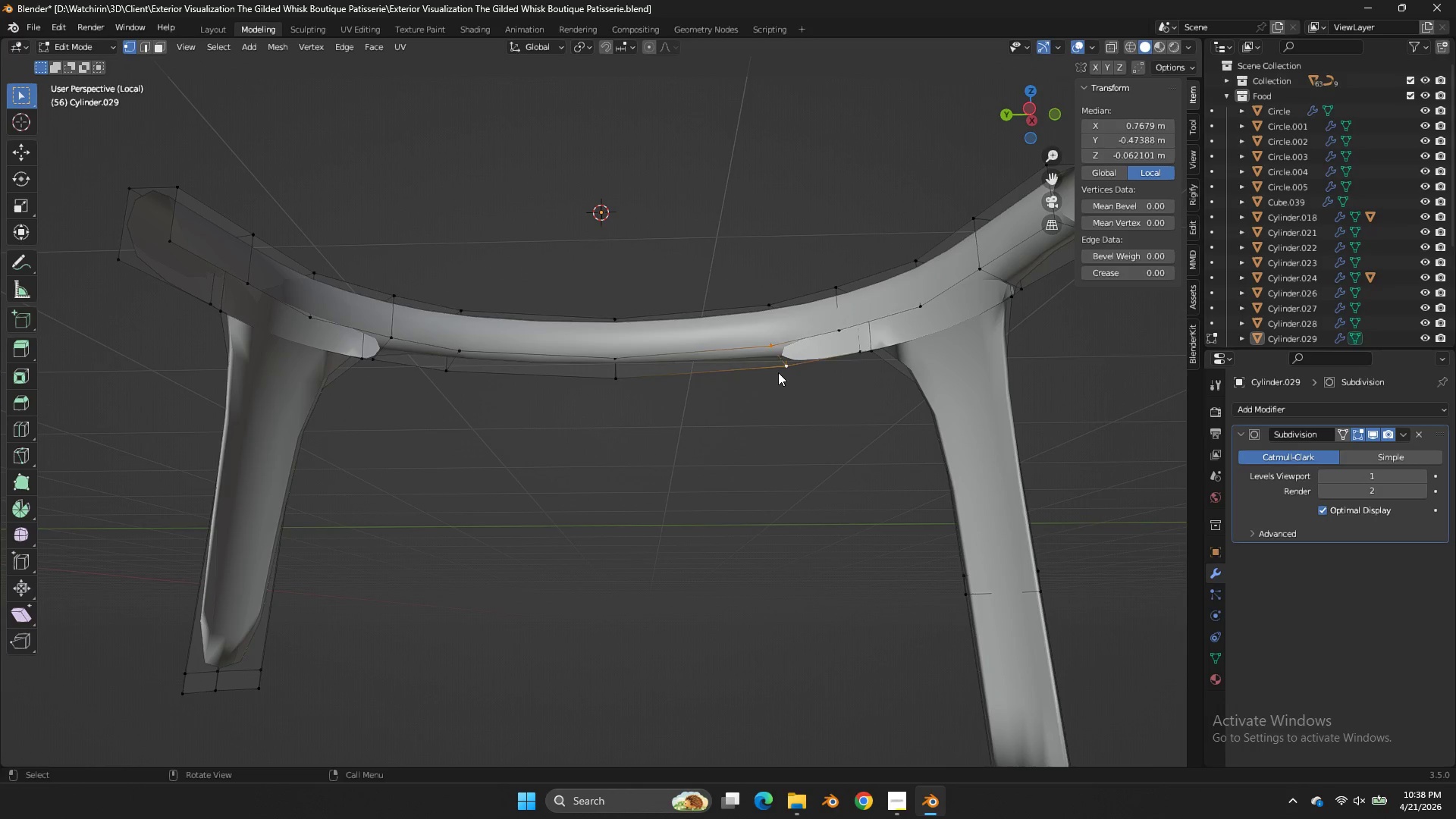 
key(F)
 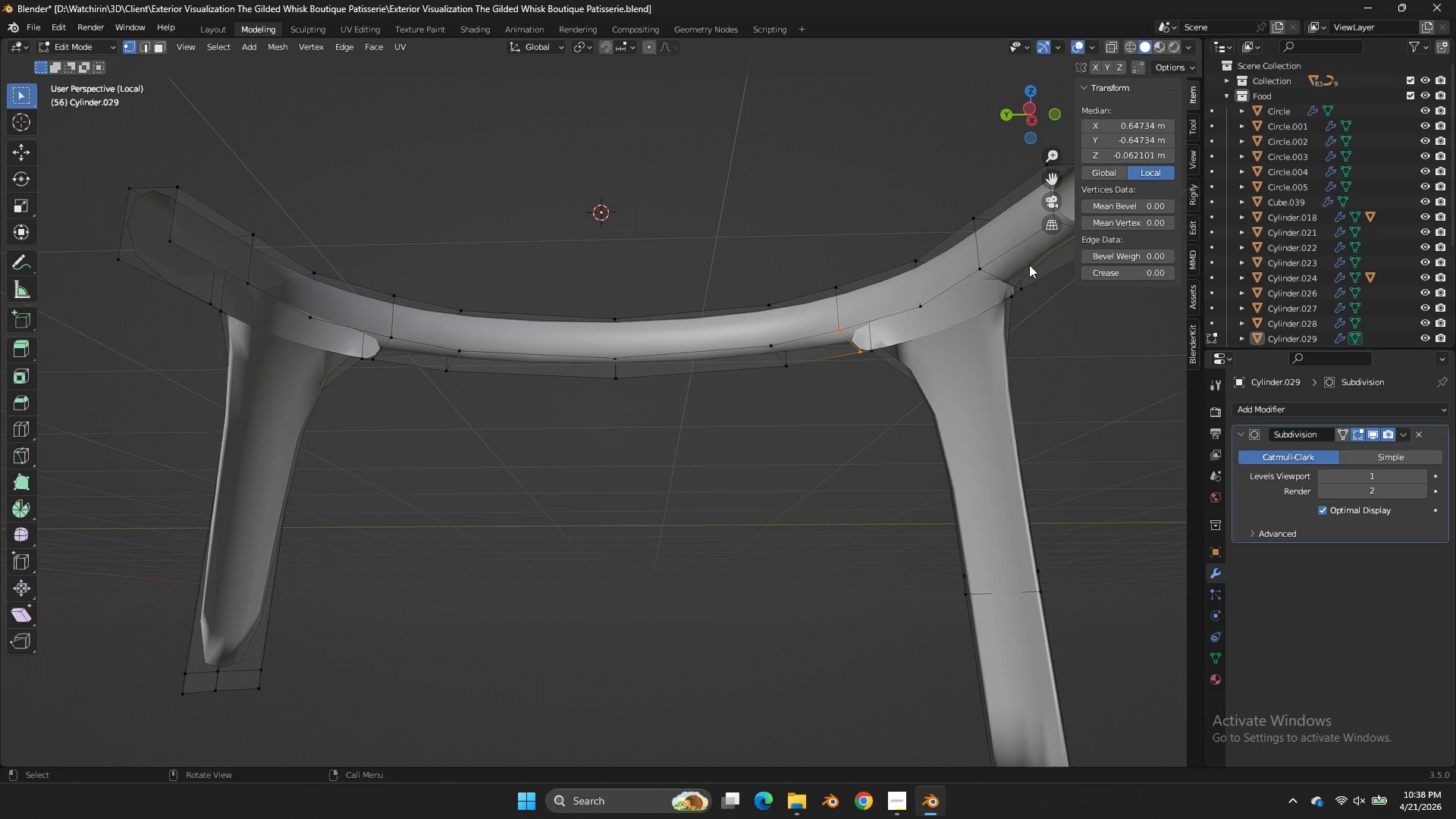 
left_click_drag(start_coordinate=[1053, 111], to_coordinate=[804, 202])
 